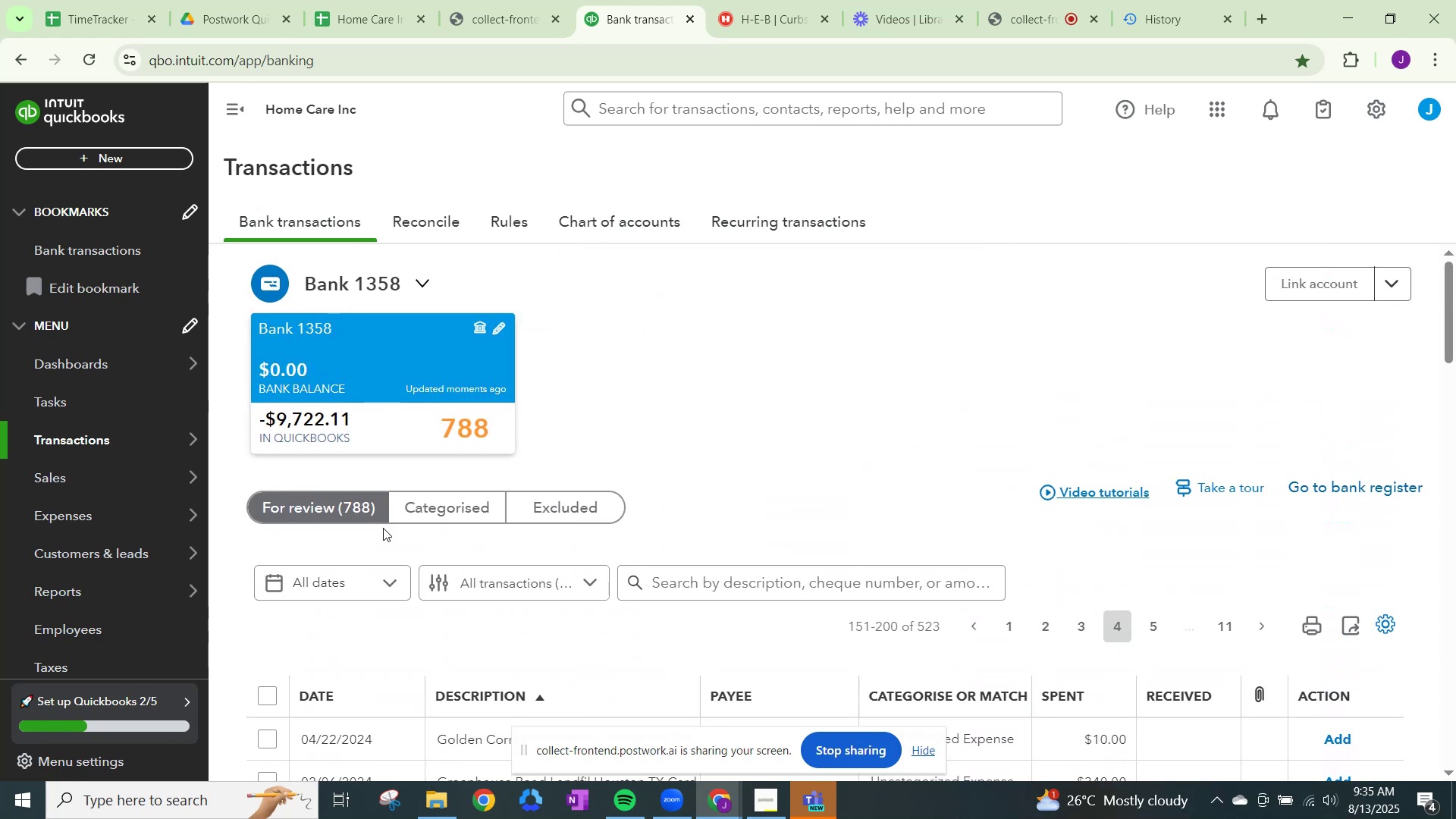 
scroll: coordinate [383, 528], scroll_direction: down, amount: 1.0
 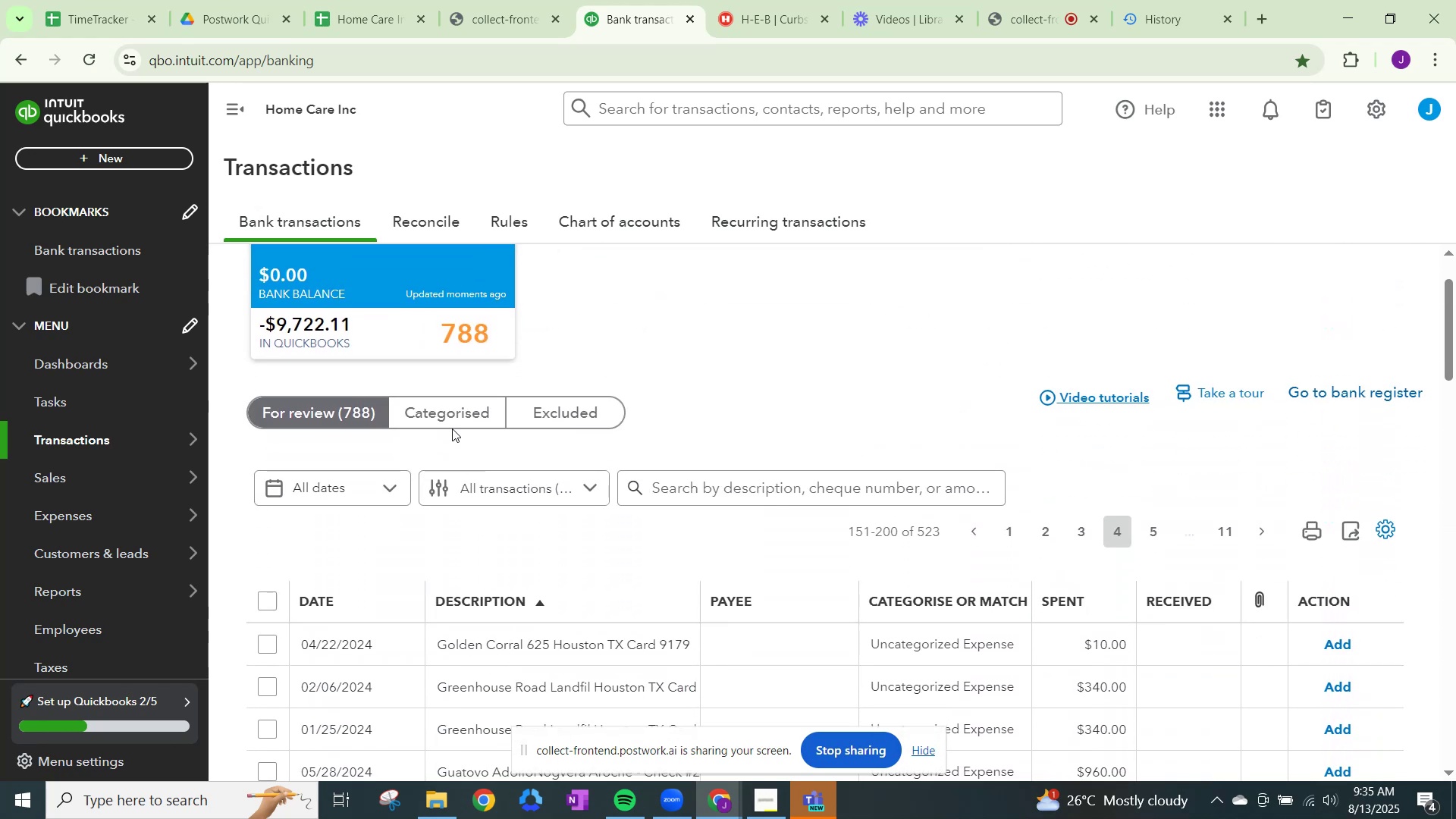 
left_click([430, 410])
 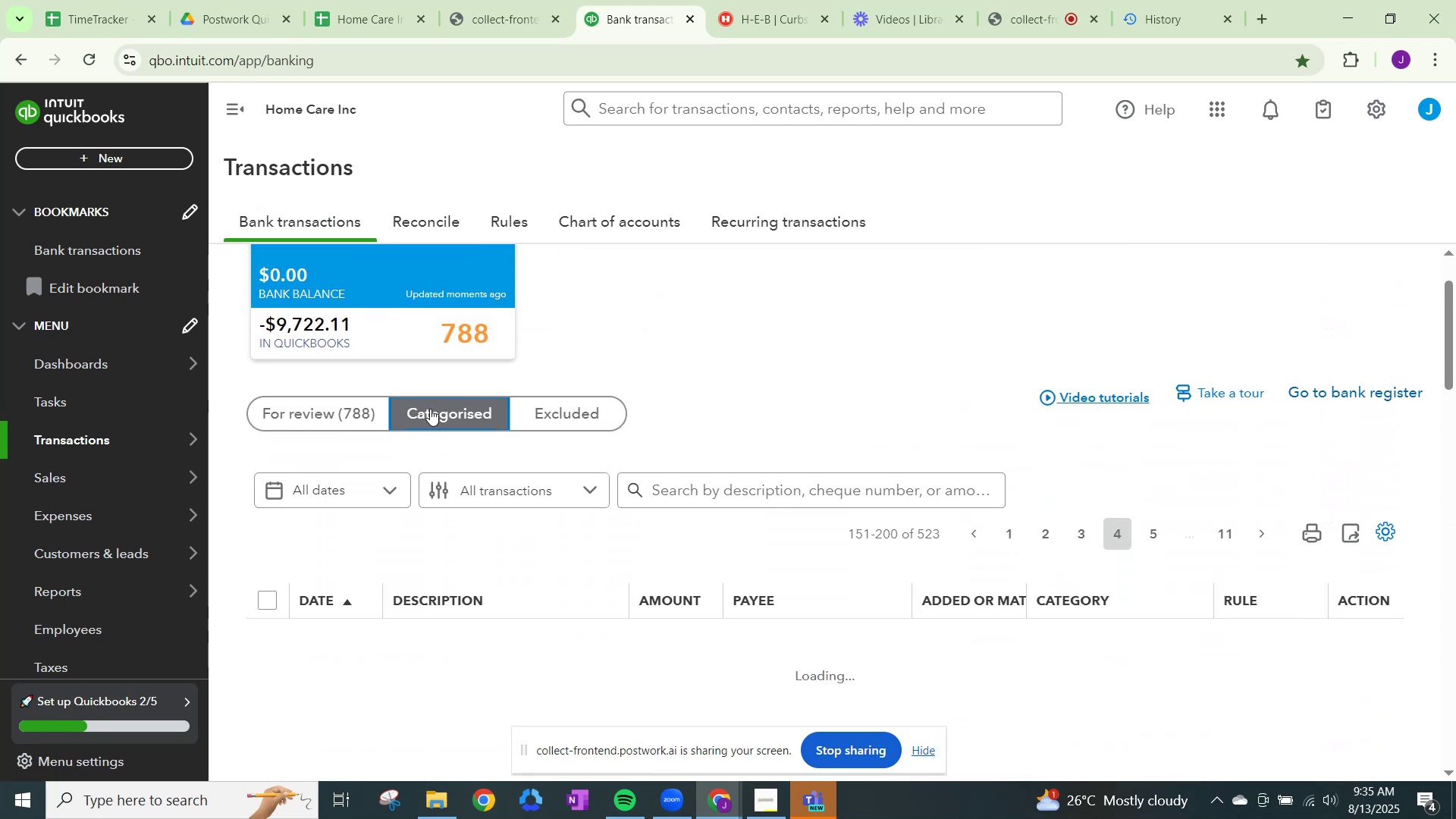 
scroll: coordinate [764, 566], scroll_direction: down, amount: 8.0
 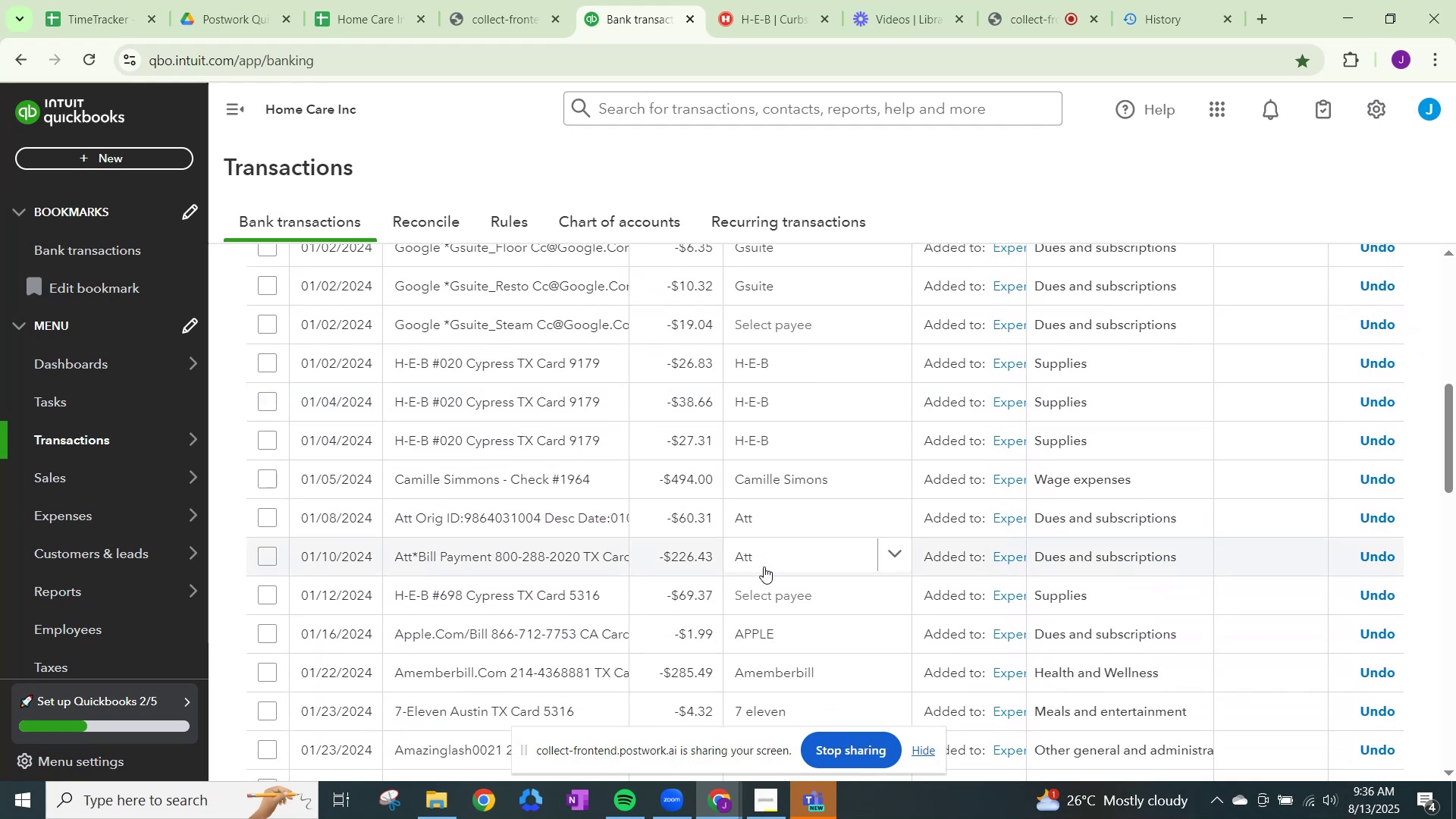 
scroll: coordinate [728, 519], scroll_direction: up, amount: 6.0
 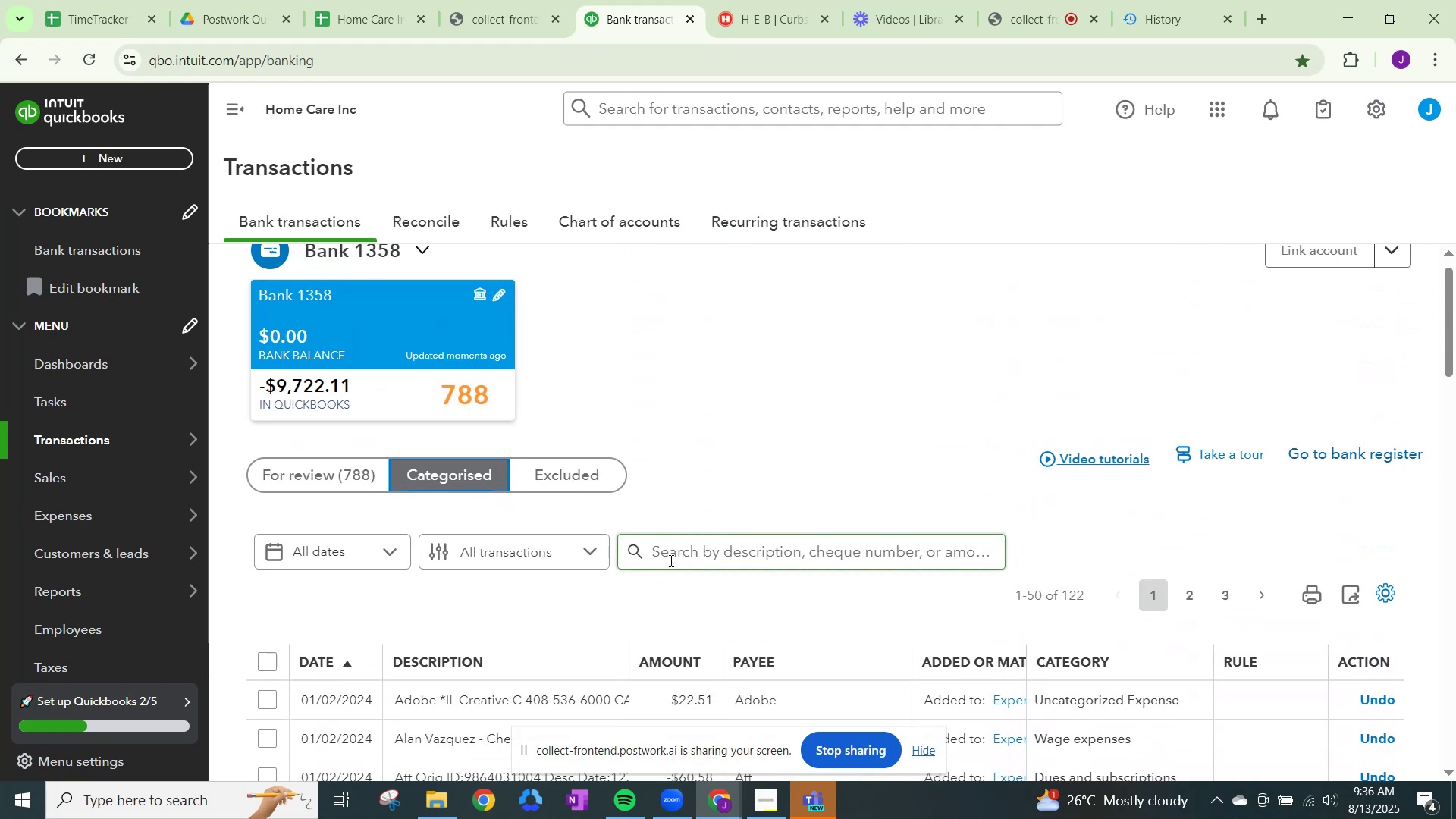 
left_click([676, 548])
 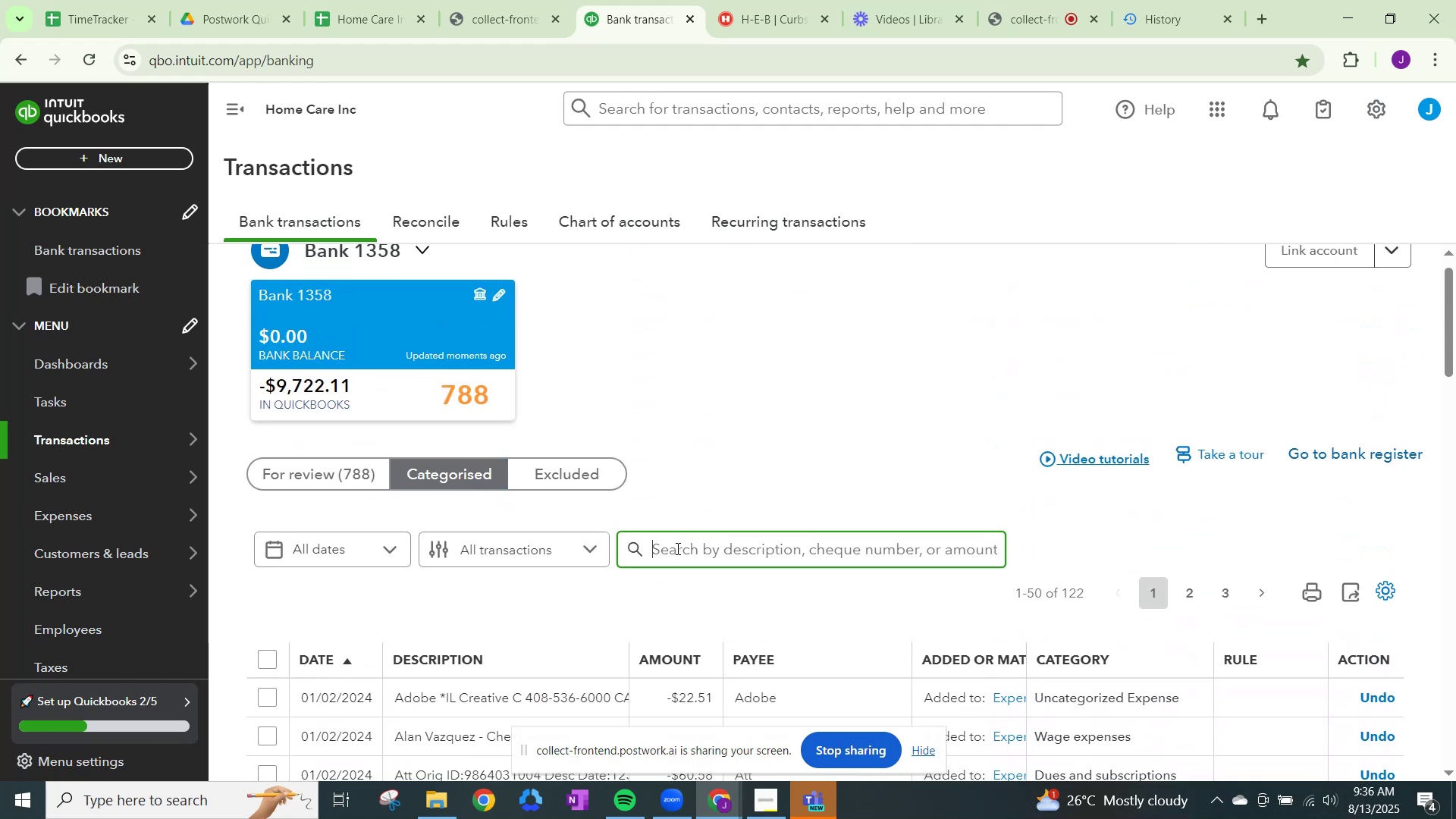 
key(Shift+H)
 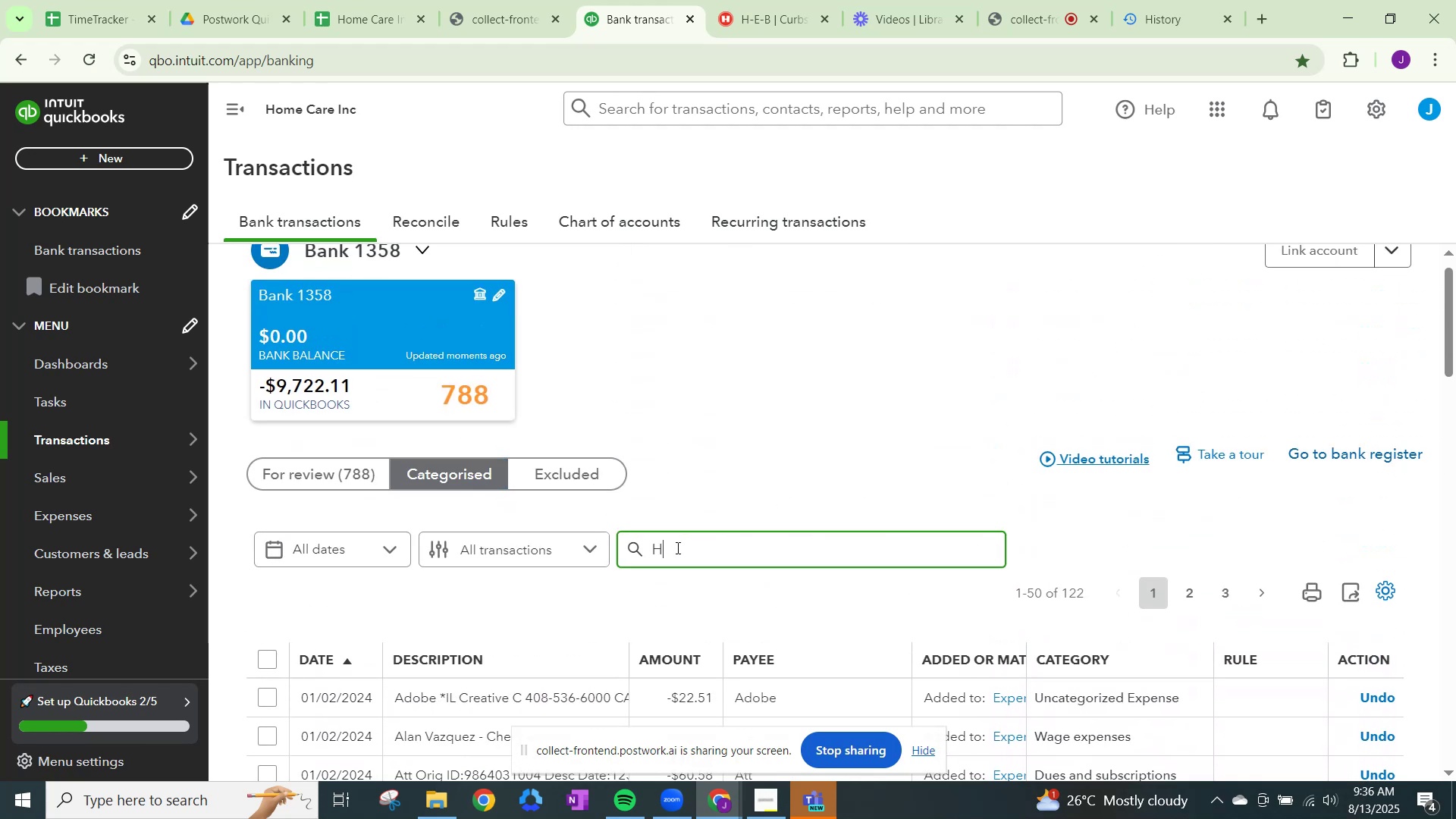 
key(Minus)
 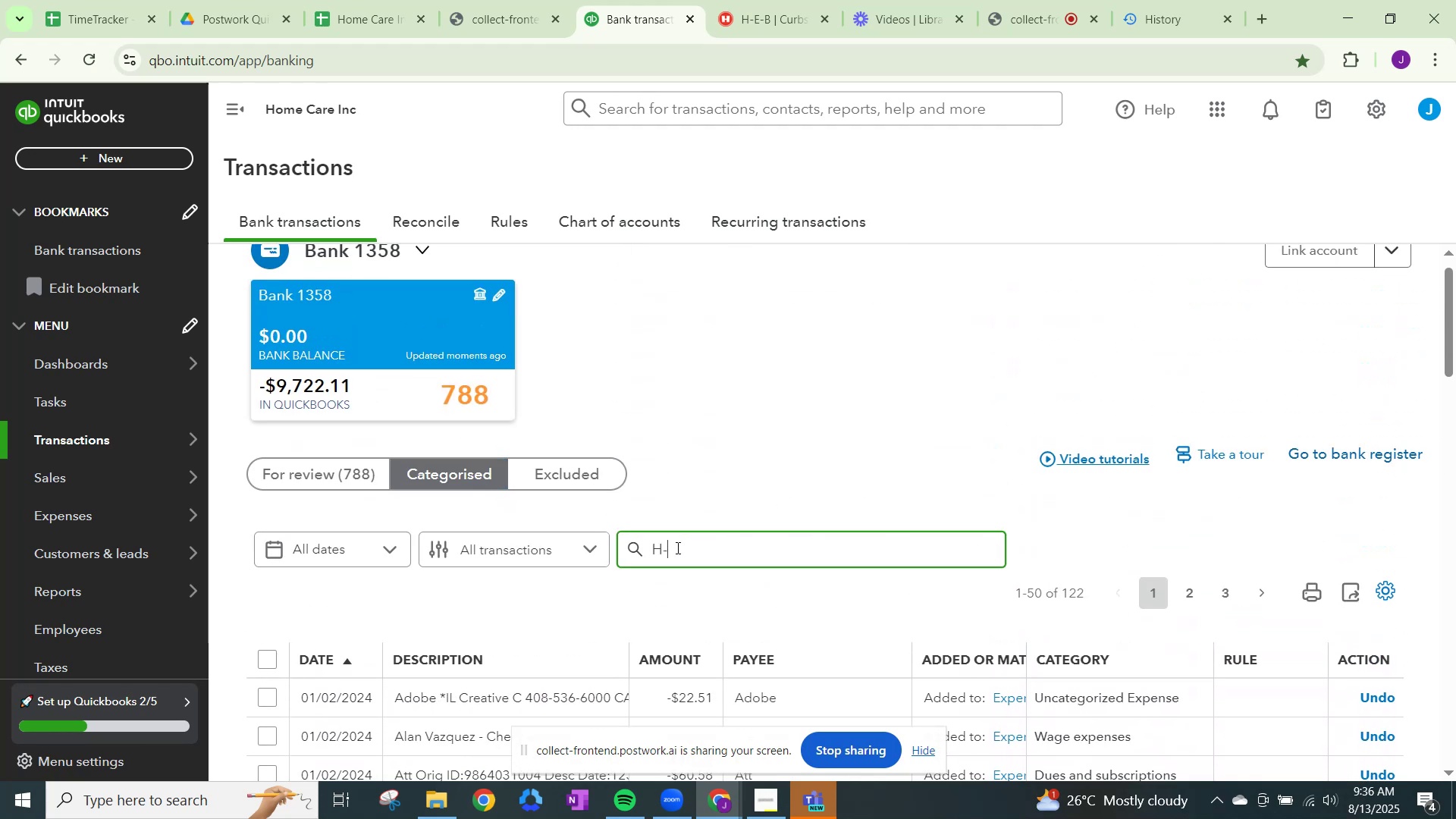 
key(Shift+E)
 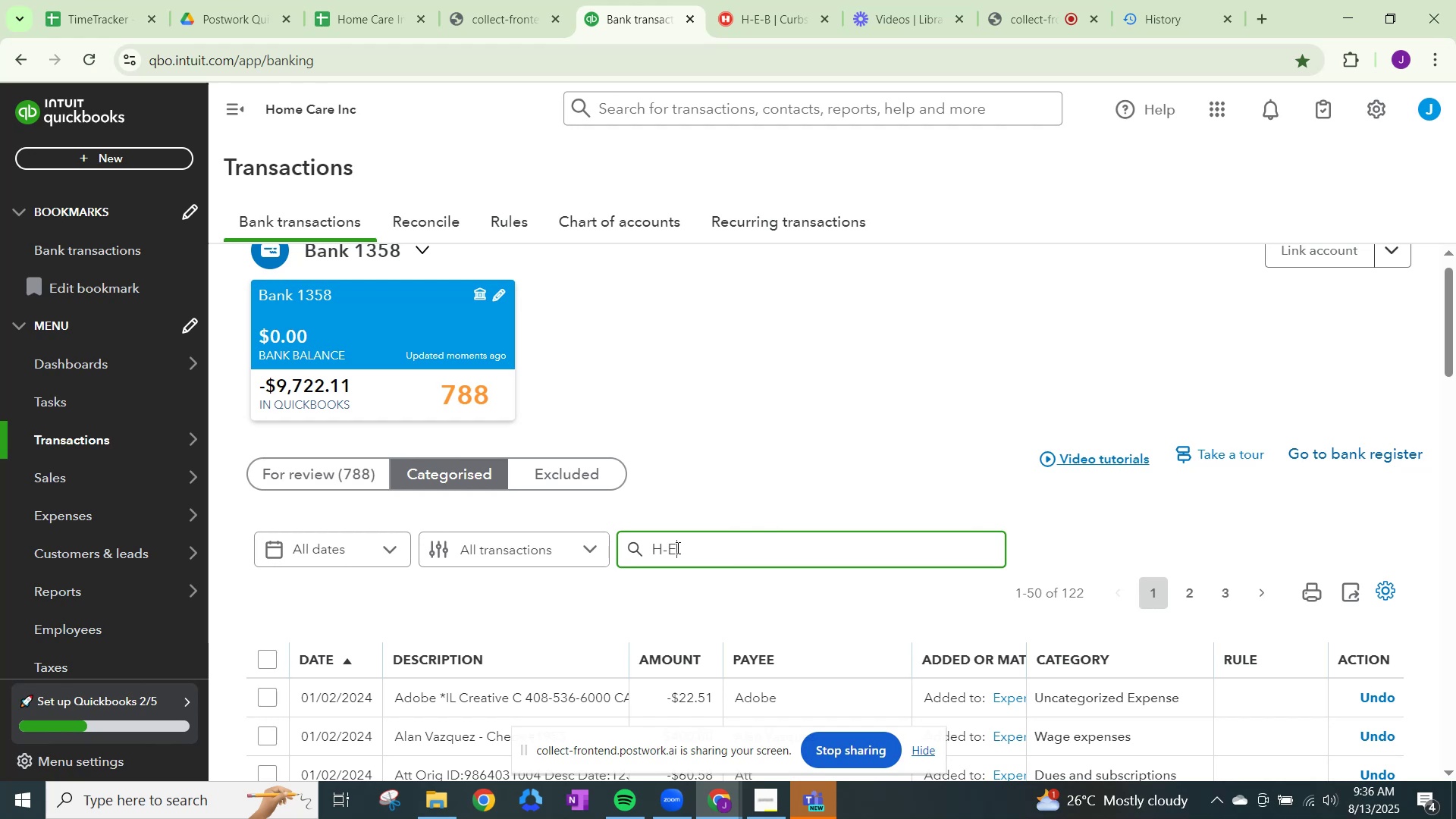 
key(Minus)
 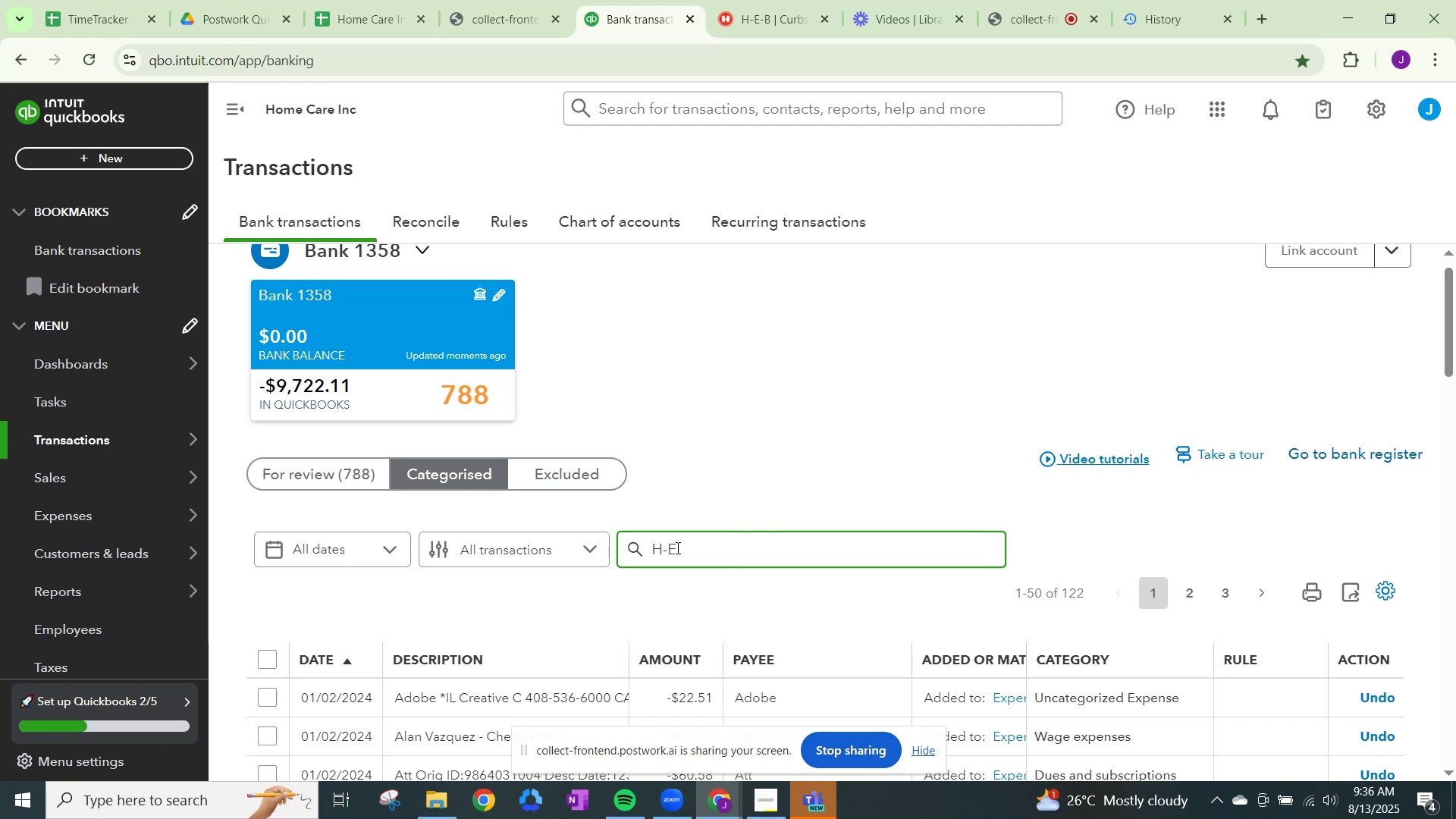 
key(Shift+B)
 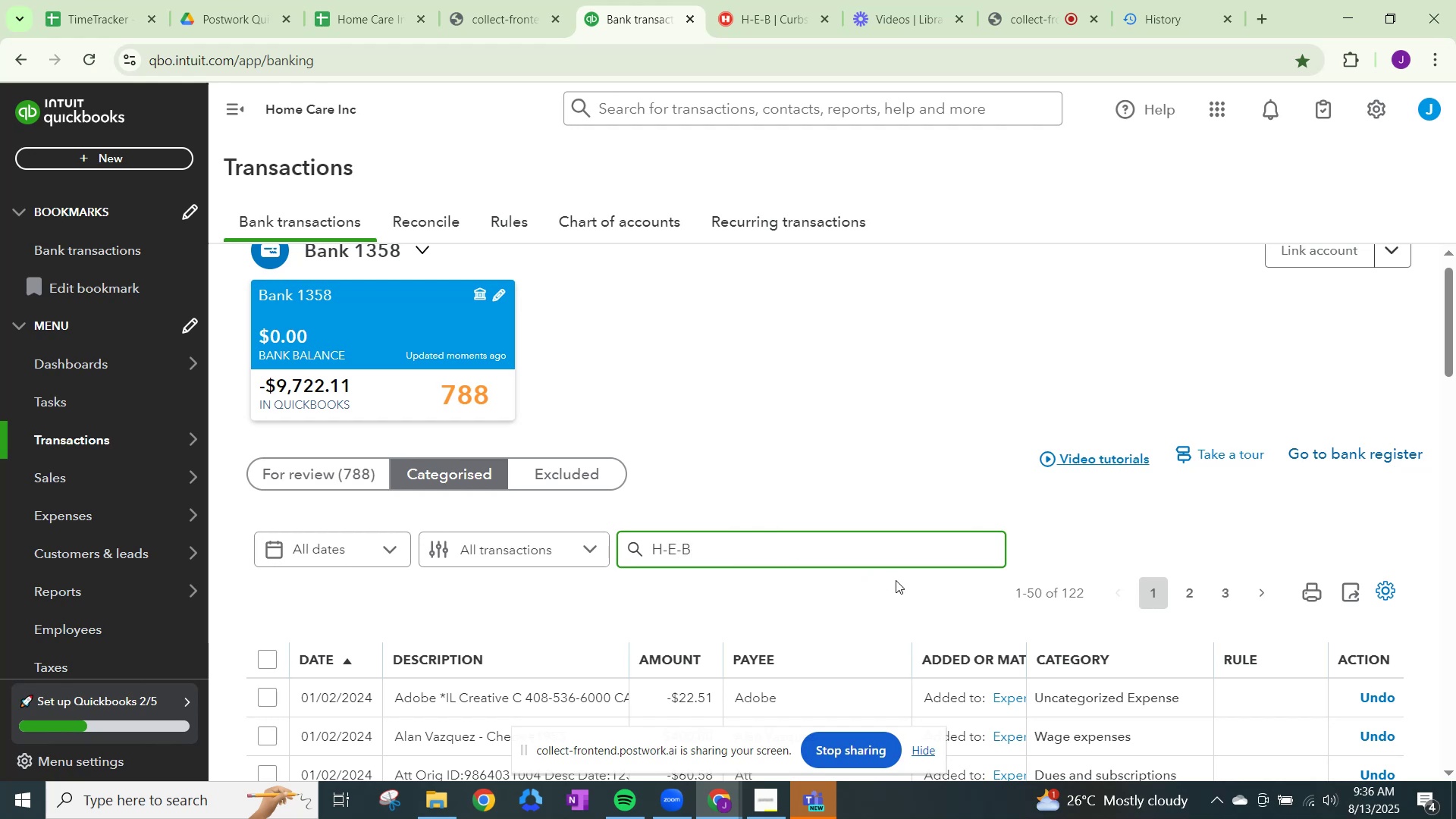 
key(NumpadEnter)
 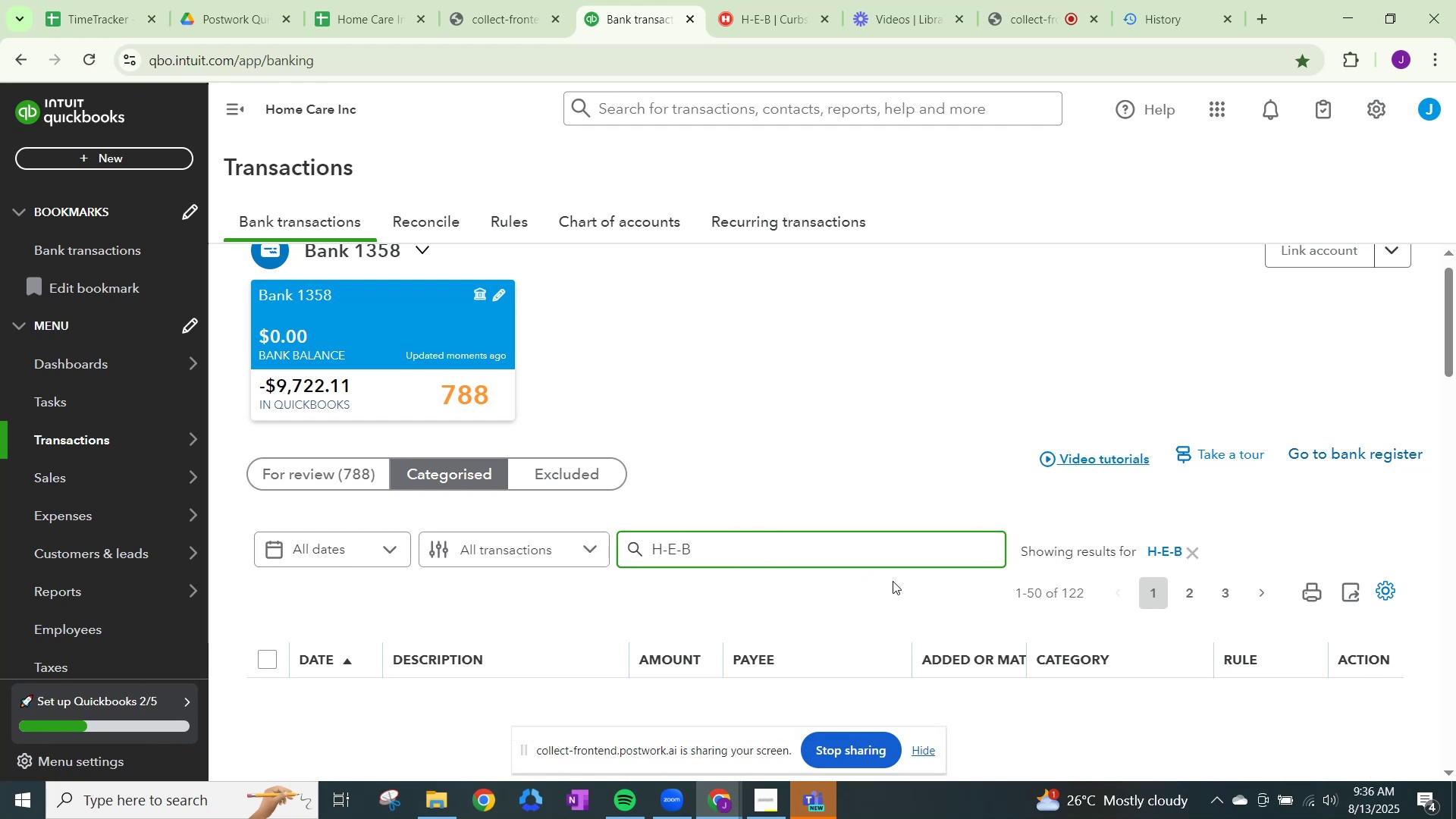 
scroll: coordinate [664, 588], scroll_direction: down, amount: 3.0
 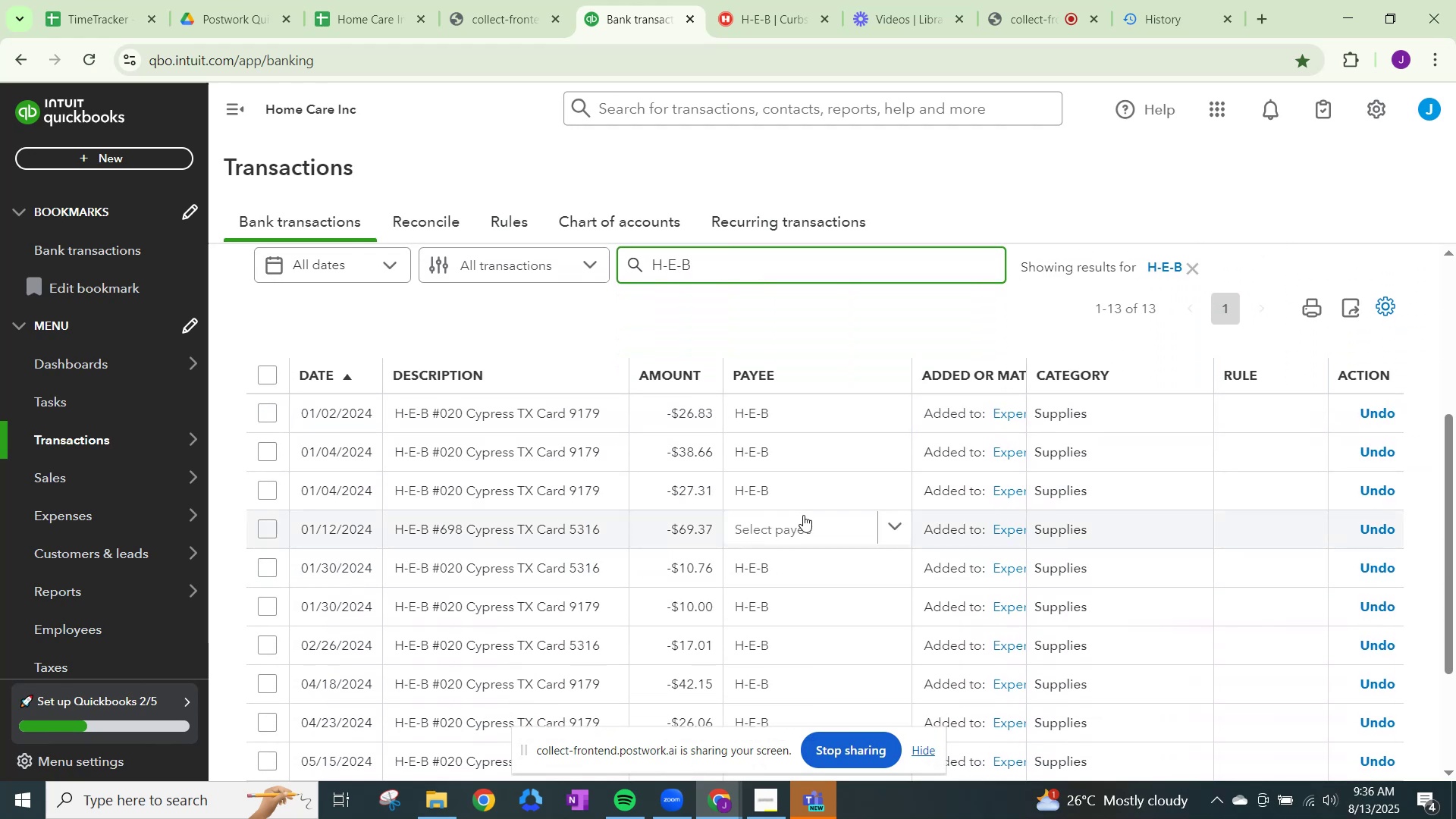 
left_click([805, 523])
 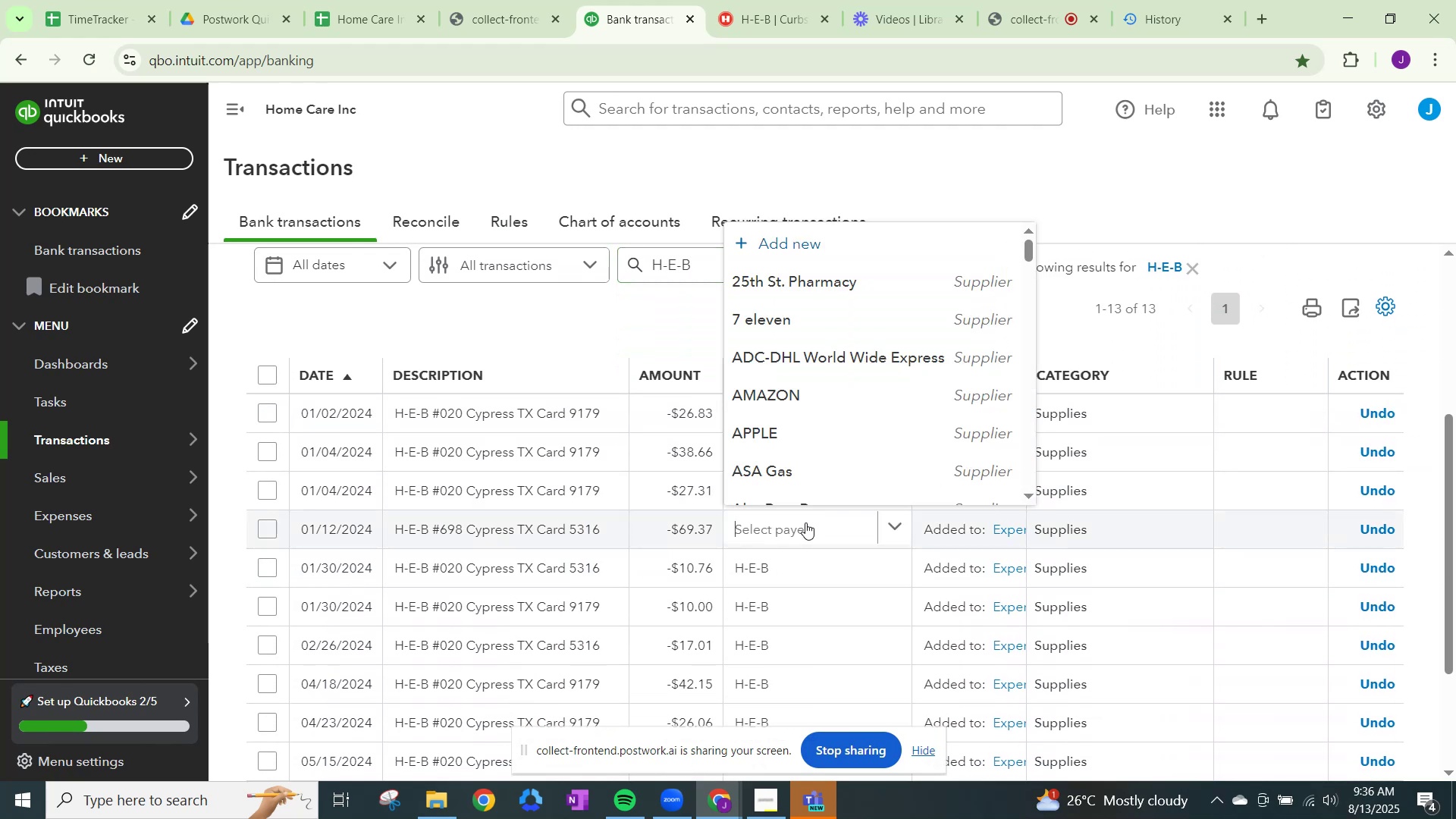 
key(Control+ControlLeft)
 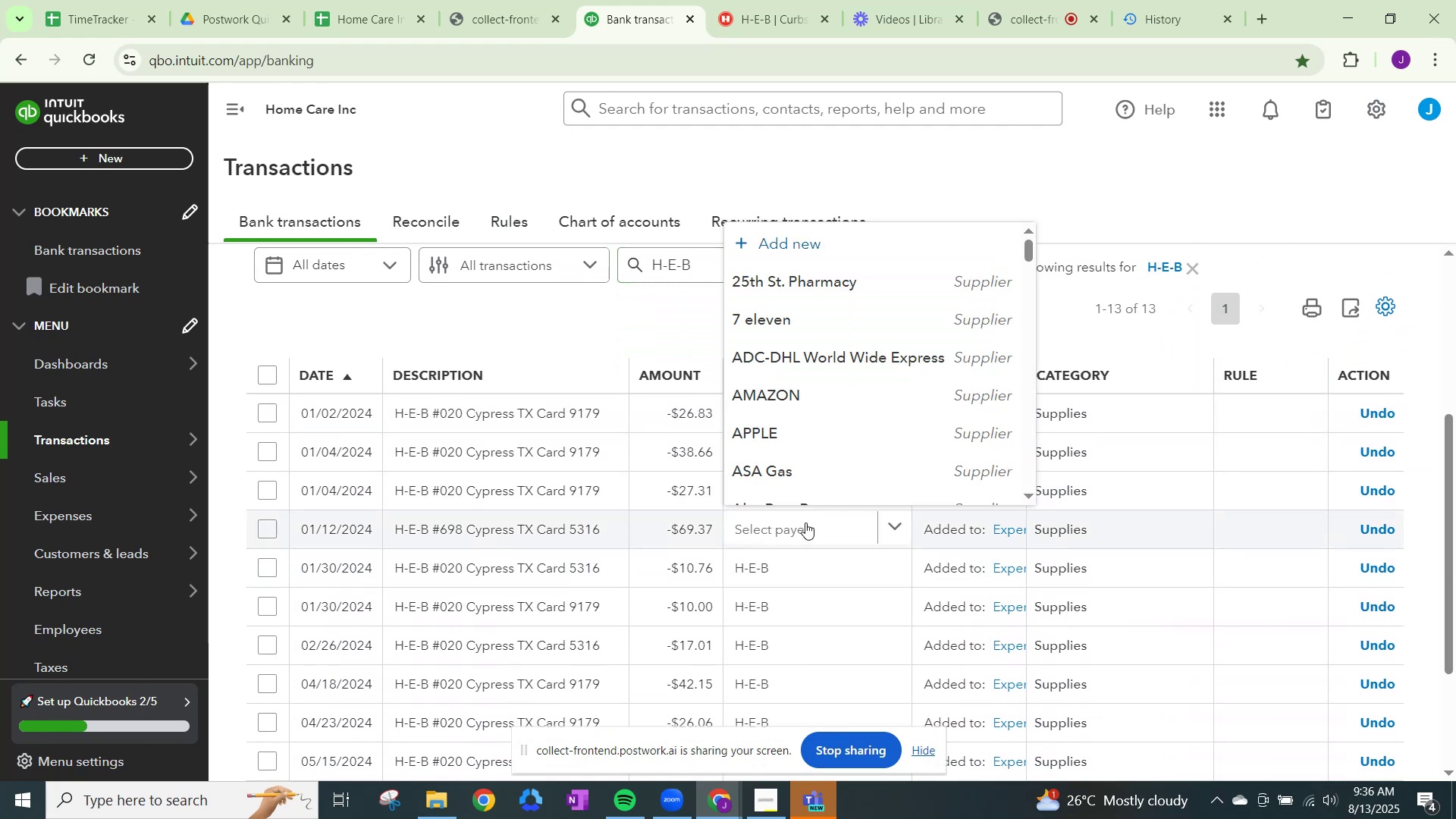 
key(Control+V)
 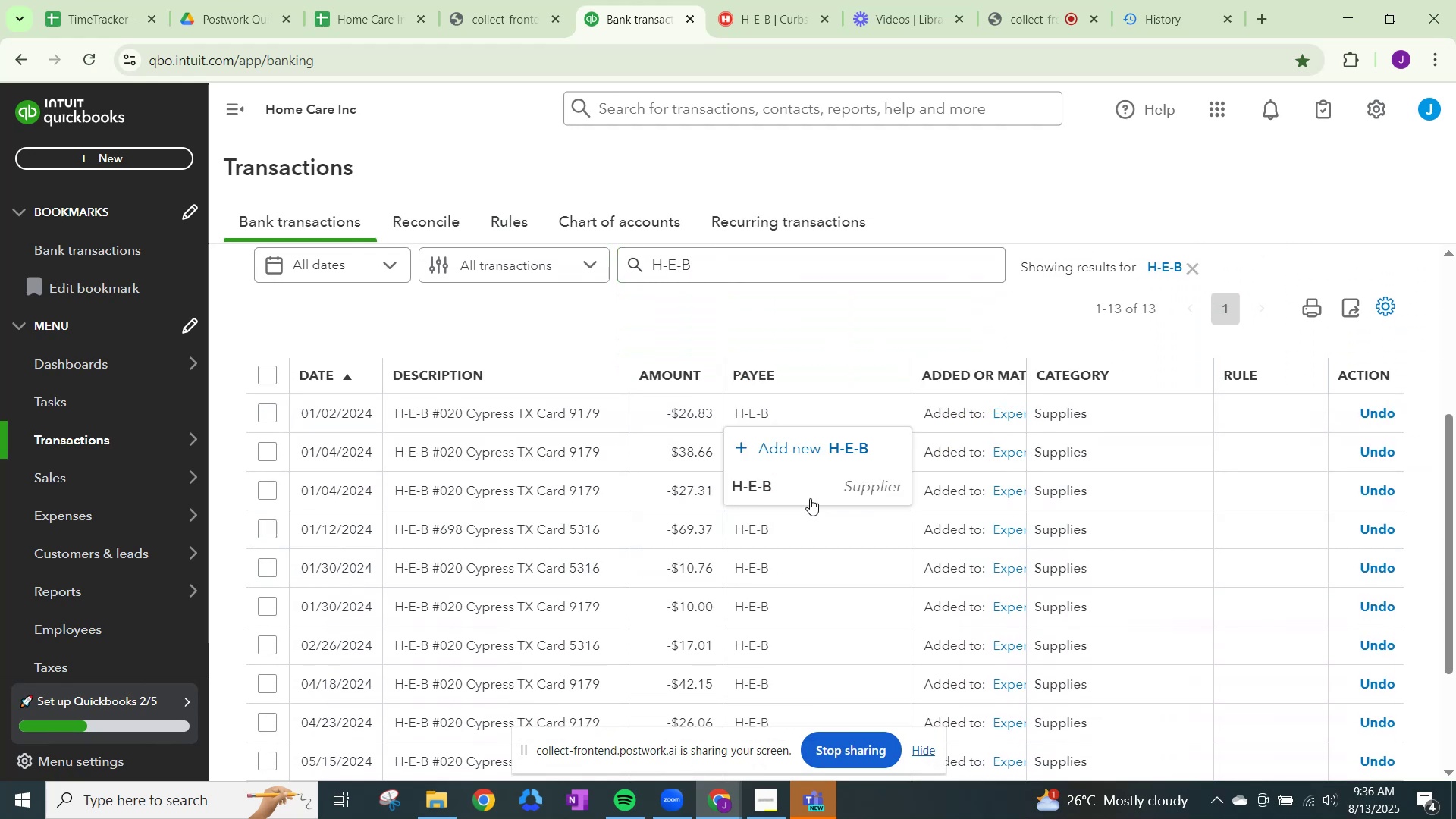 
left_click([810, 490])
 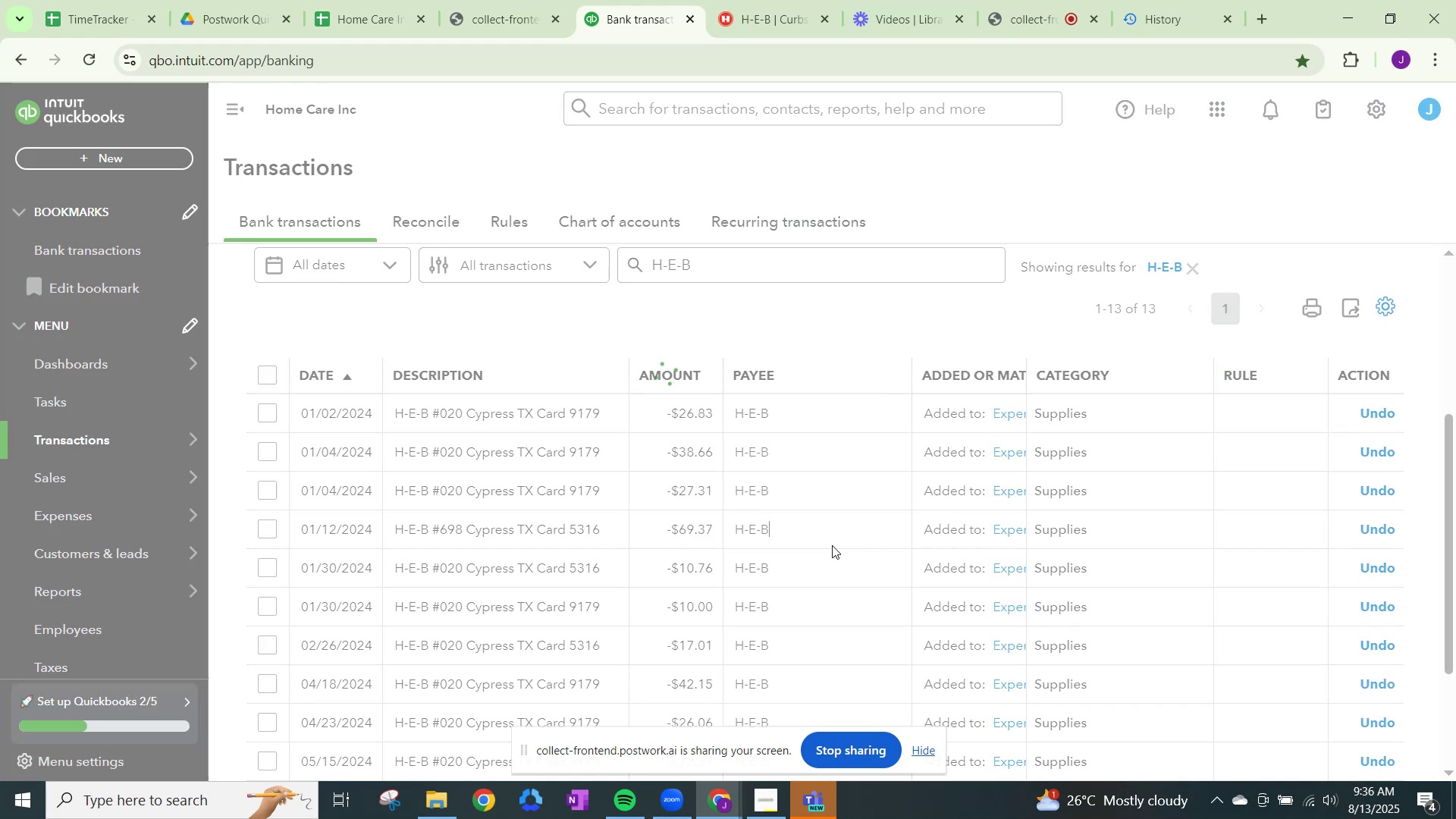 
scroll: coordinate [643, 614], scroll_direction: down, amount: 11.0
 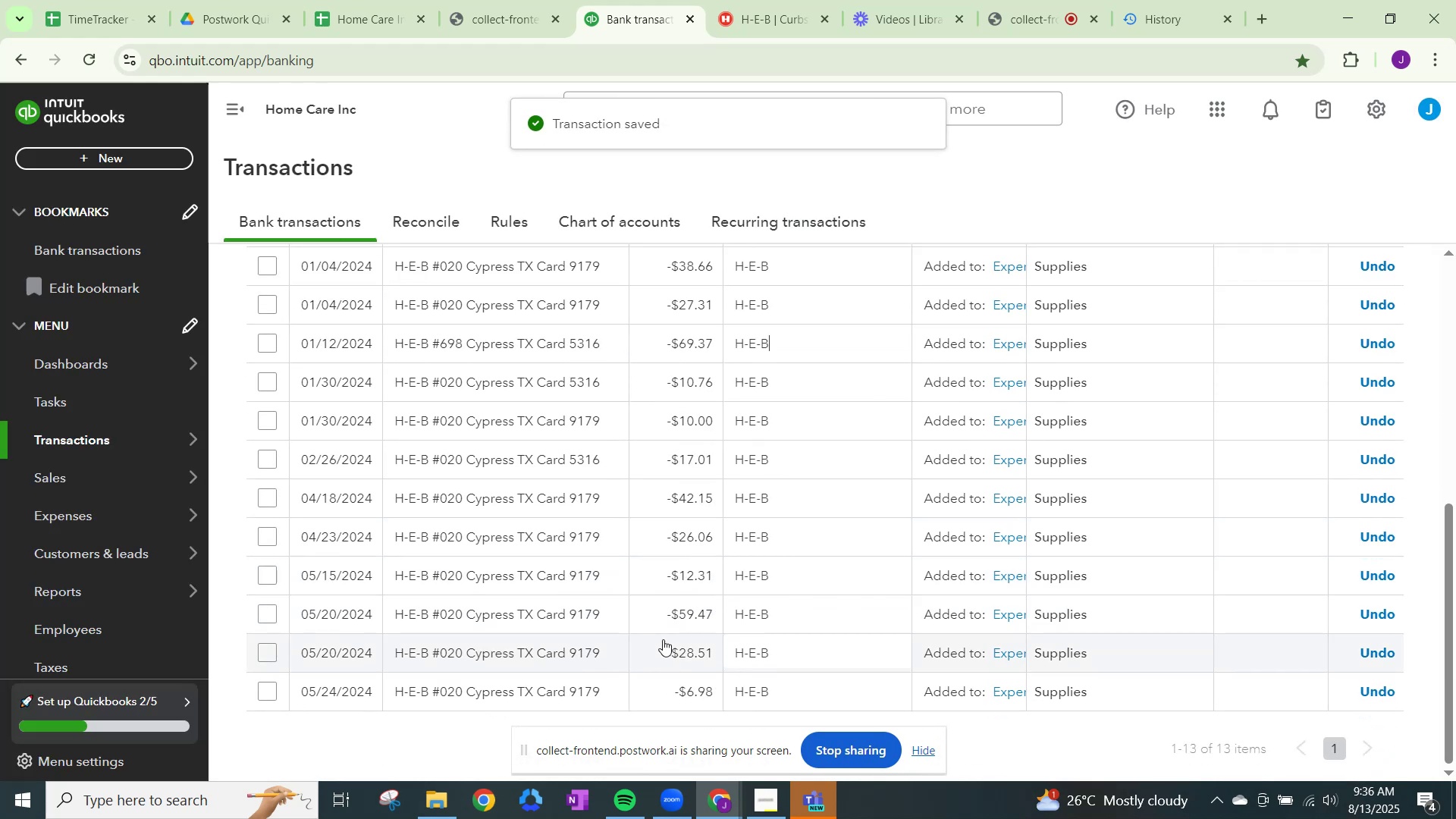 
scroll: coordinate [664, 630], scroll_direction: up, amount: 4.0
 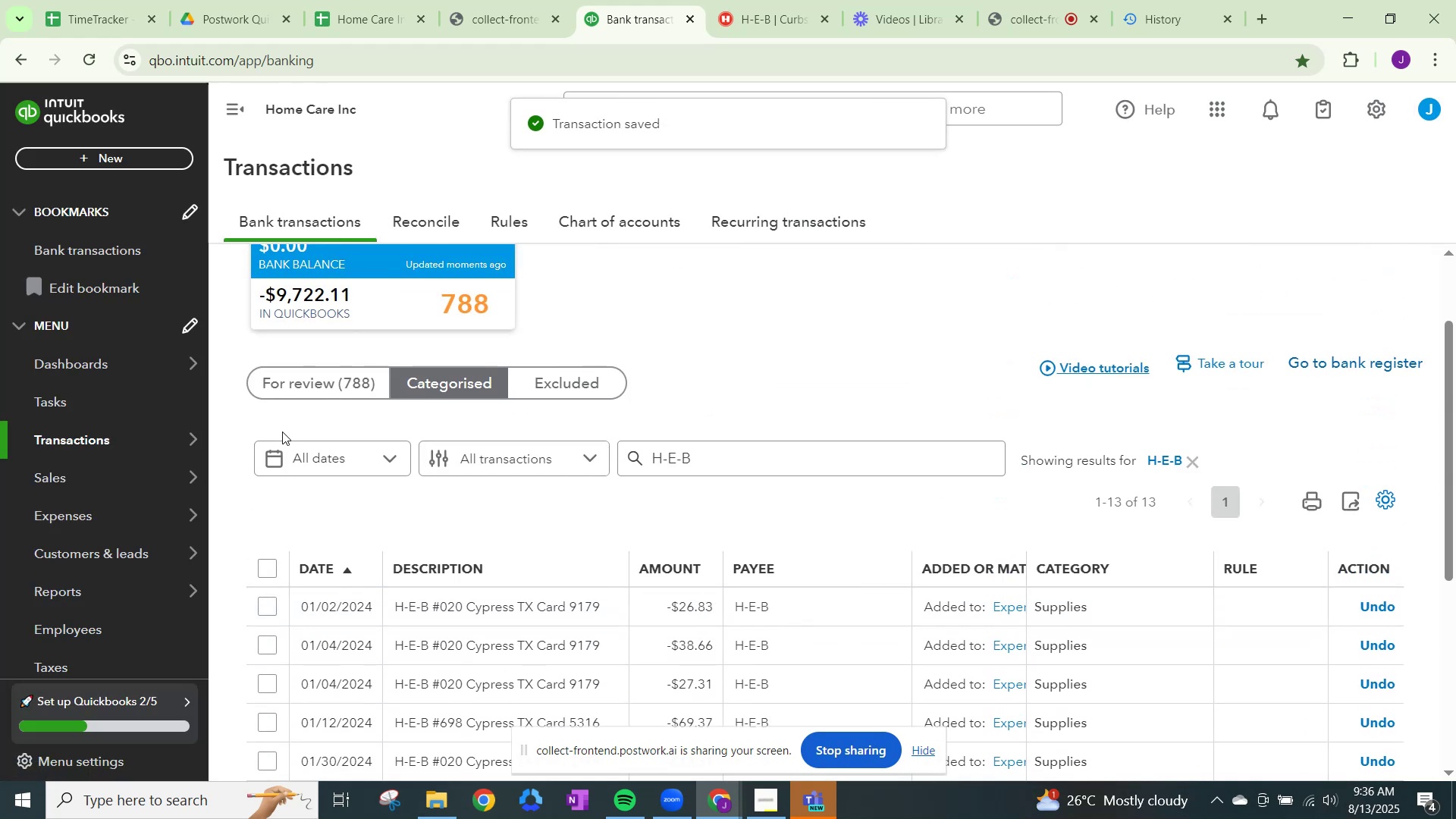 
left_click([314, 370])
 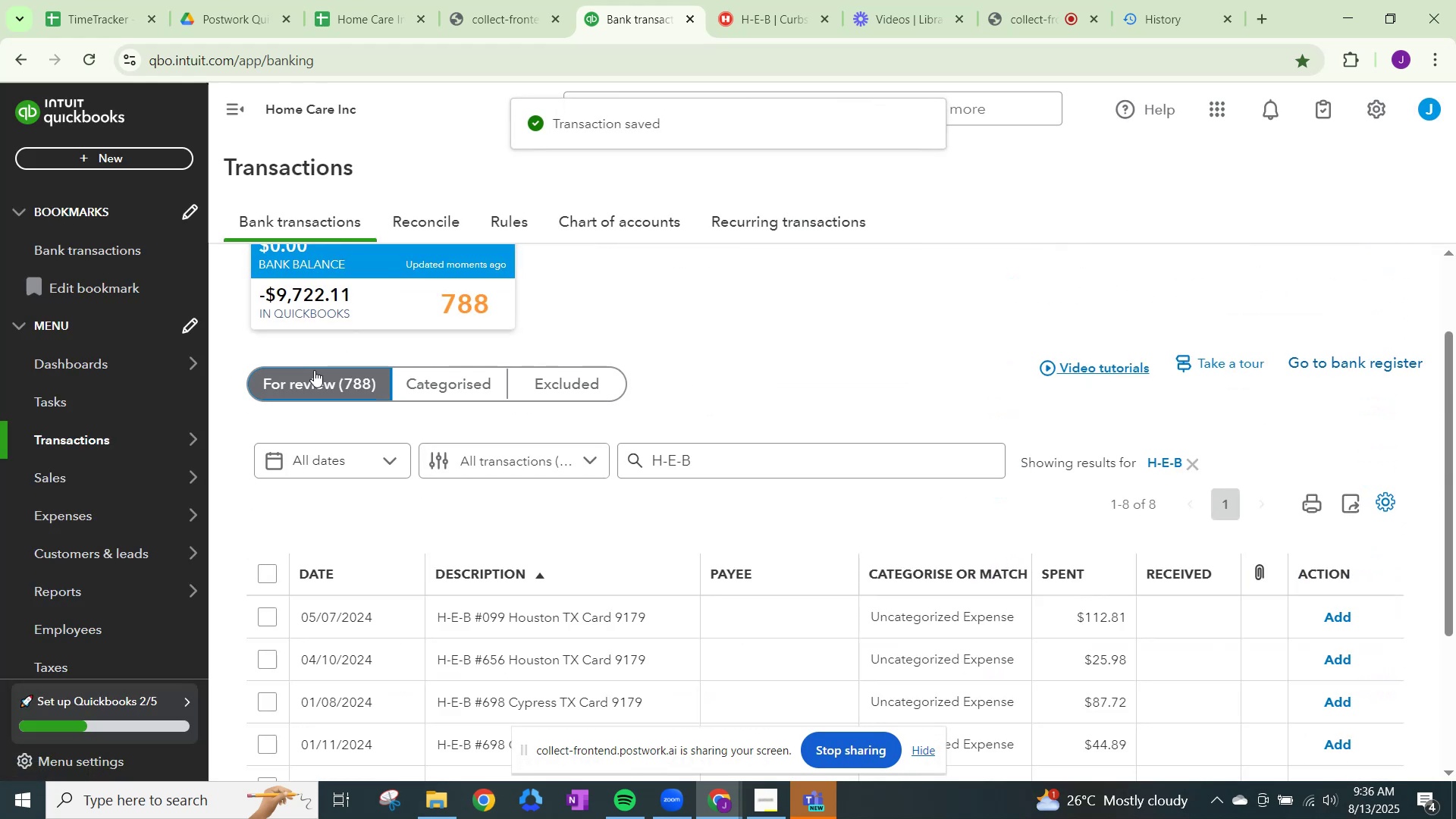 
scroll: coordinate [595, 466], scroll_direction: down, amount: 4.0
 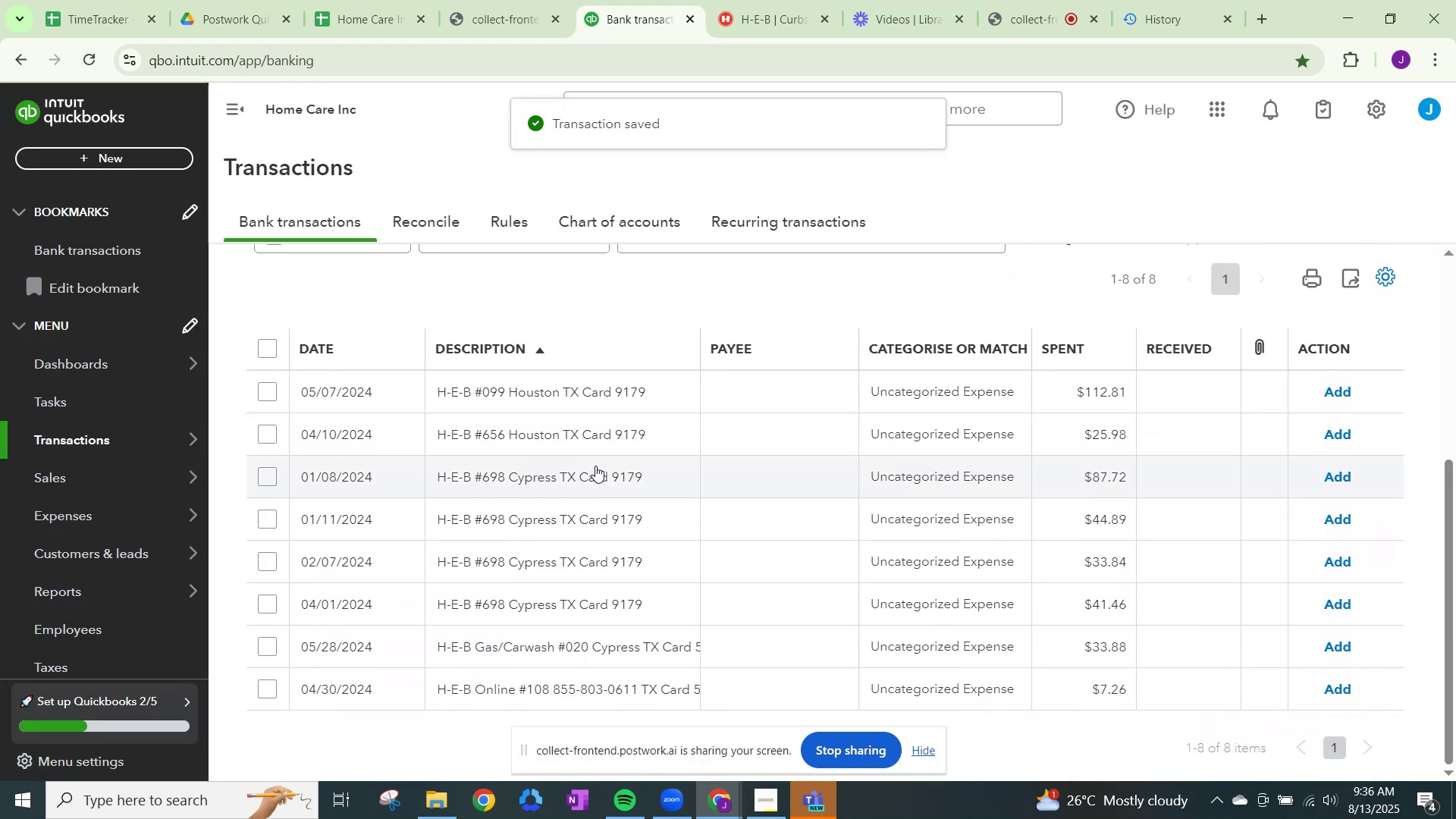 
scroll: coordinate [610, 469], scroll_direction: up, amount: 2.0
 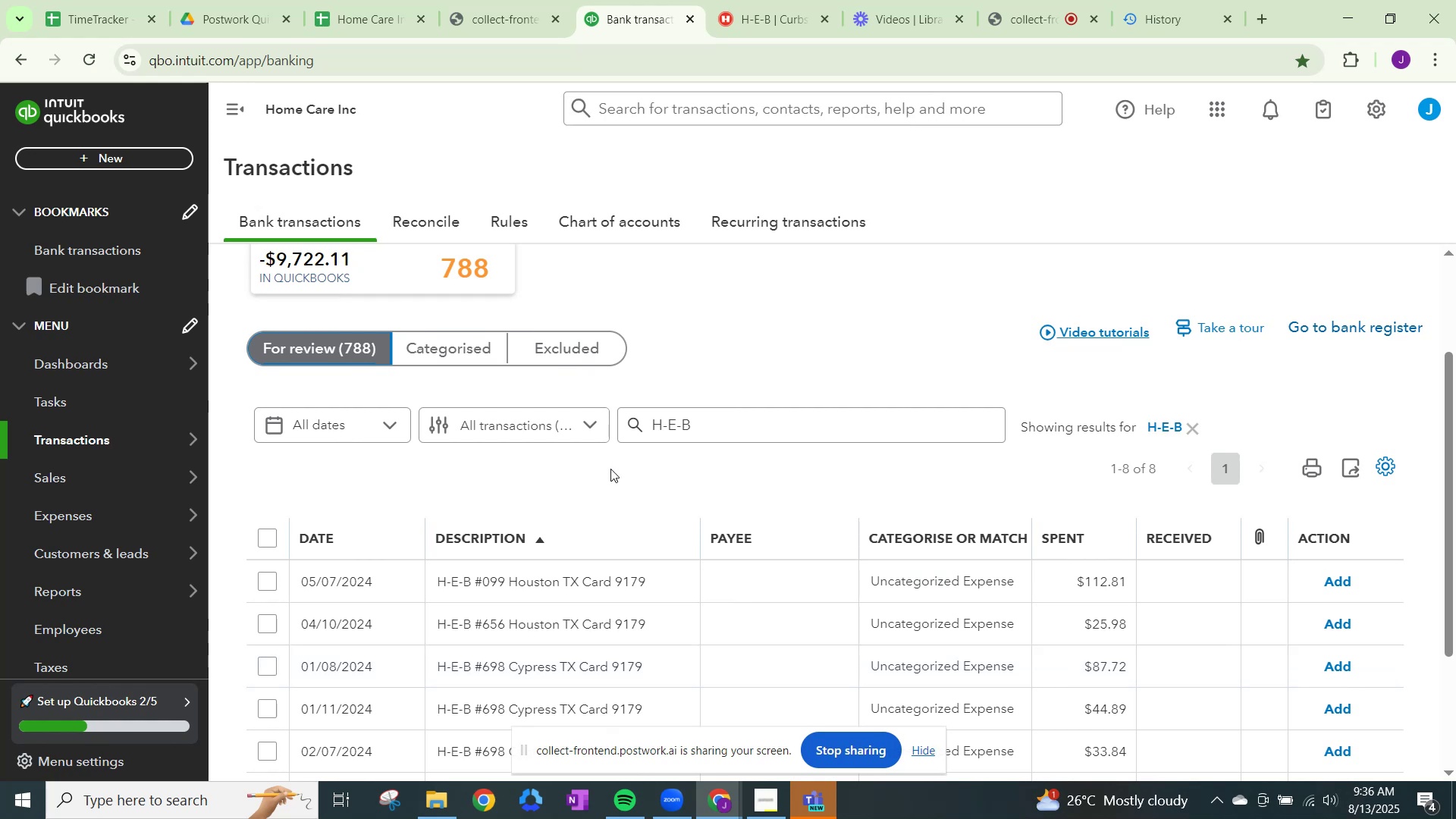 
scroll: coordinate [610, 469], scroll_direction: down, amount: 2.0
 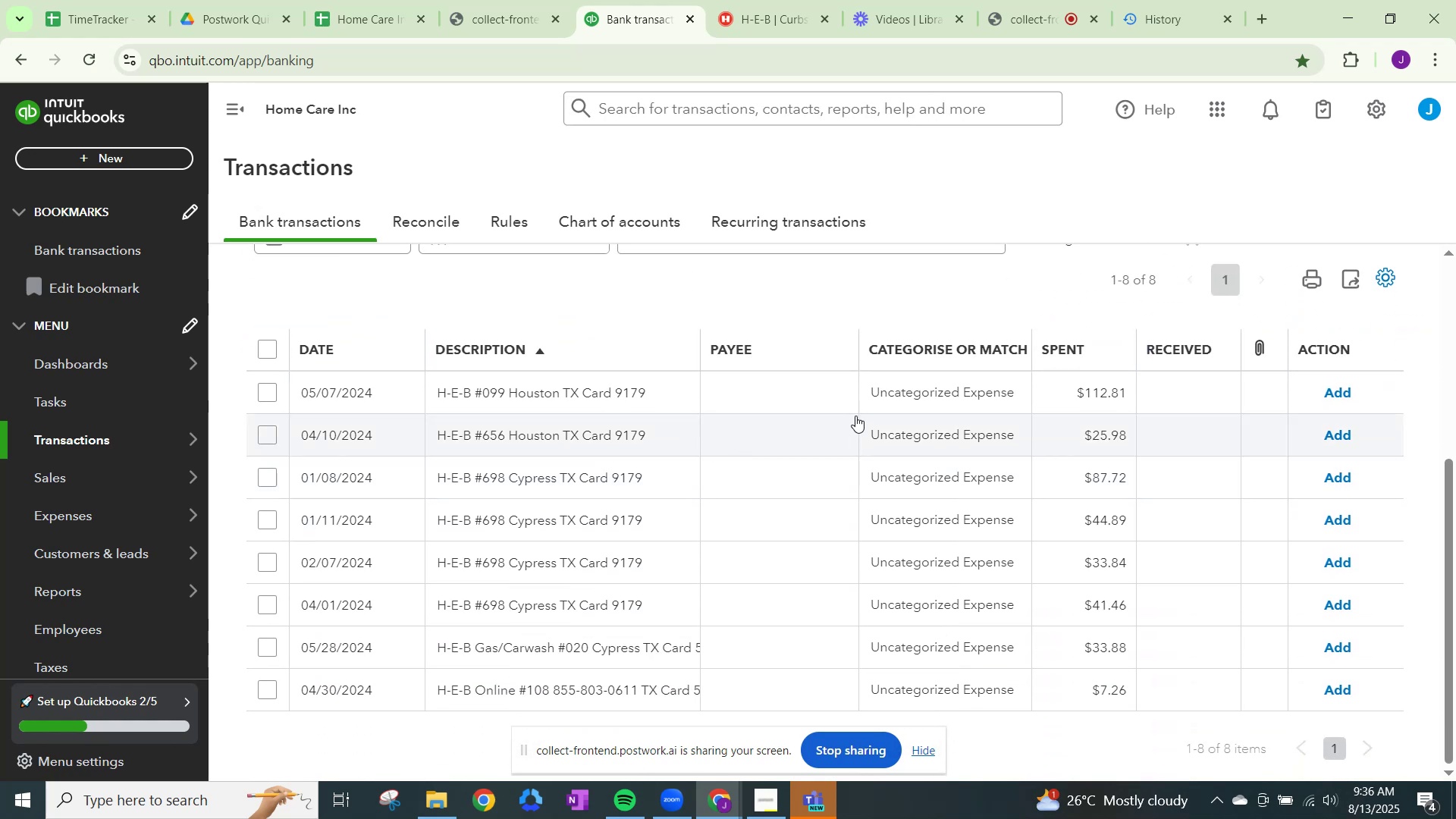 
left_click([938, 381])
 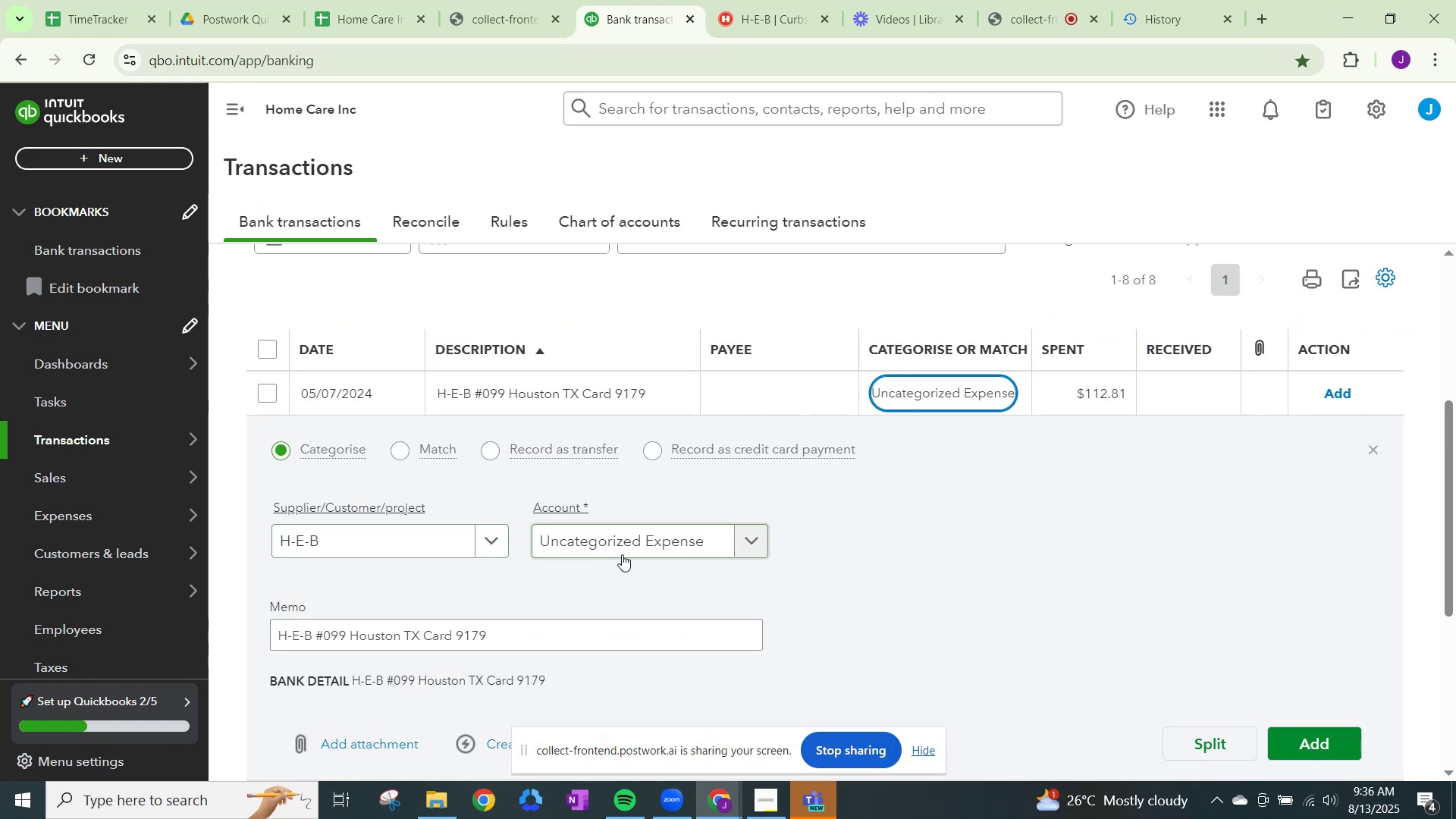 
left_click([632, 541])
 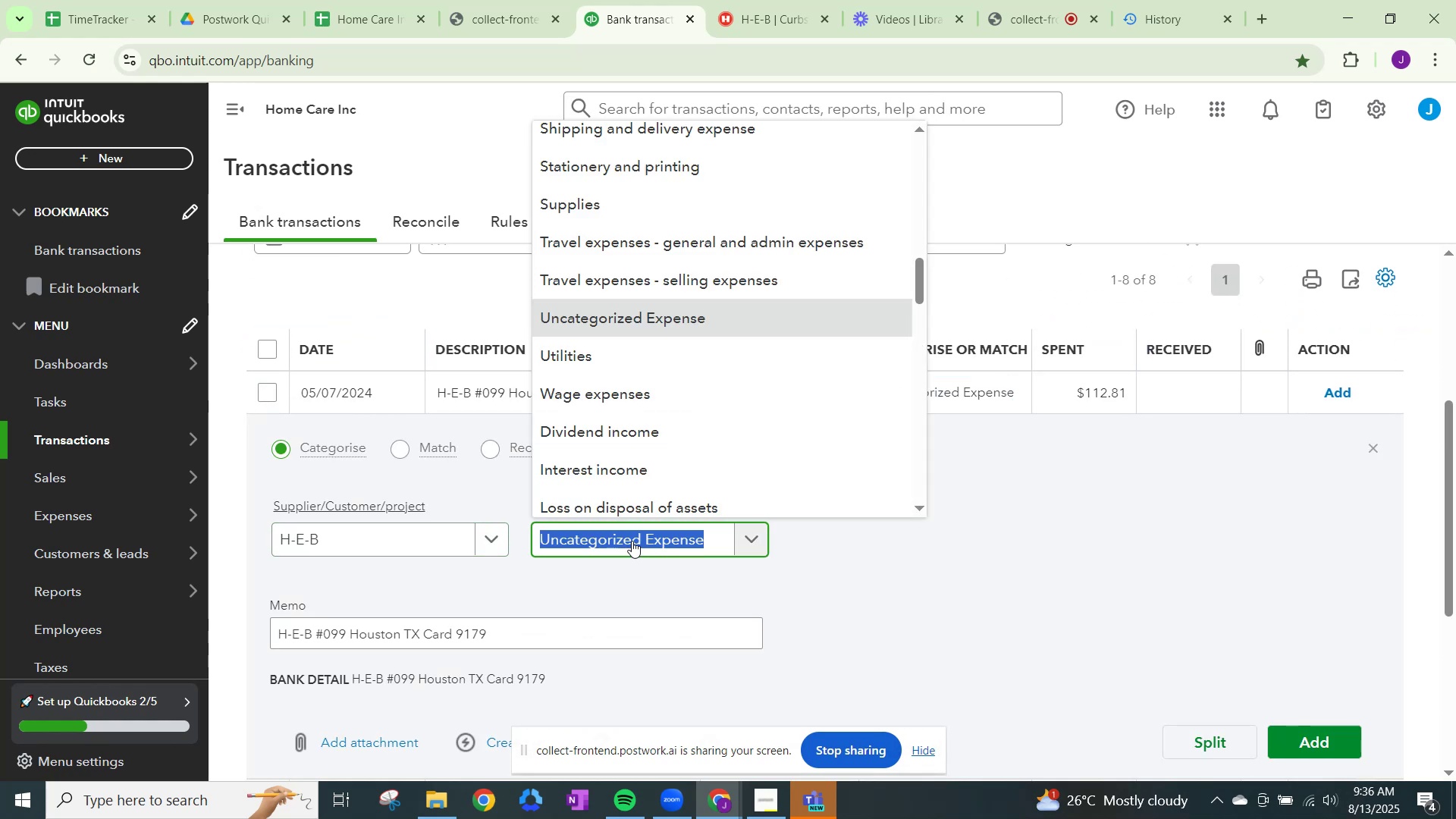 
wait(5.57)
 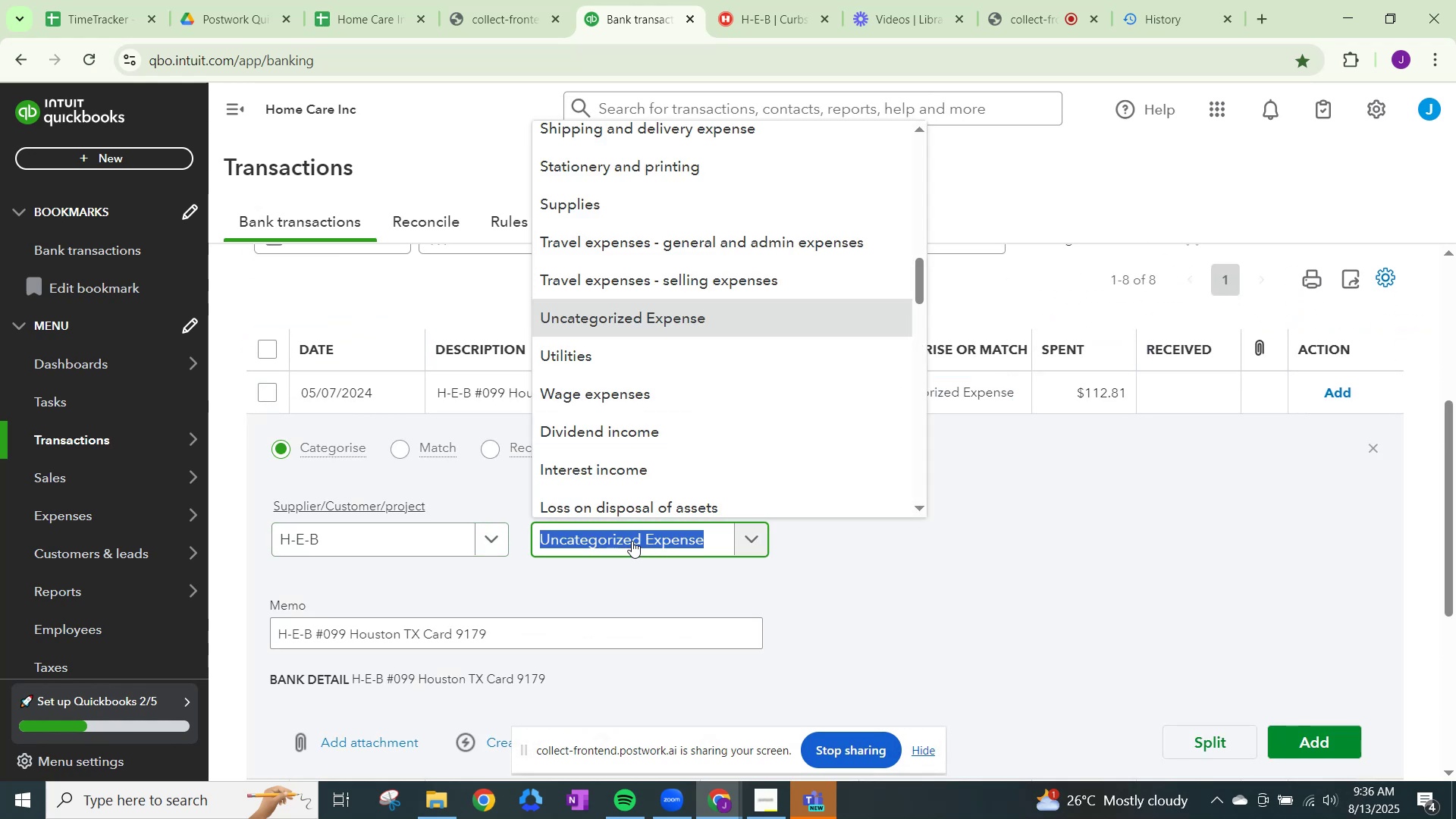 
type(supp)
 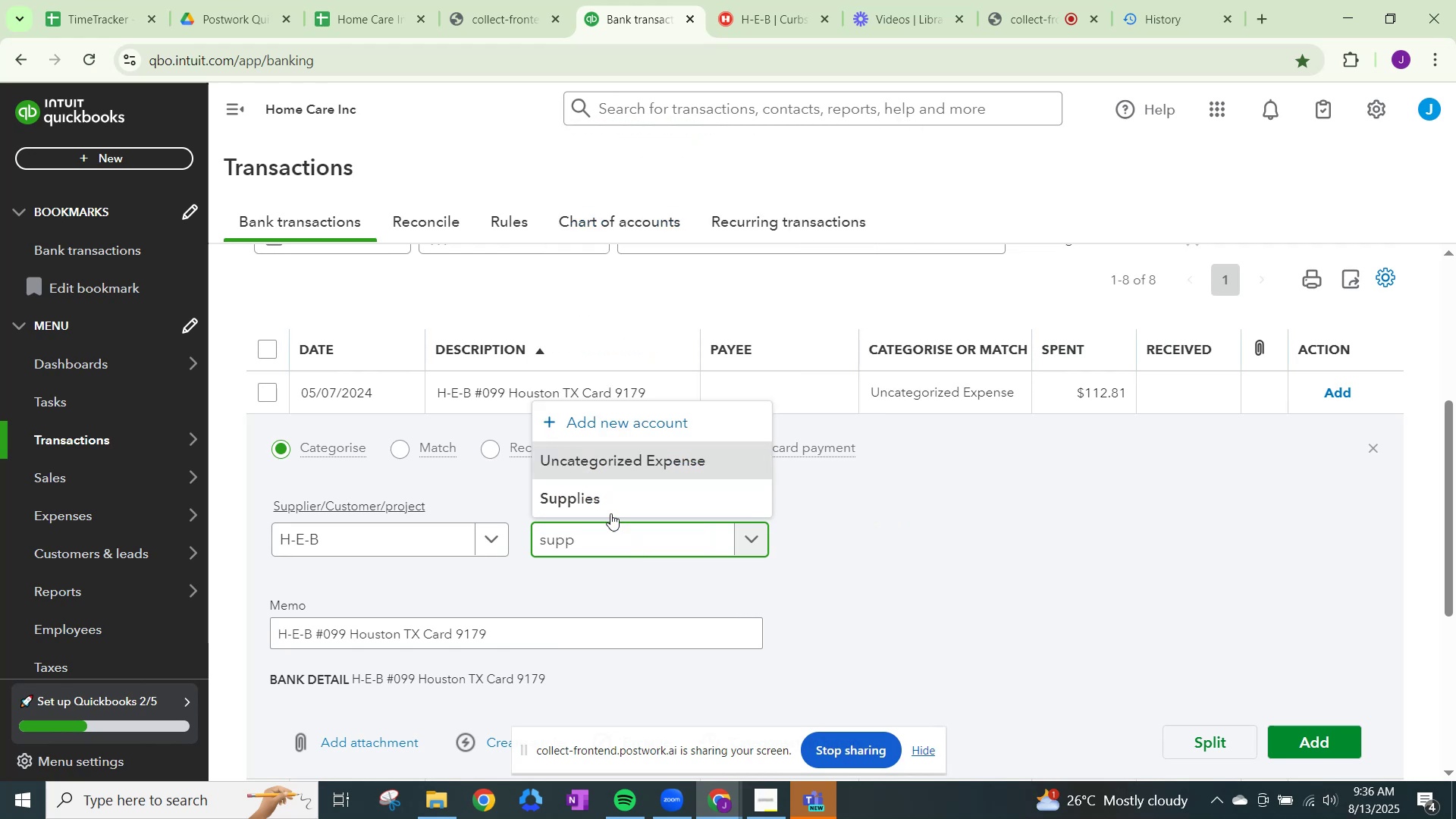 
left_click([604, 494])
 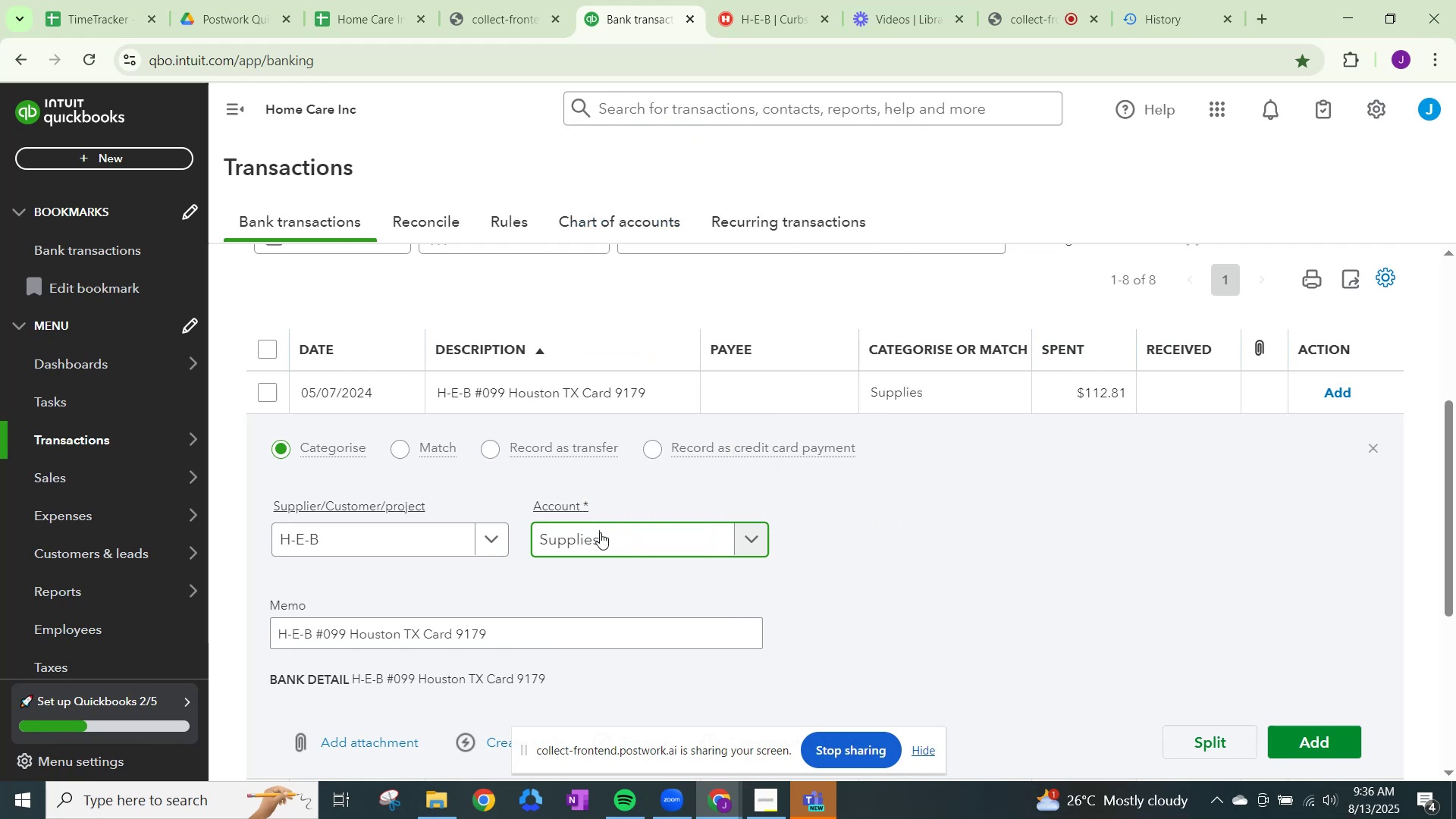 
left_click_drag(start_coordinate=[607, 537], to_coordinate=[499, 533])
 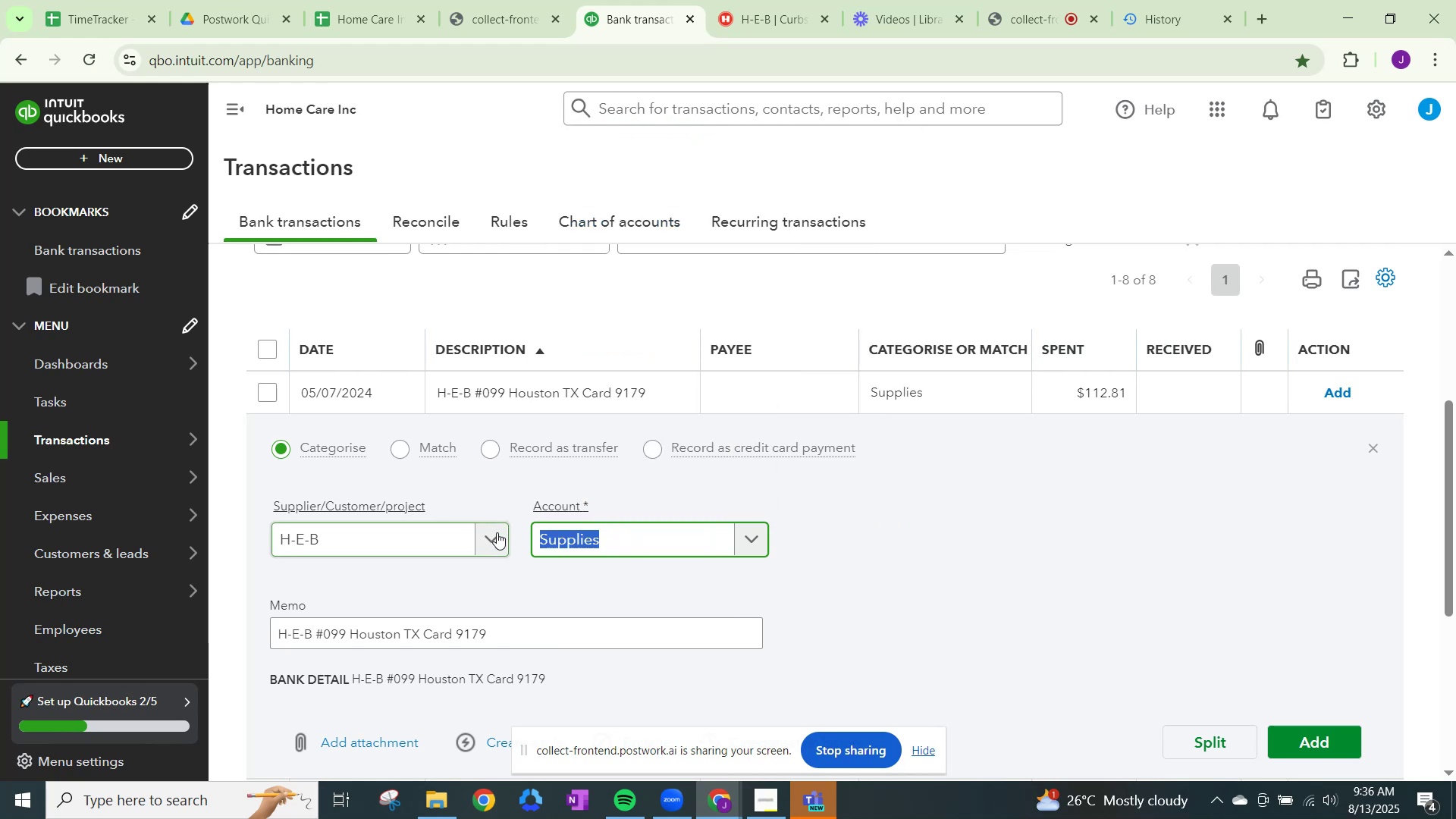 
key(Control+C)
 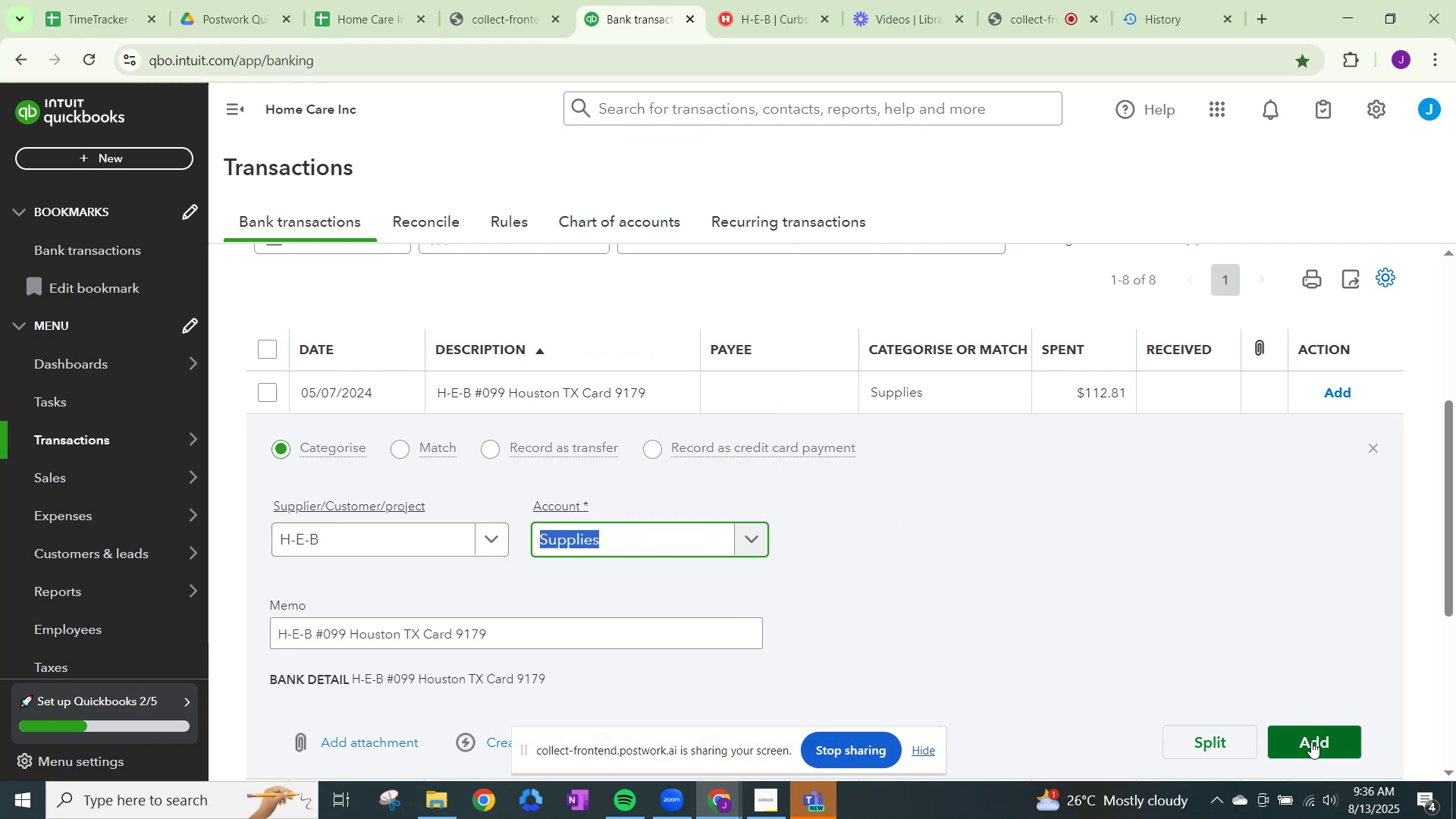 
left_click([1311, 742])
 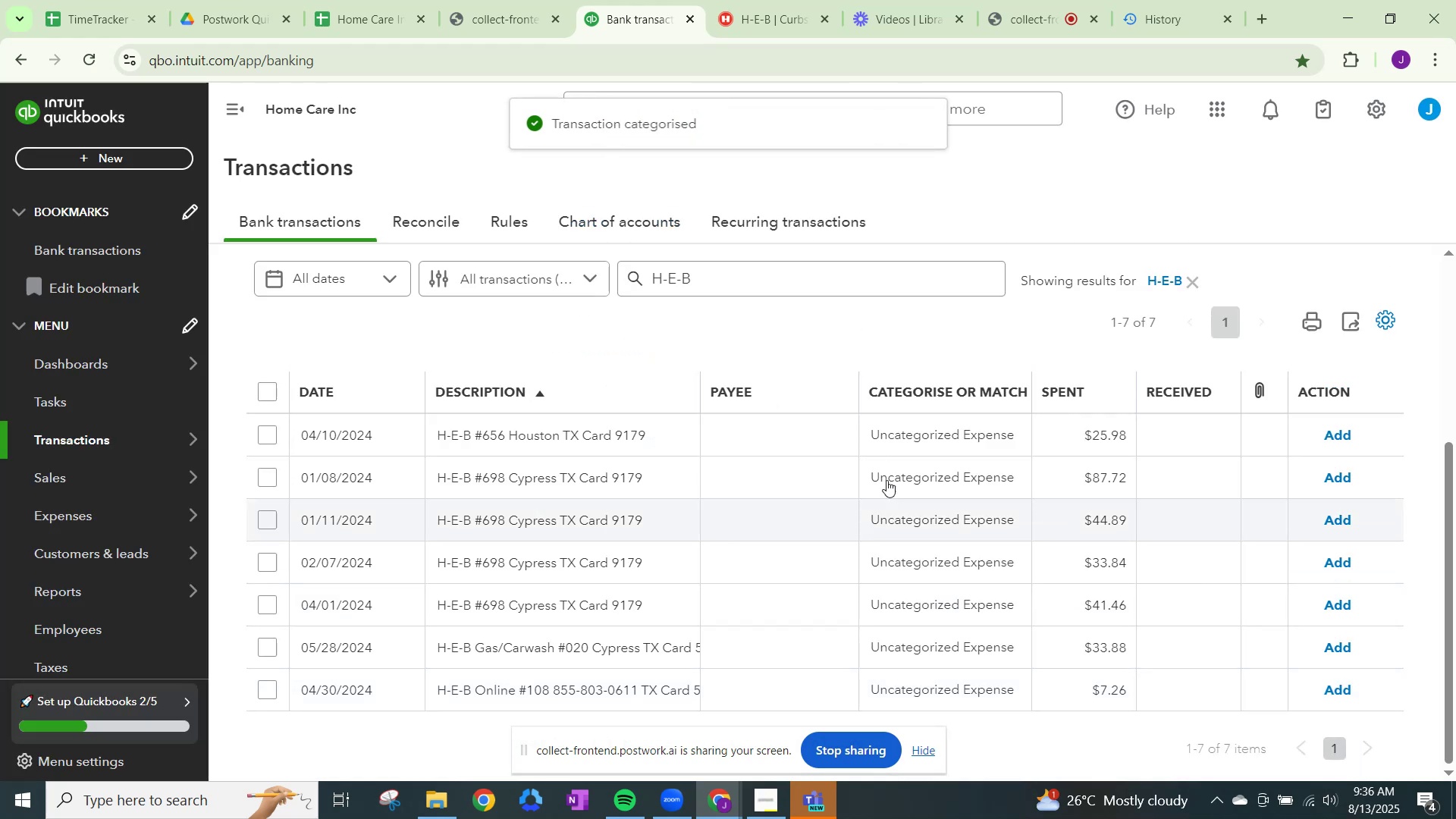 
left_click([905, 437])
 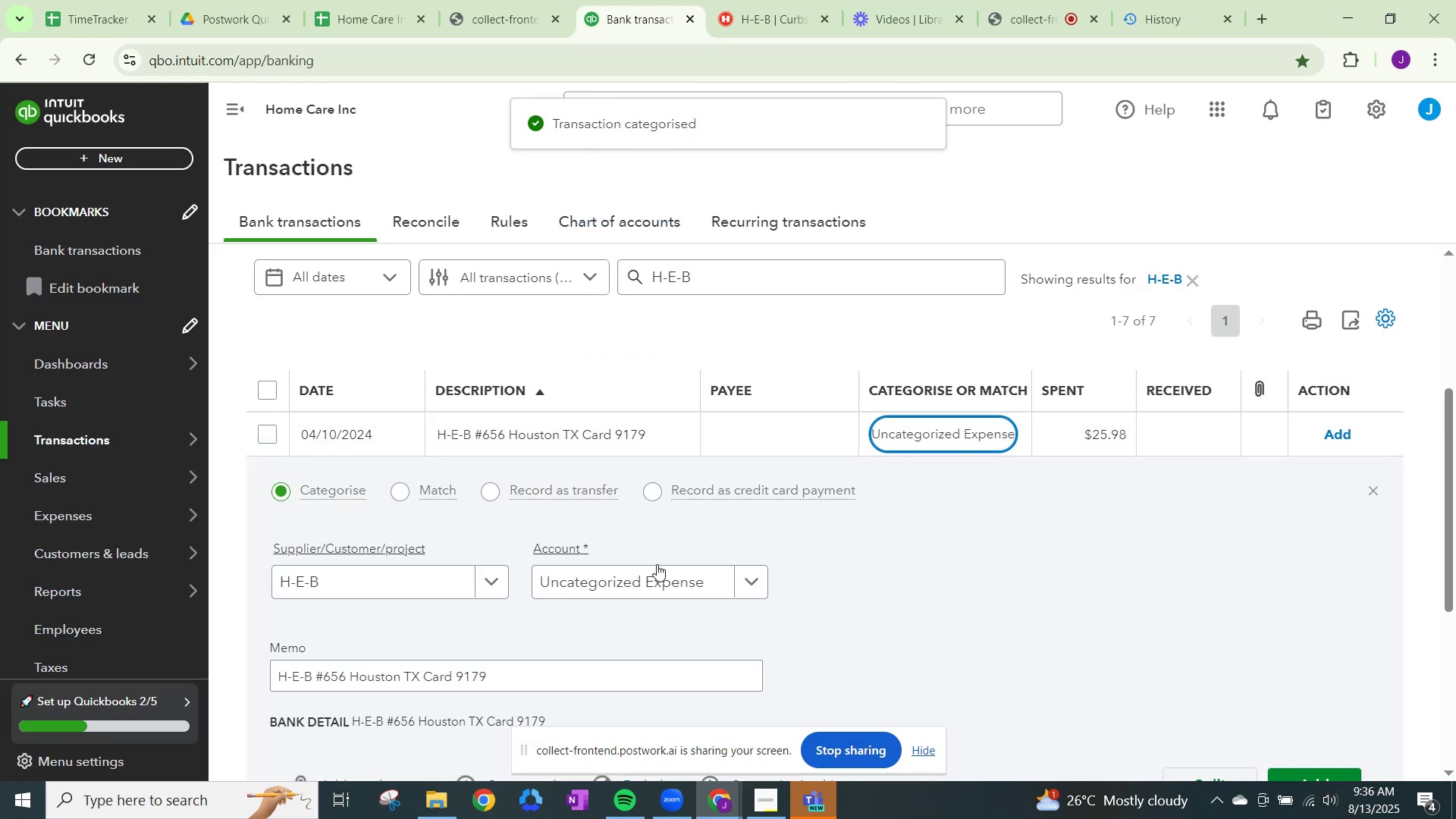 
left_click([656, 573])
 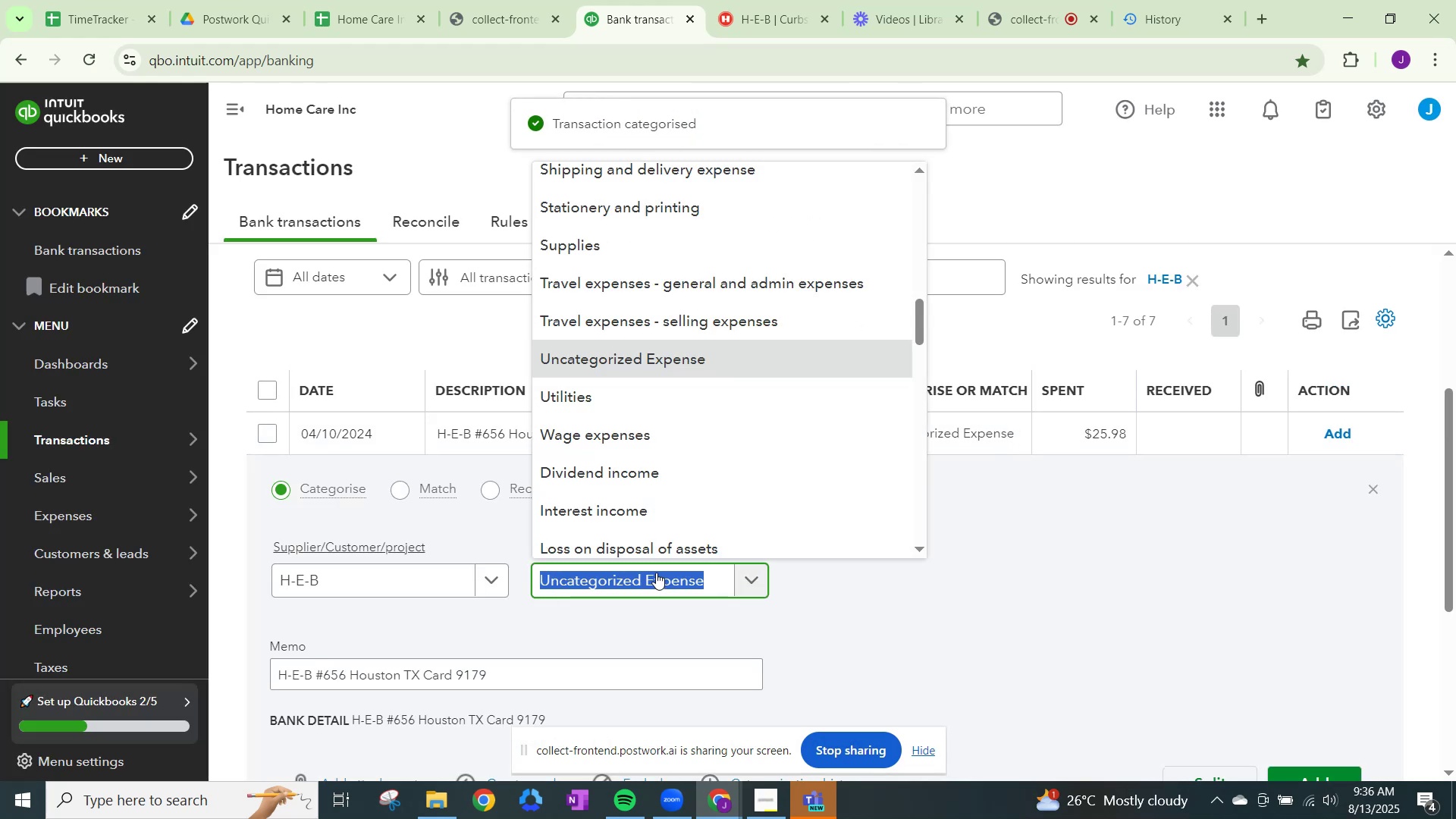 
key(Control+ControlLeft)
 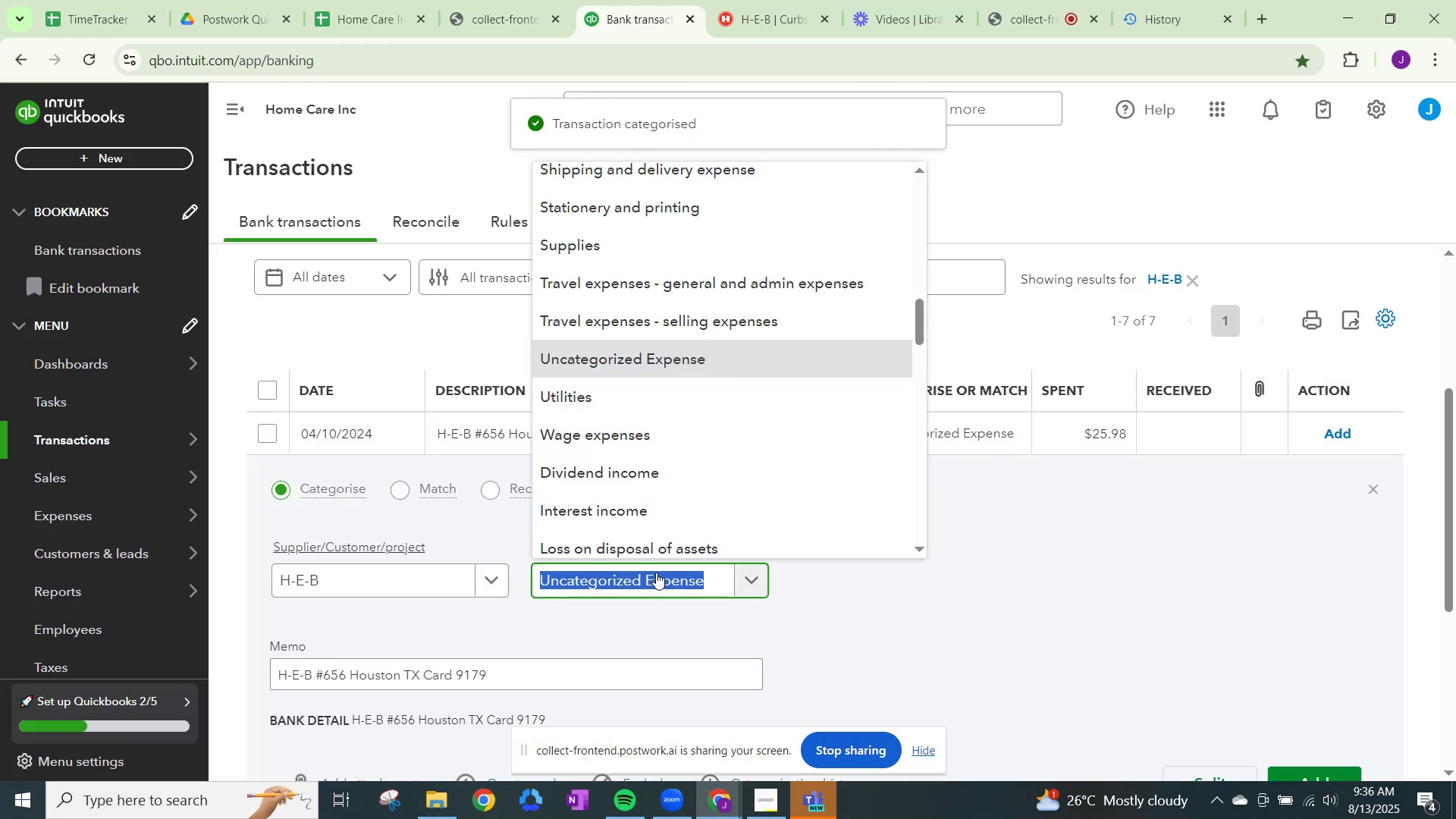 
key(Control+V)
 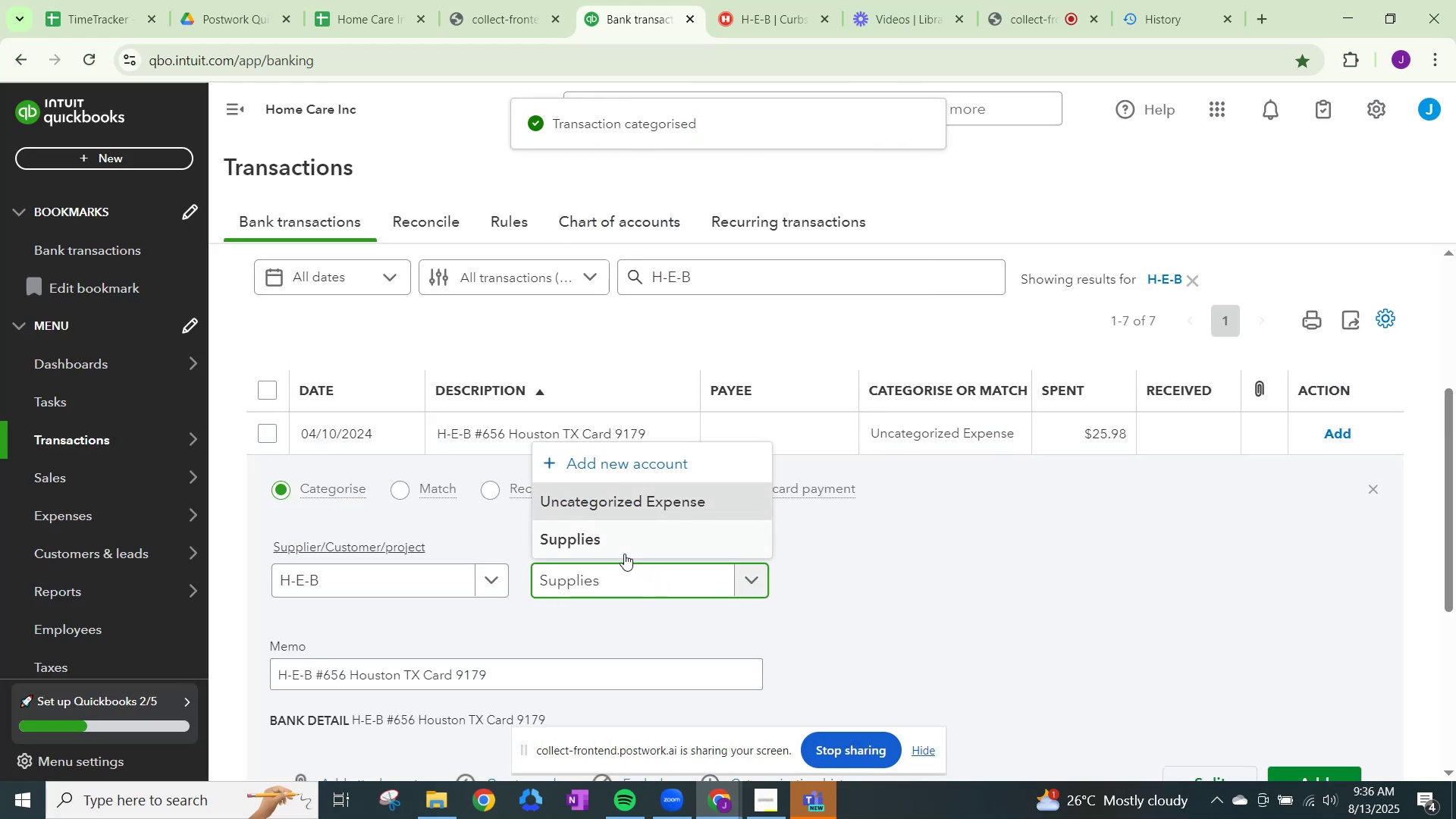 
left_click([623, 544])
 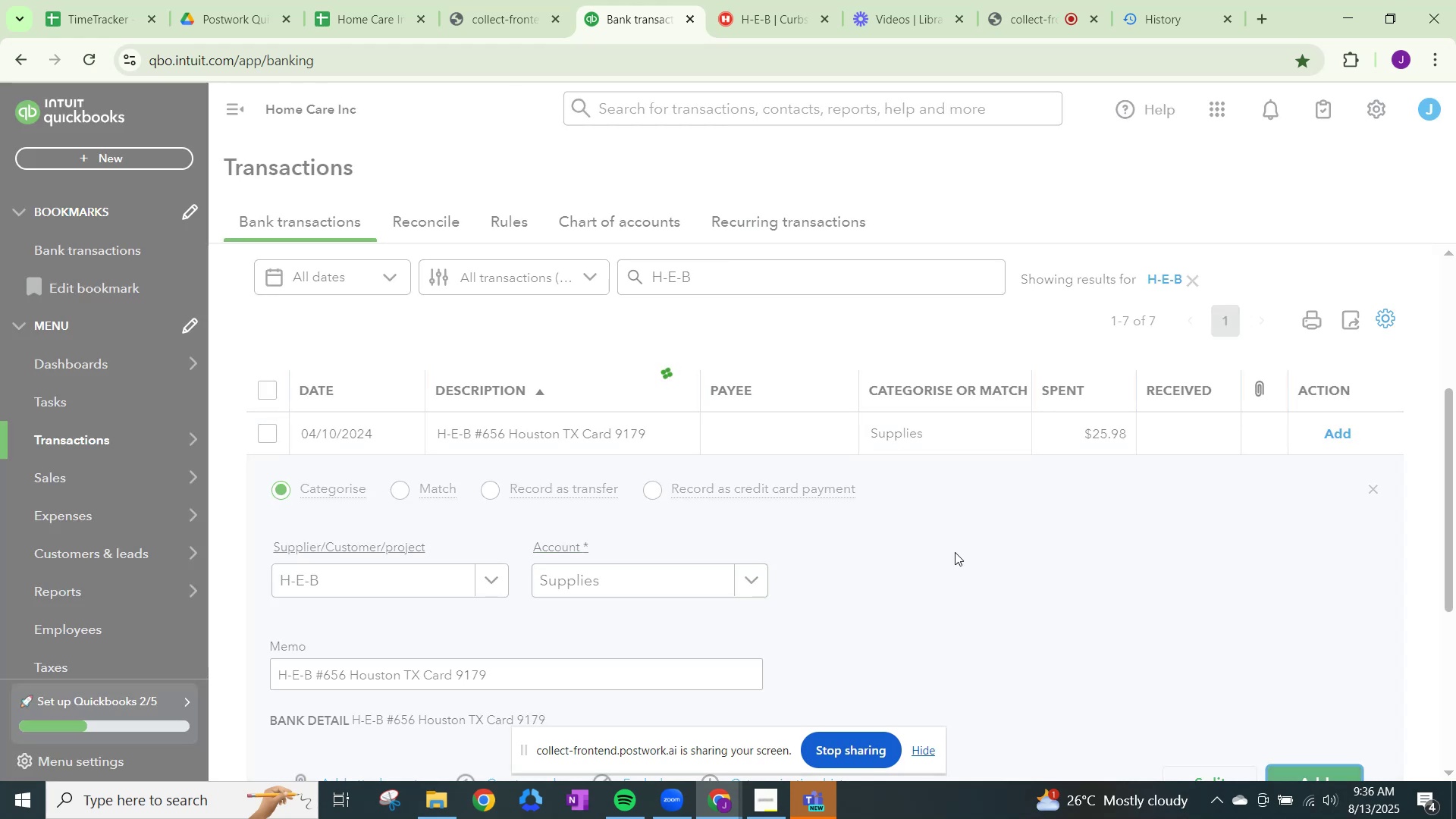 
left_click([909, 482])
 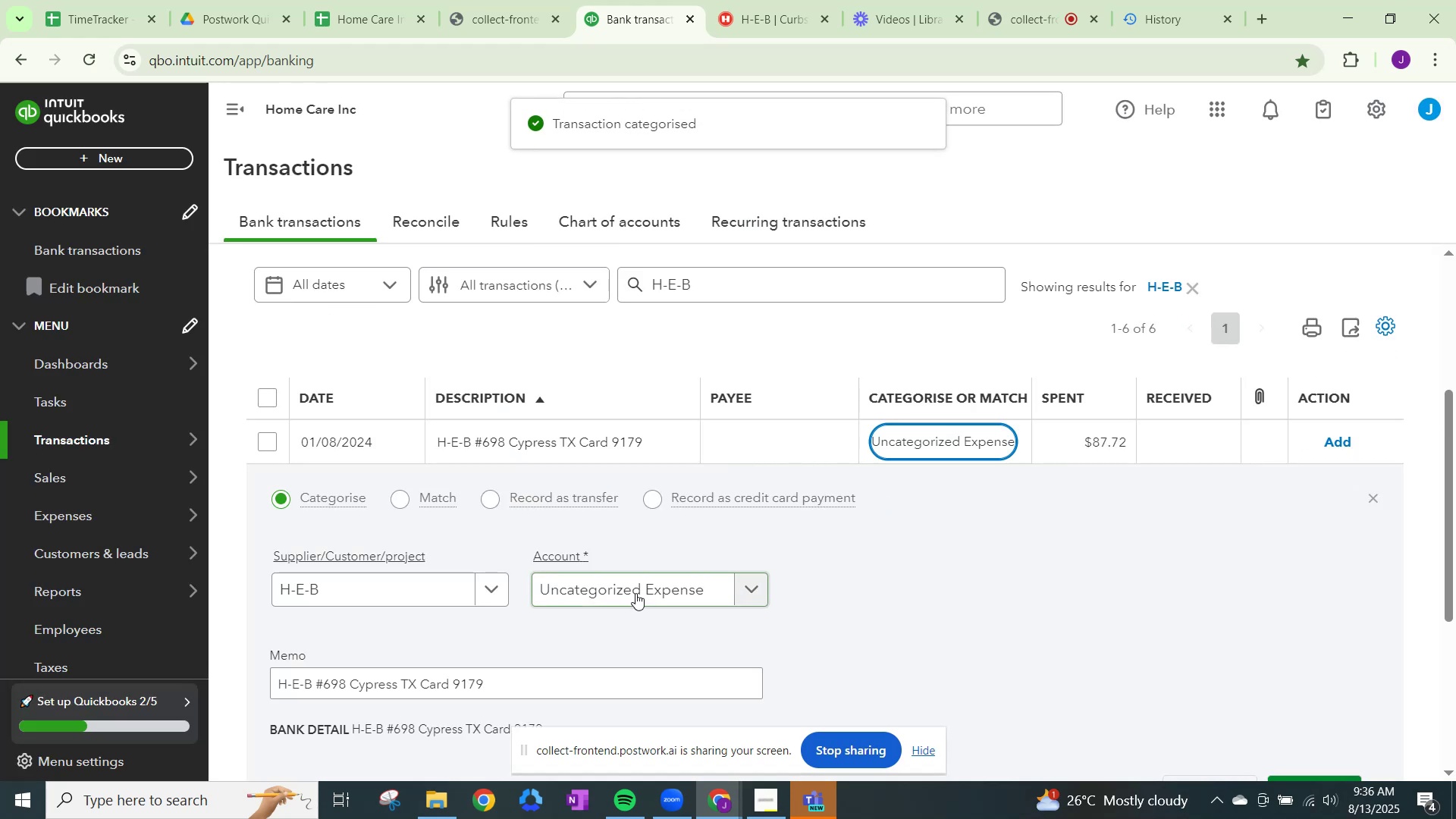 
left_click([645, 593])
 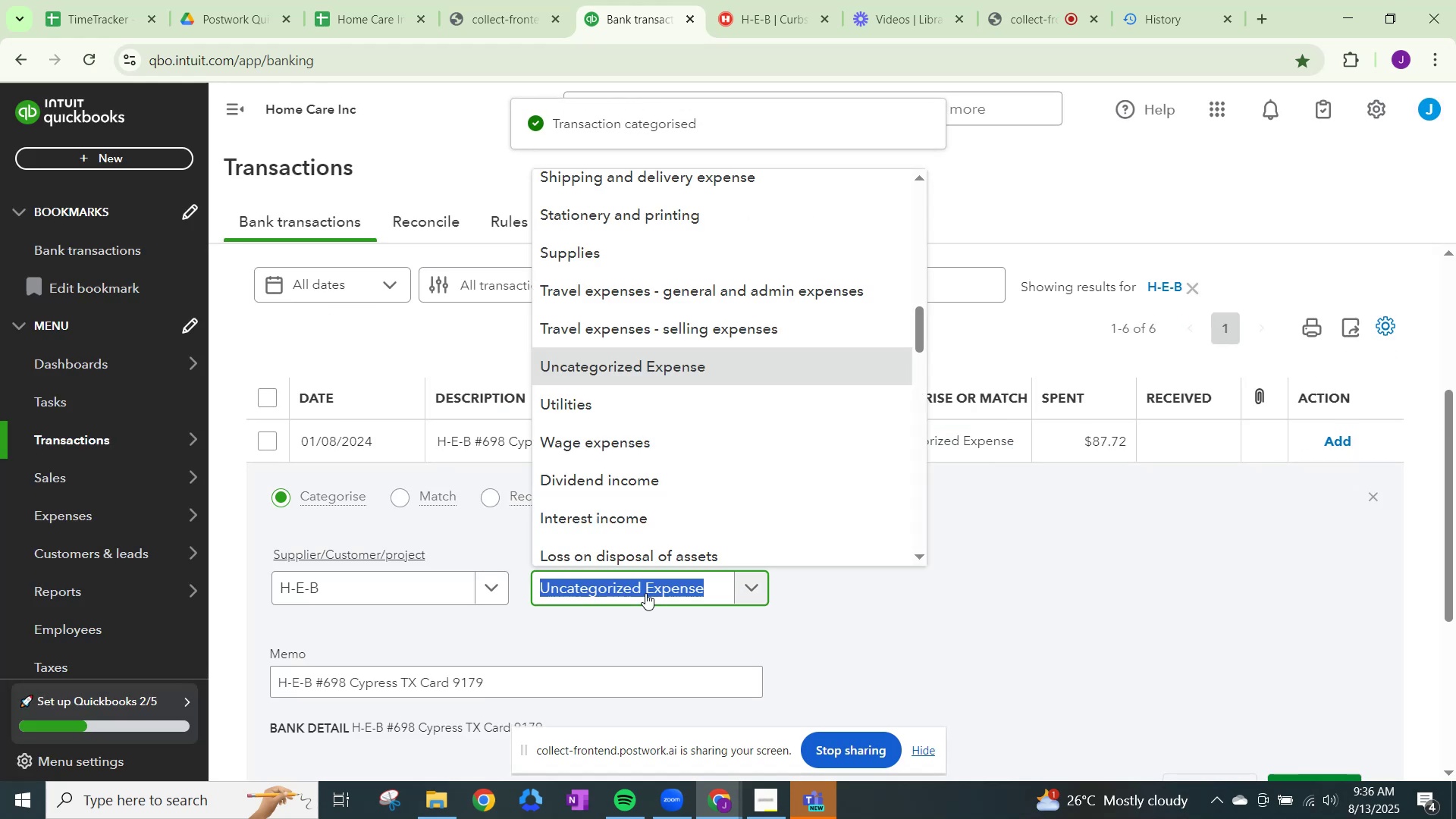 
key(Control+V)
 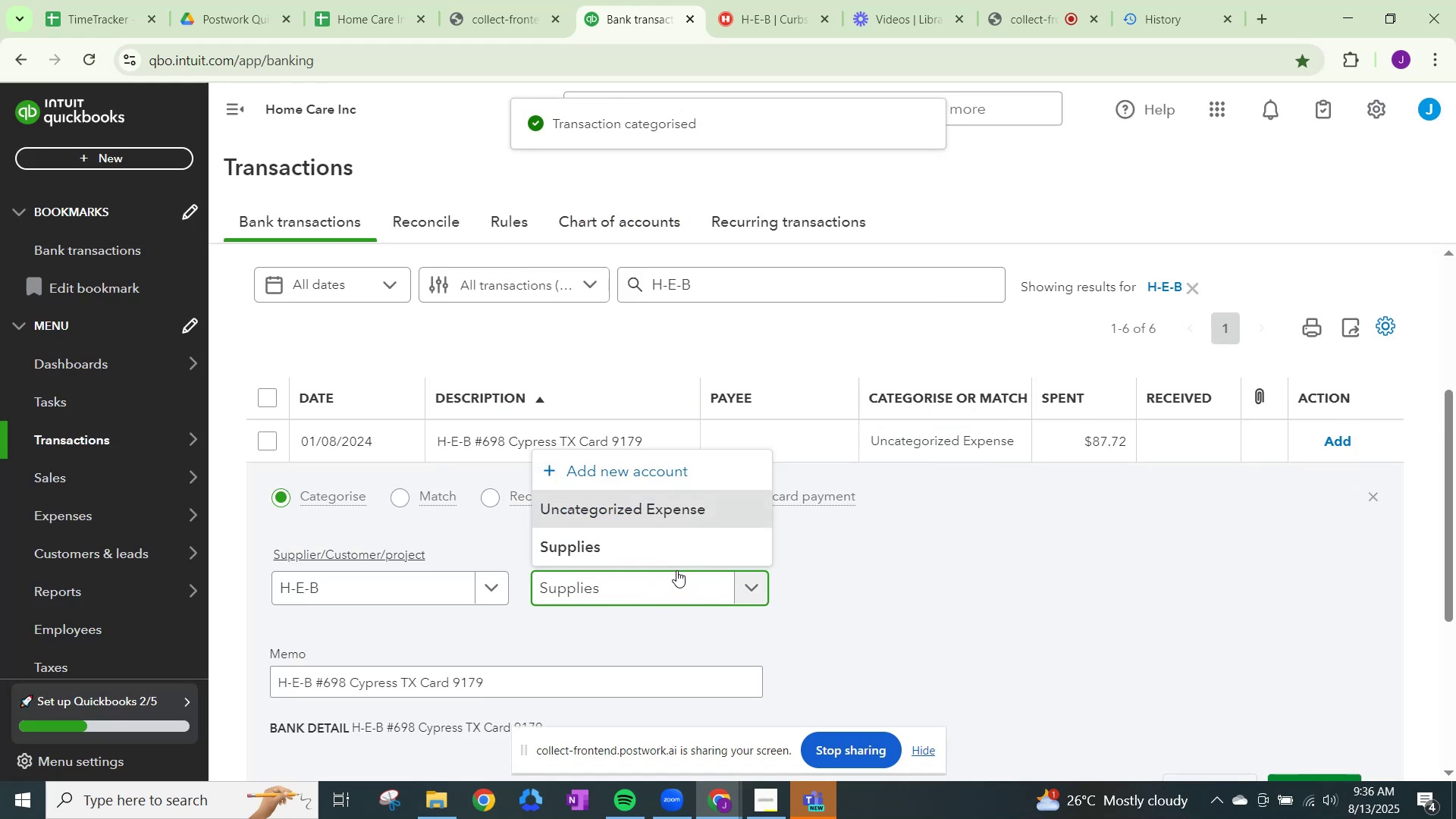 
left_click([675, 554])
 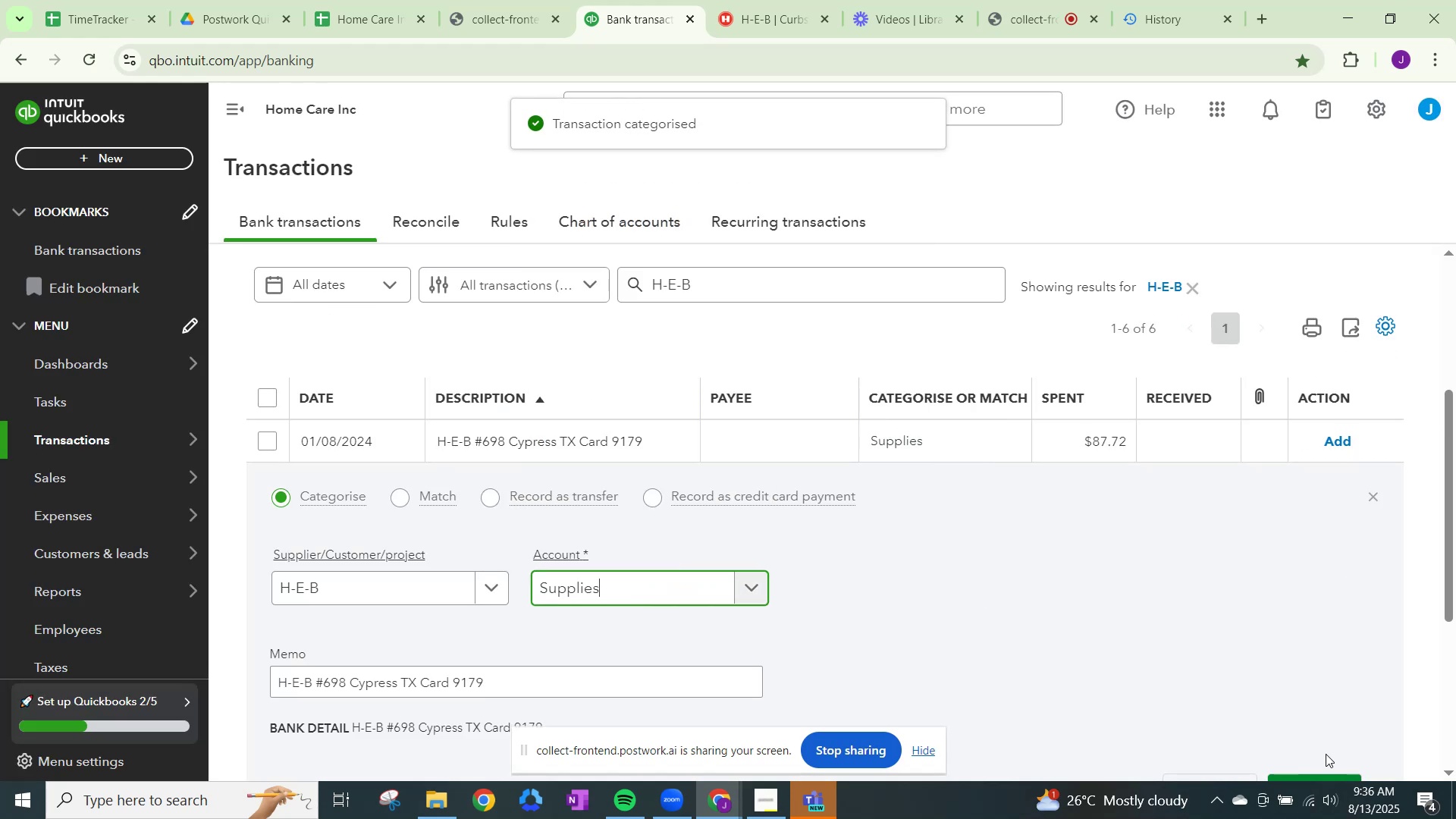 
left_click([1319, 774])
 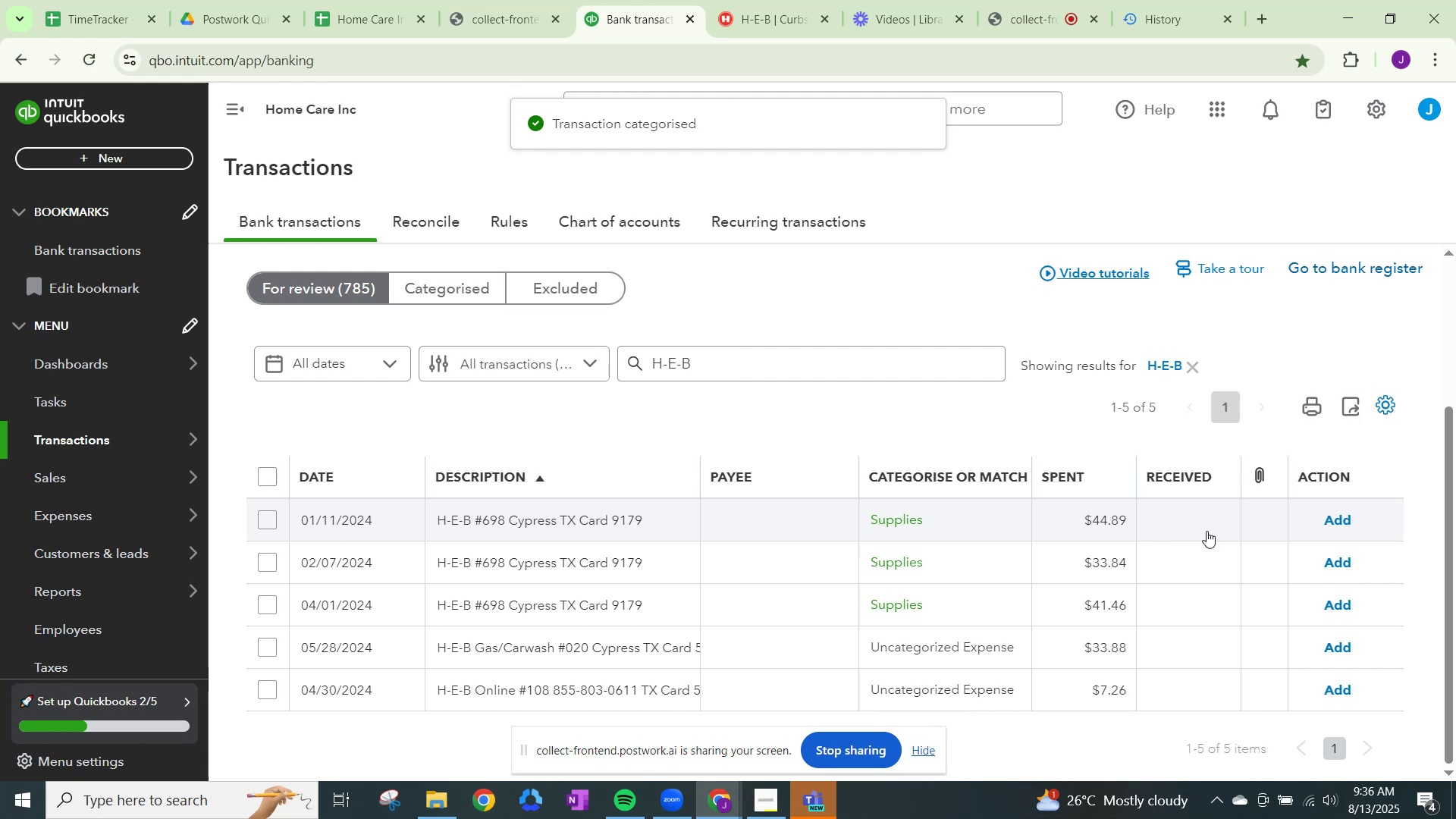 
wait(5.02)
 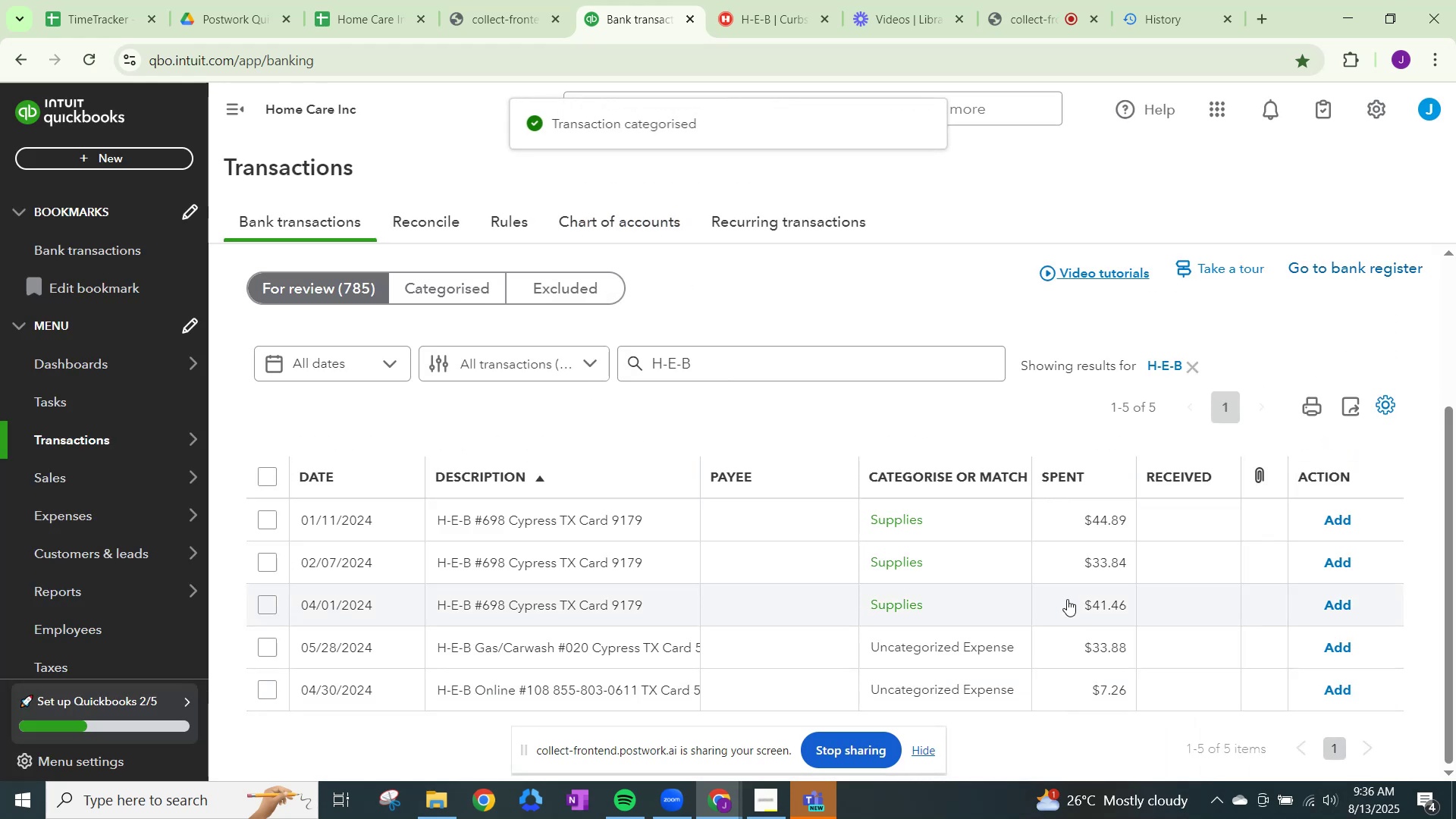 
left_click([1335, 525])
 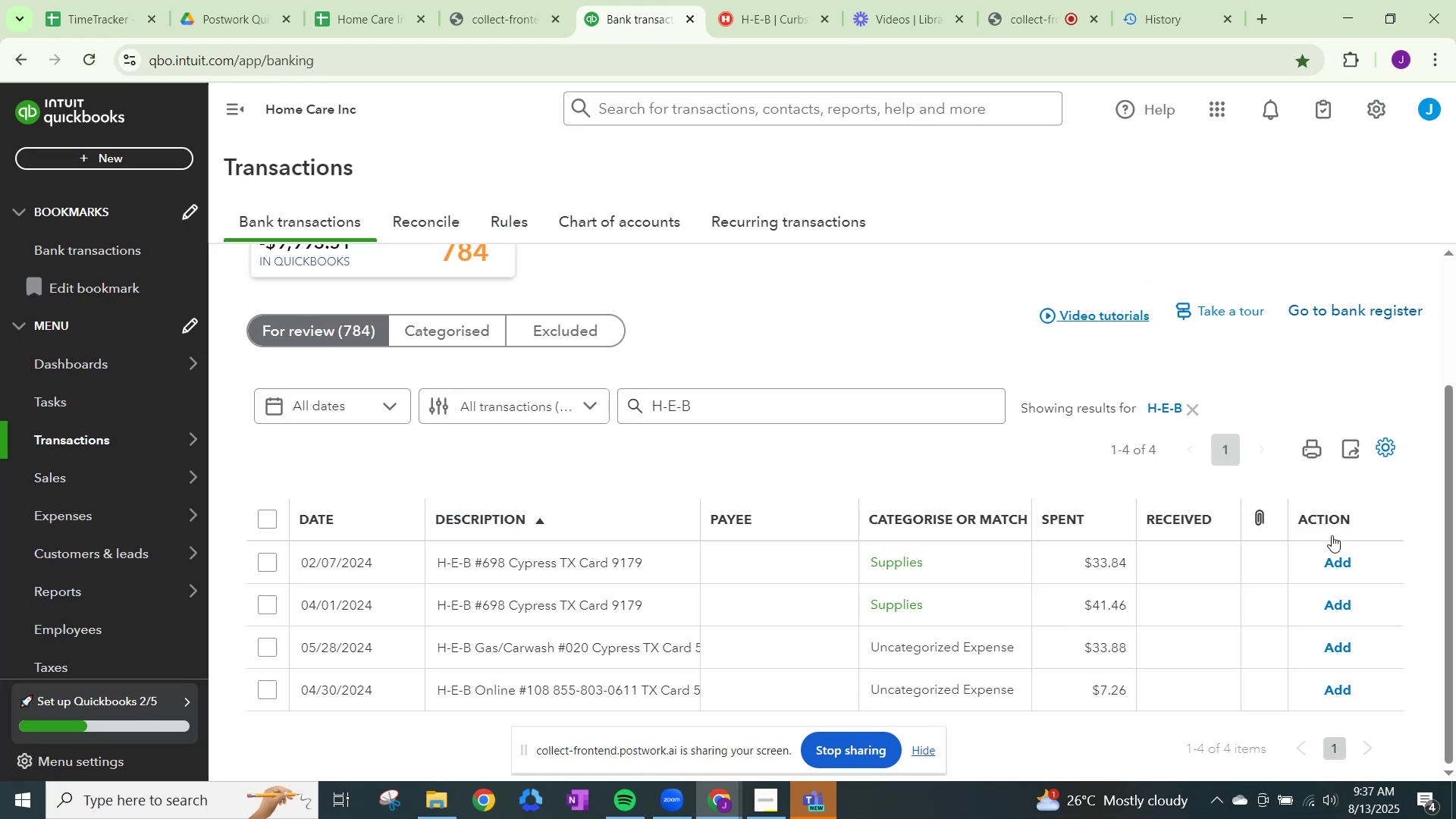 
left_click([1323, 560])
 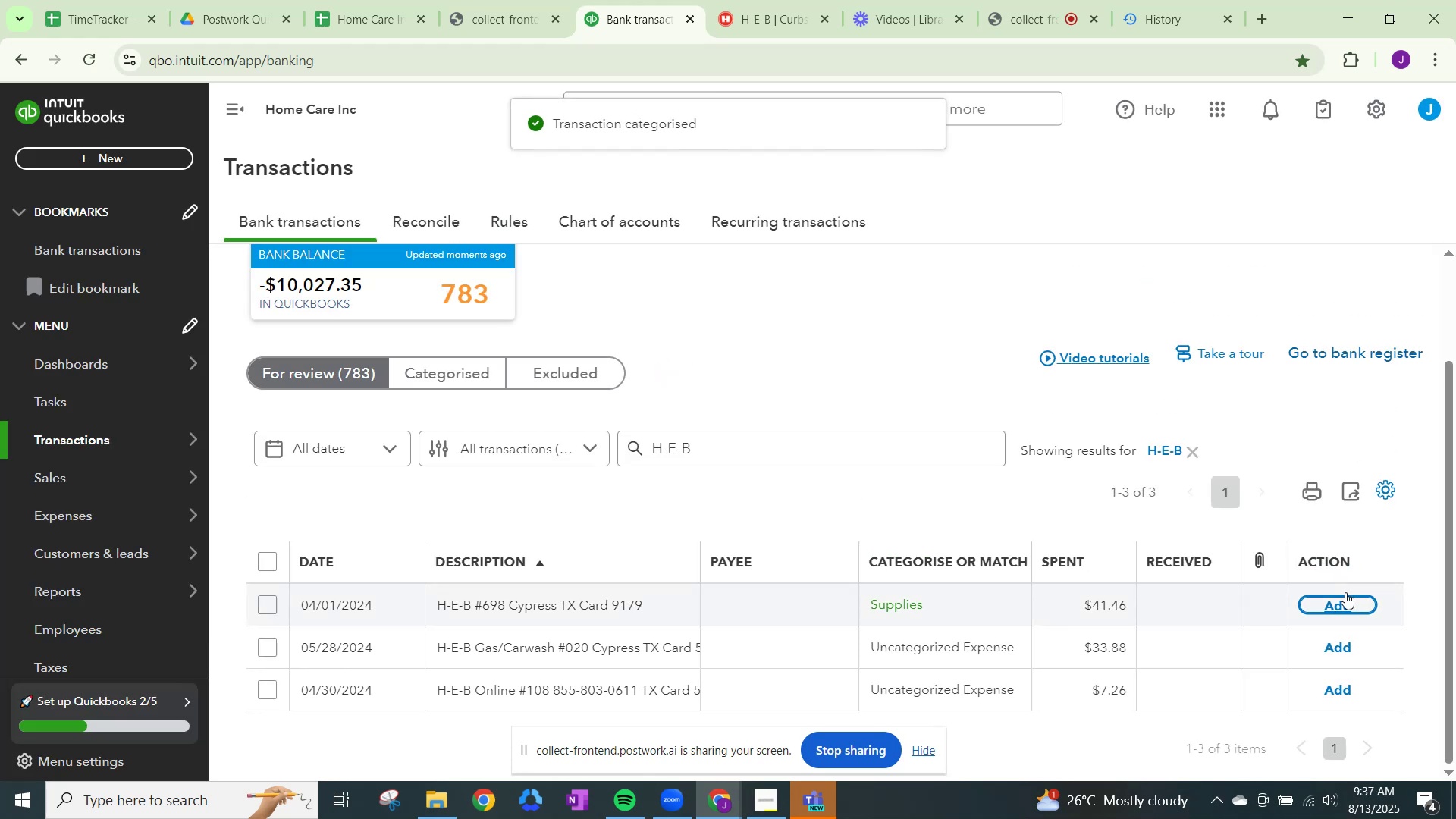 
left_click([1341, 599])
 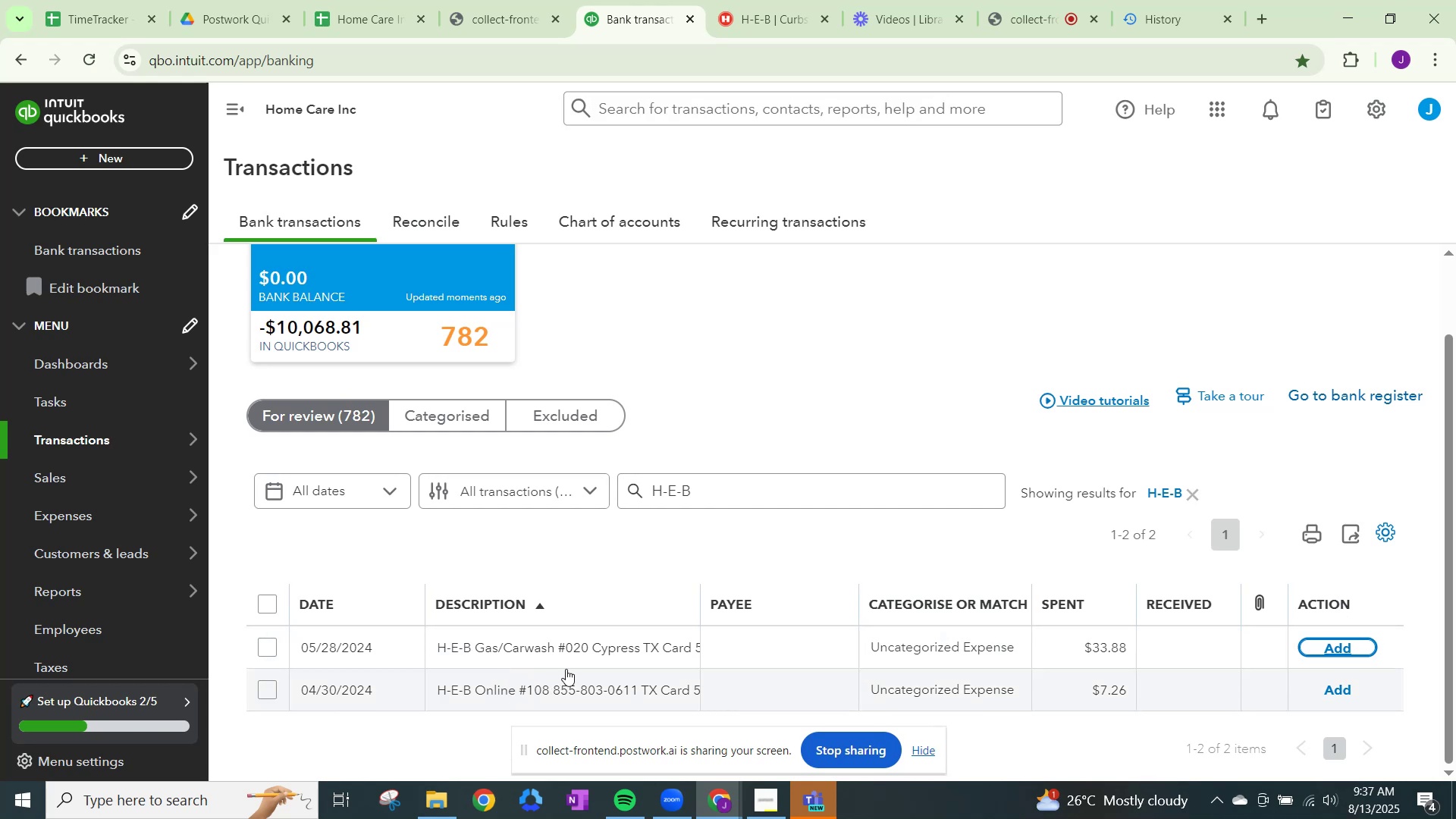 
wait(12.41)
 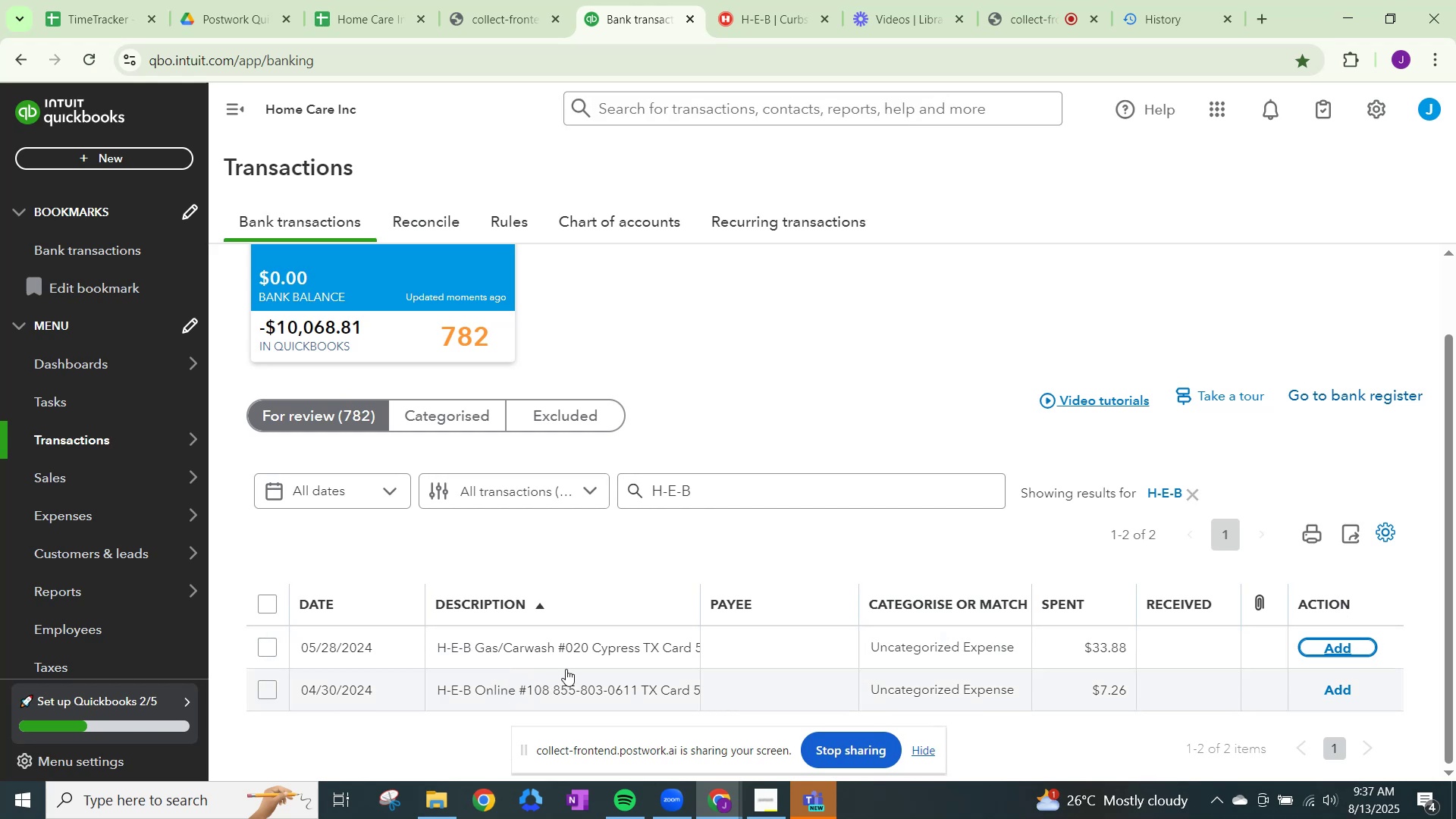 
left_click([799, 5])
 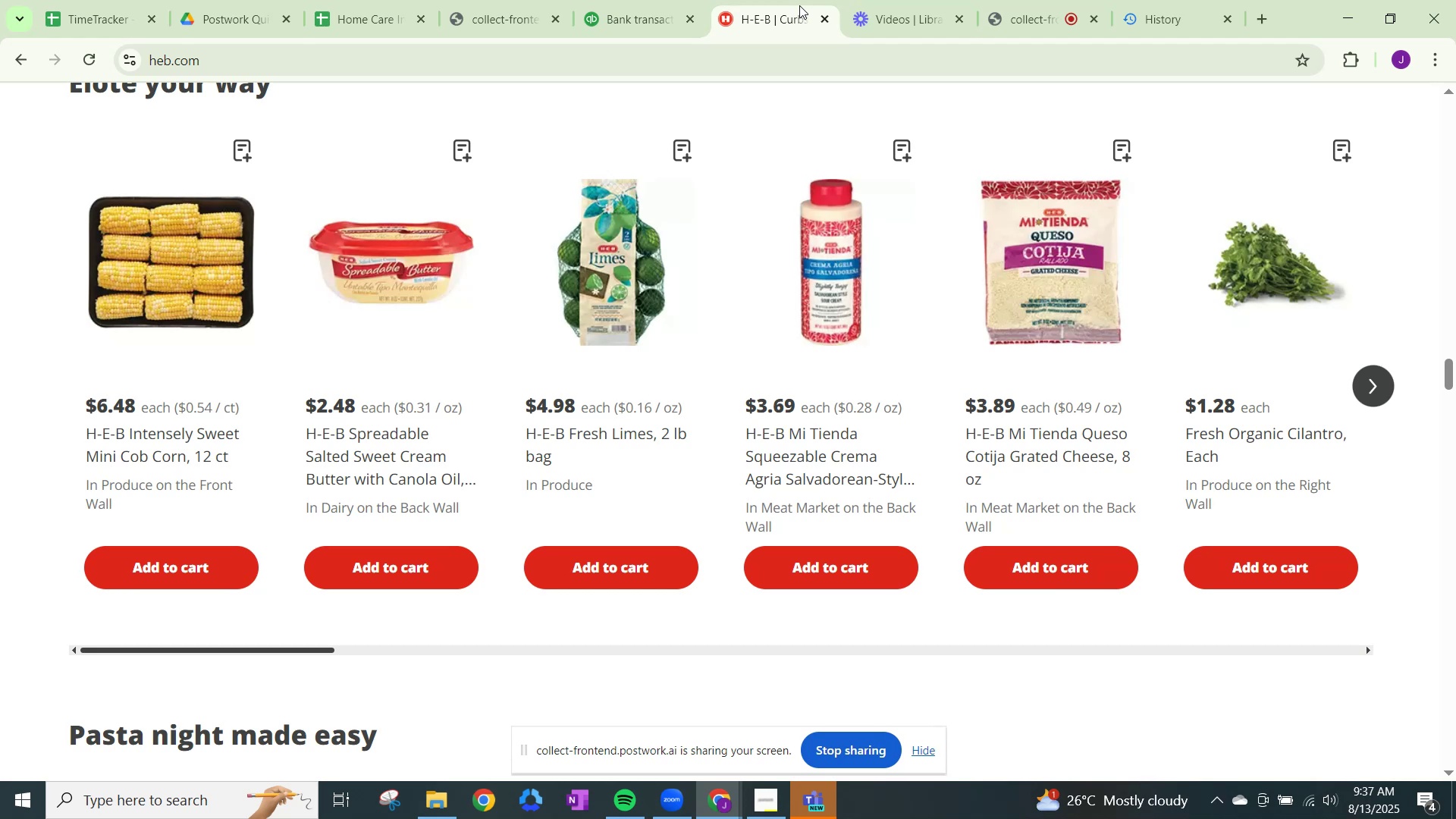 
scroll: coordinate [558, 270], scroll_direction: up, amount: 66.0
 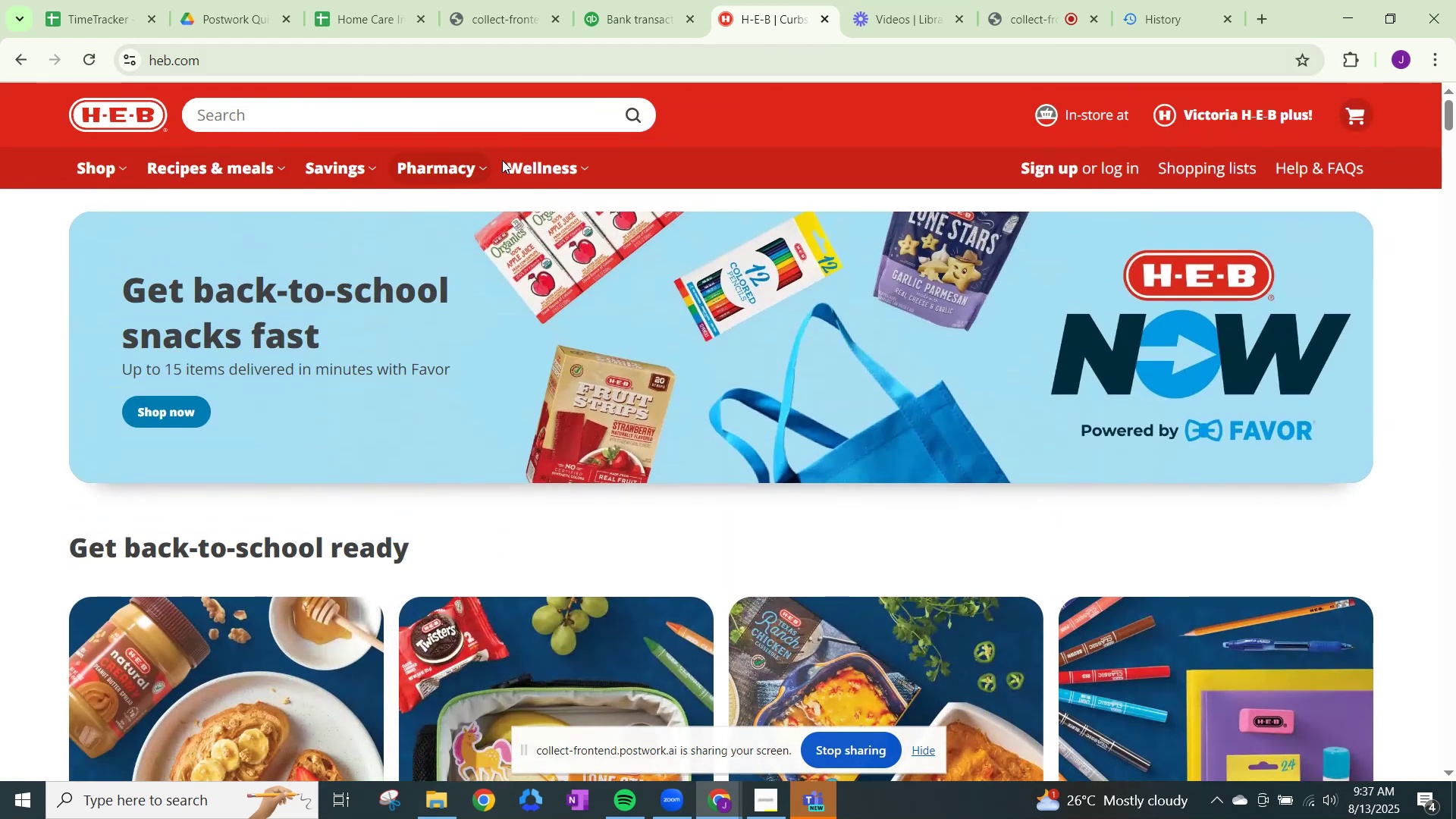 
mouse_move([413, 159])
 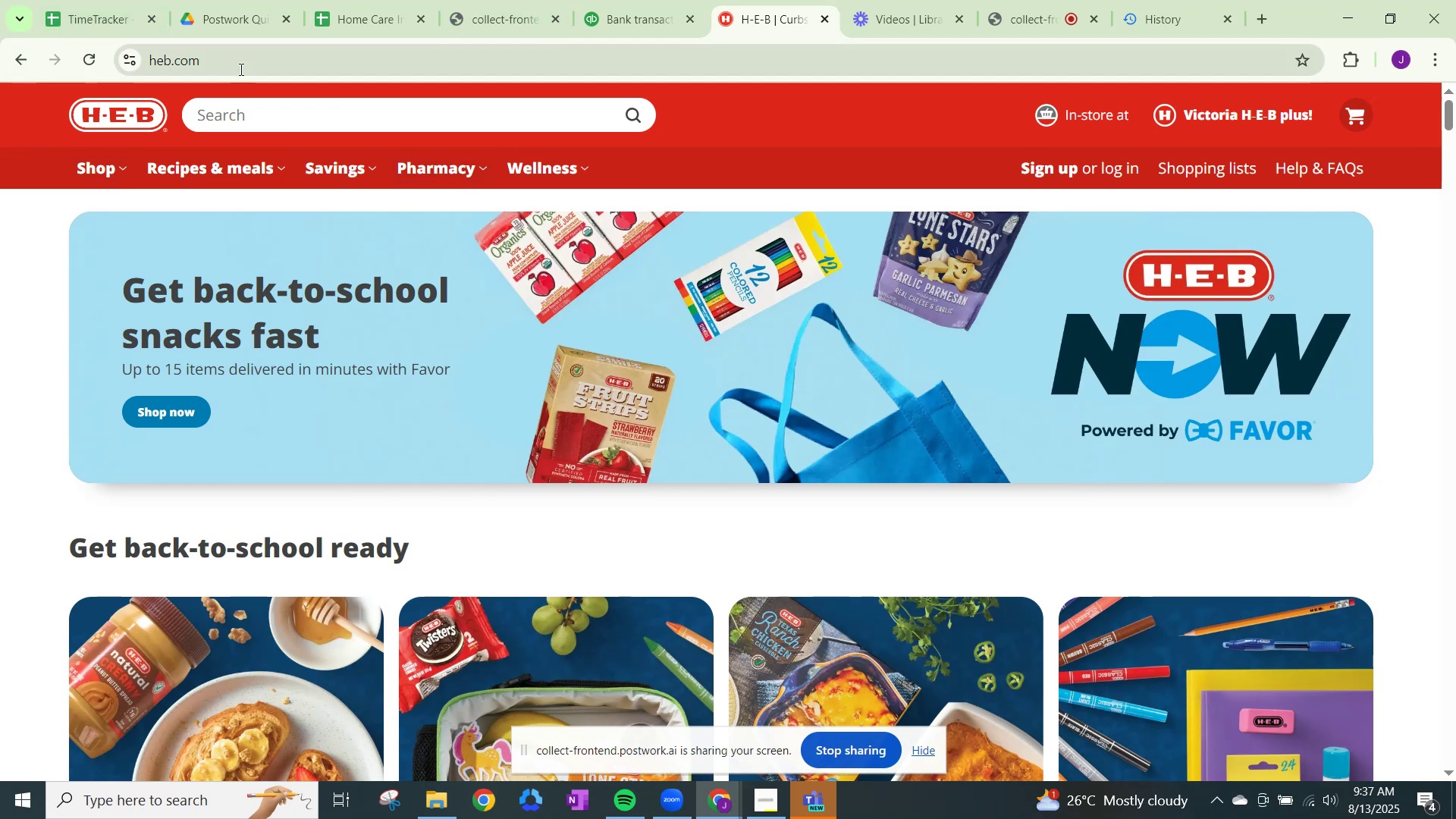 
left_click([242, 61])
 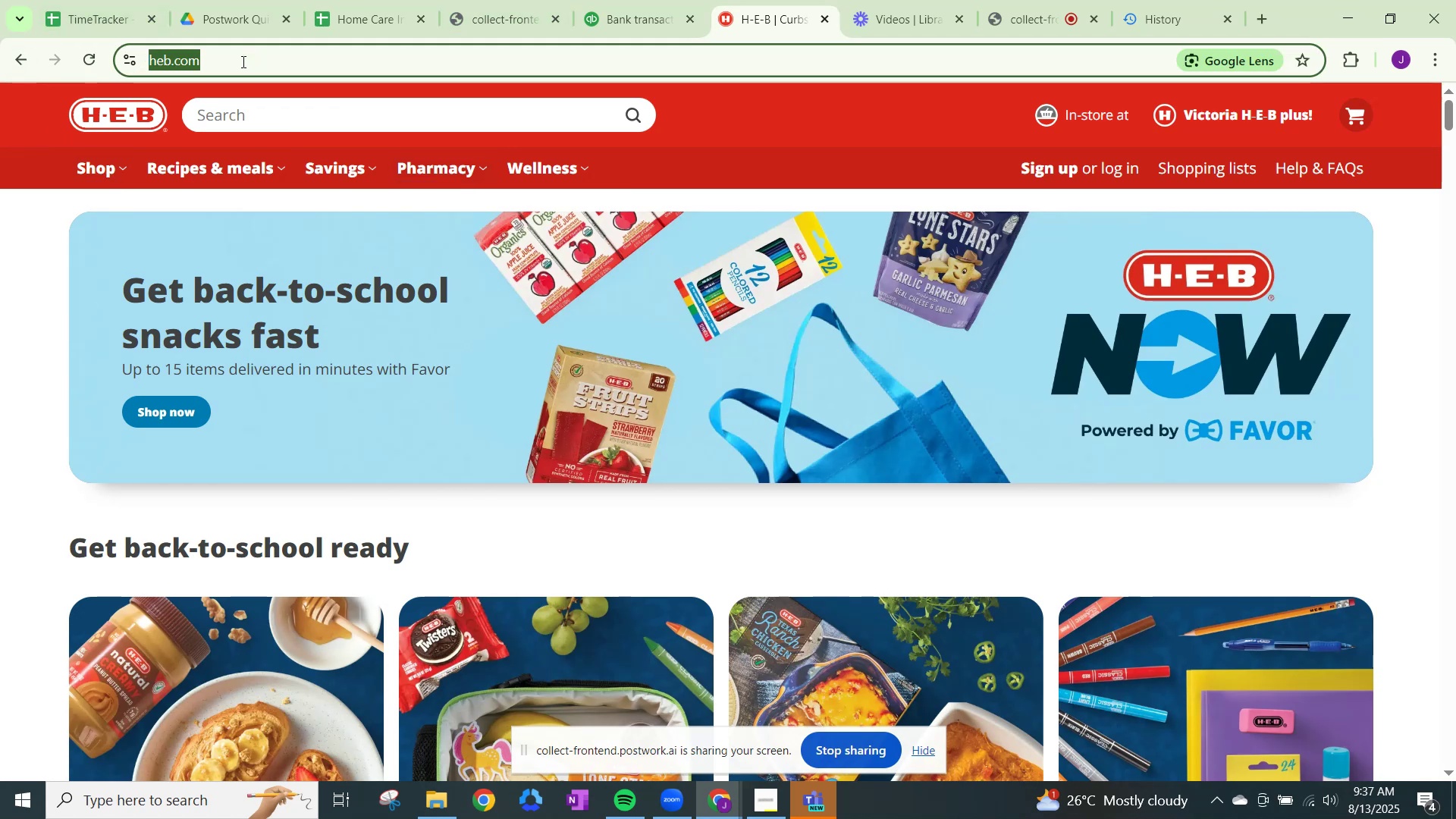 
key(Shift+H)
 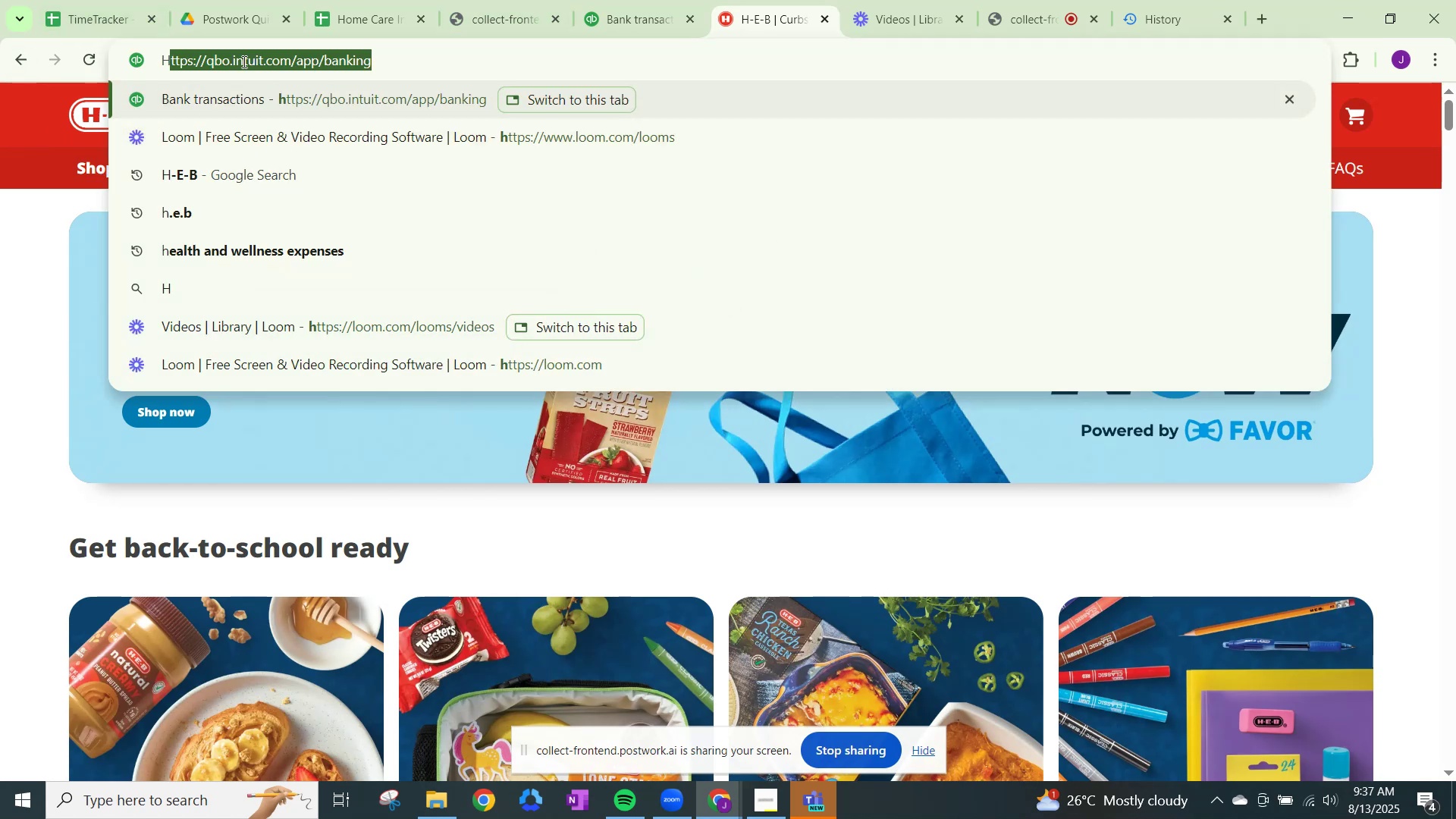 
type(-E-B carwash)
 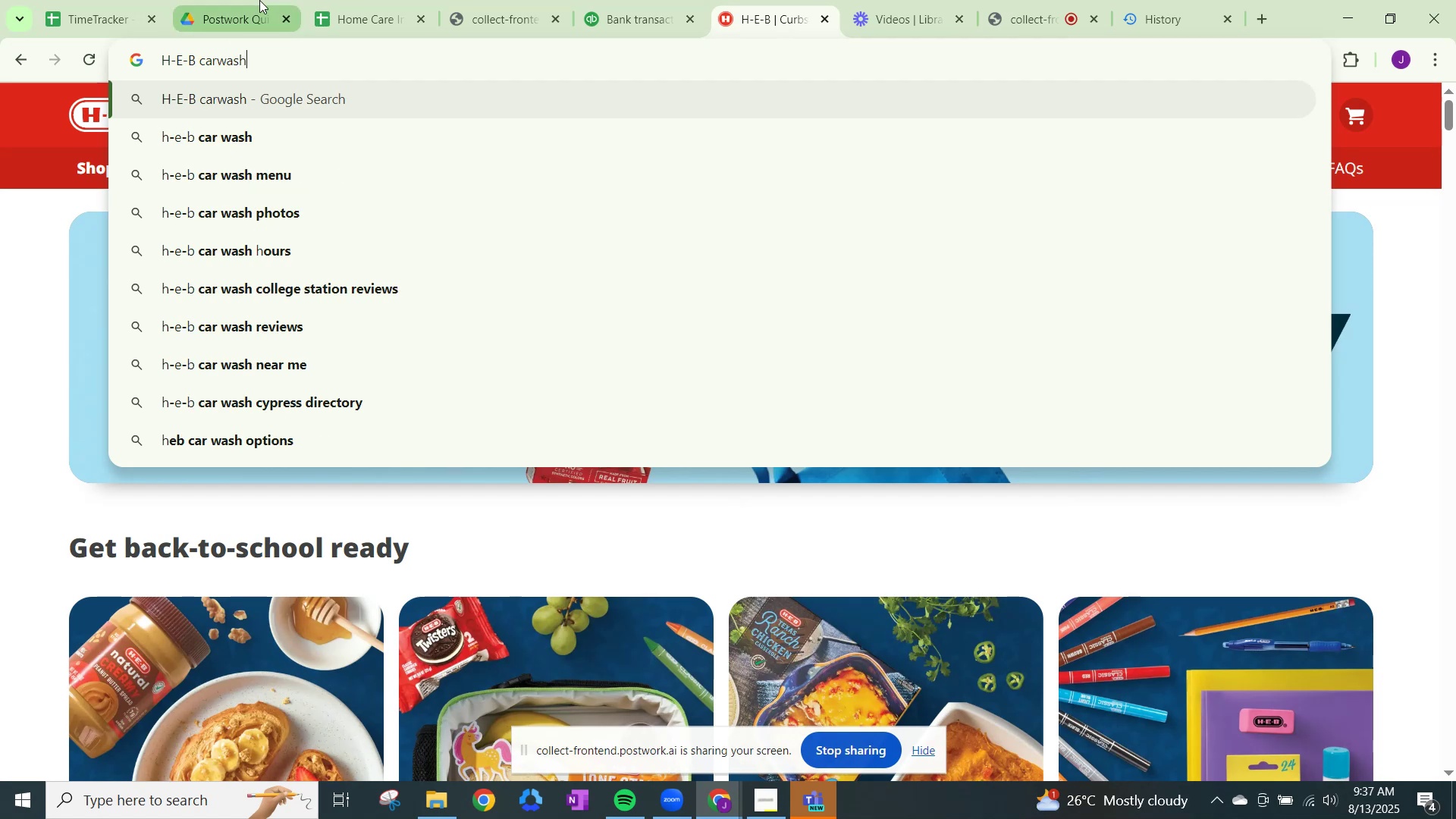 
left_click([640, 12])
 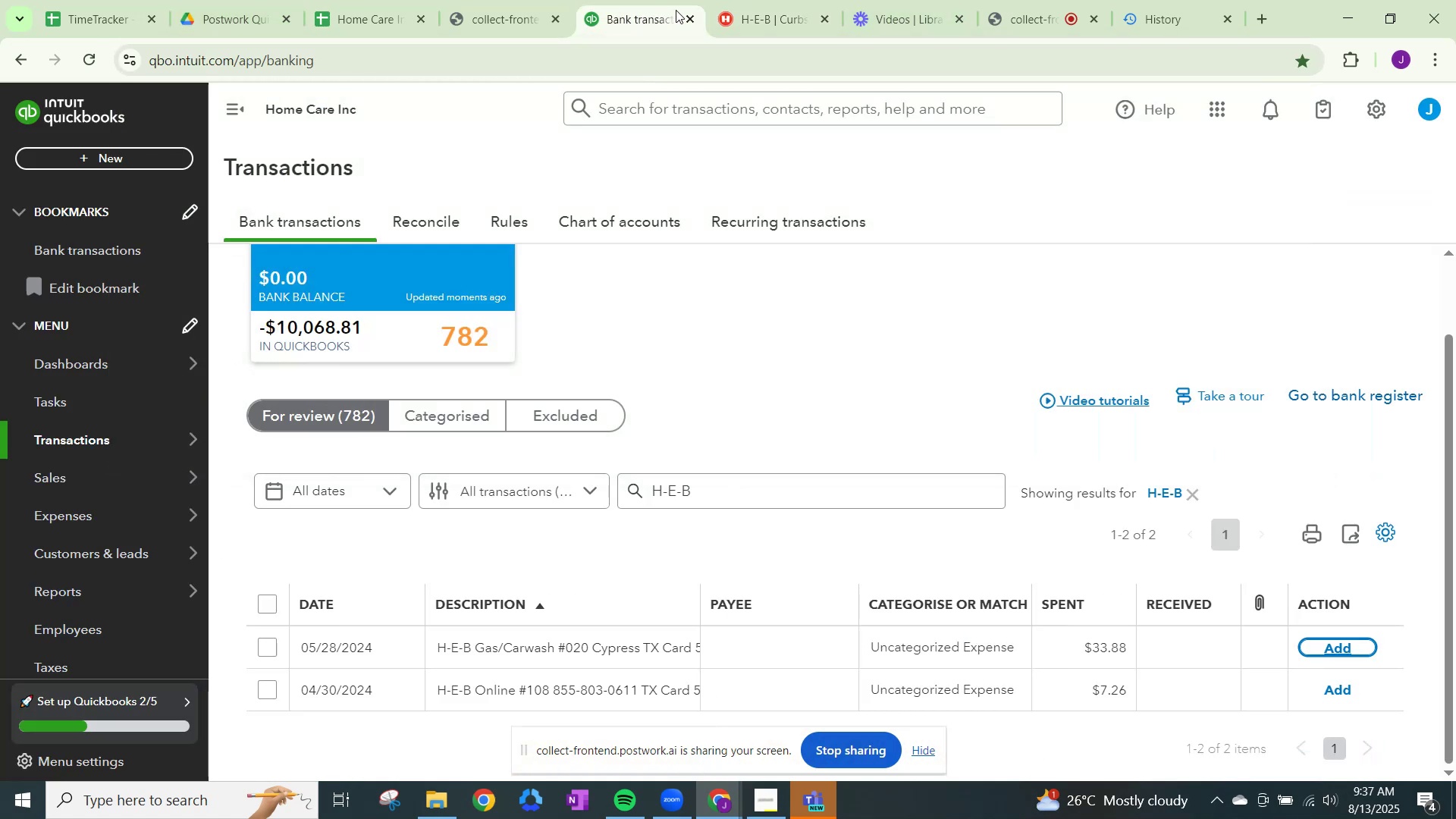 
left_click([746, 2])
 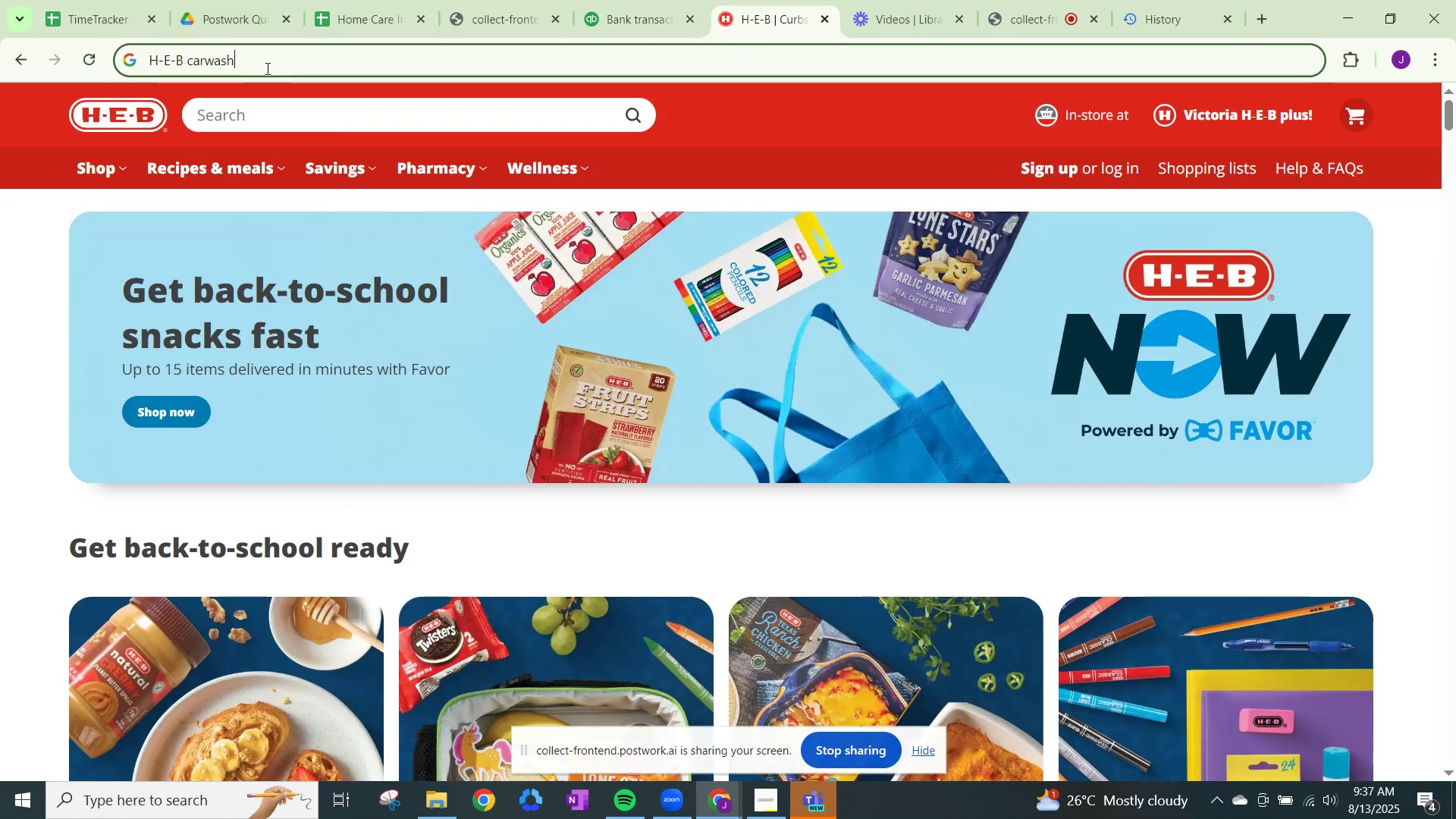 
key(NumpadEnter)
 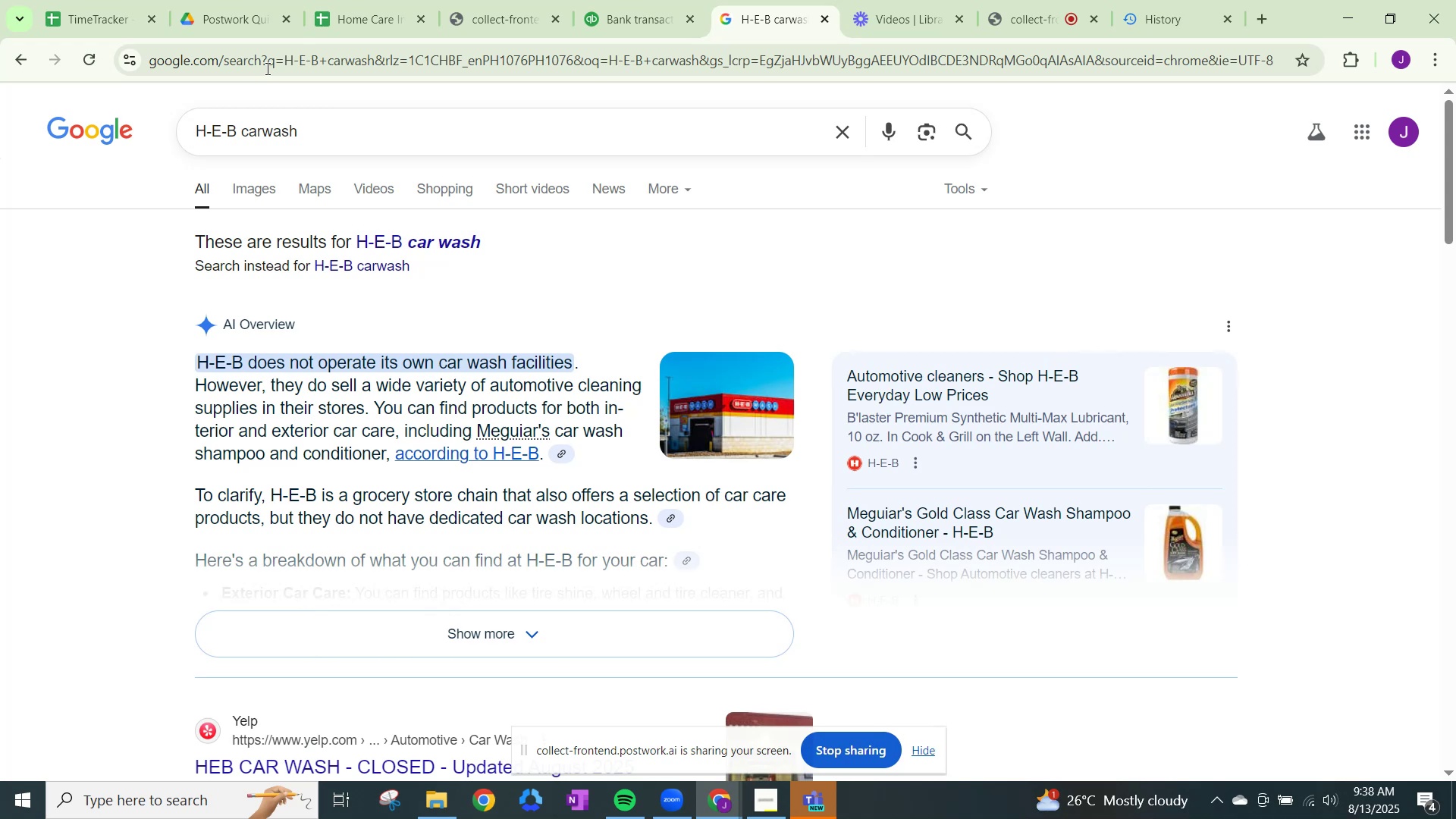 
wait(15.05)
 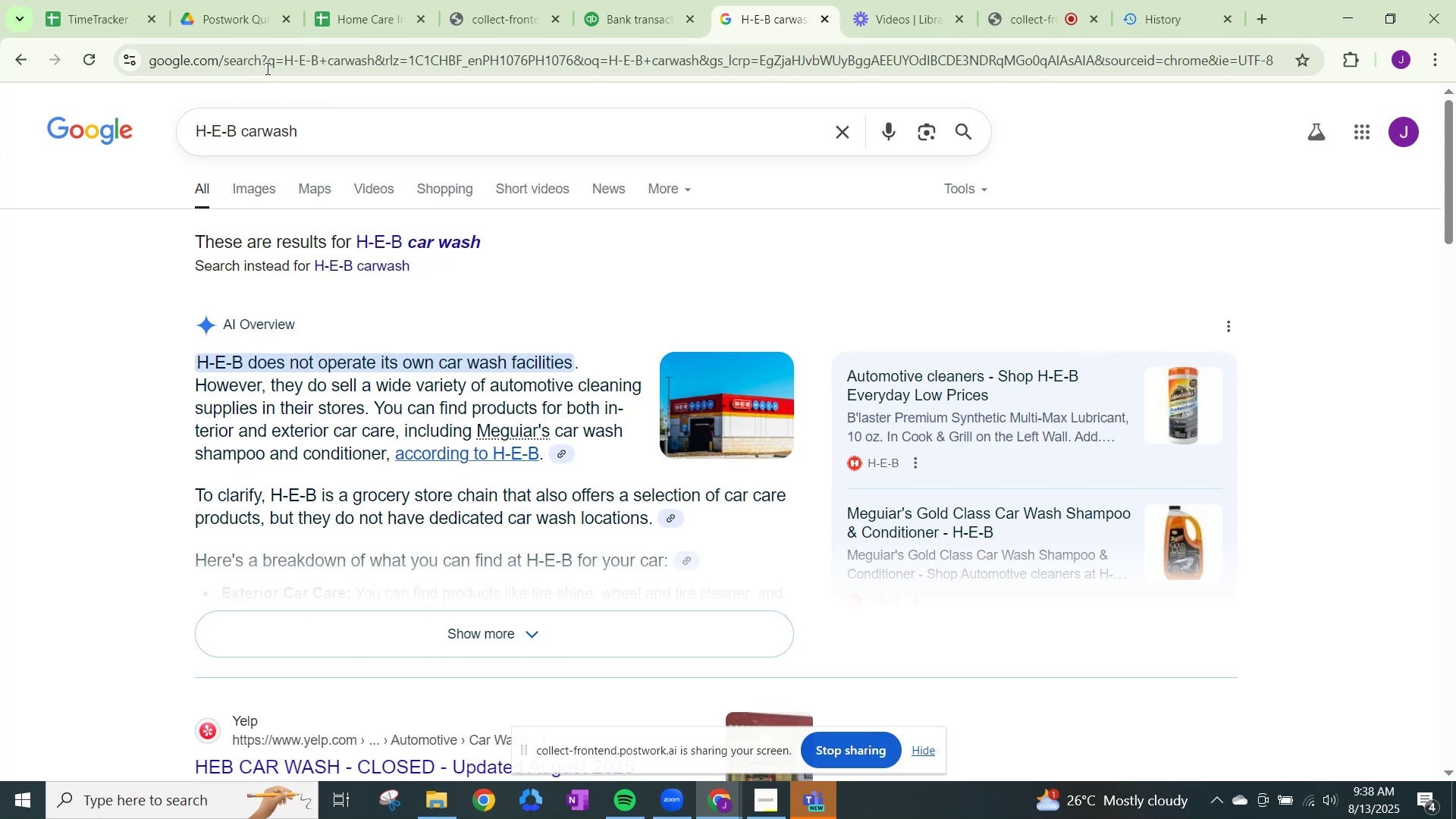 
left_click([610, 0])
 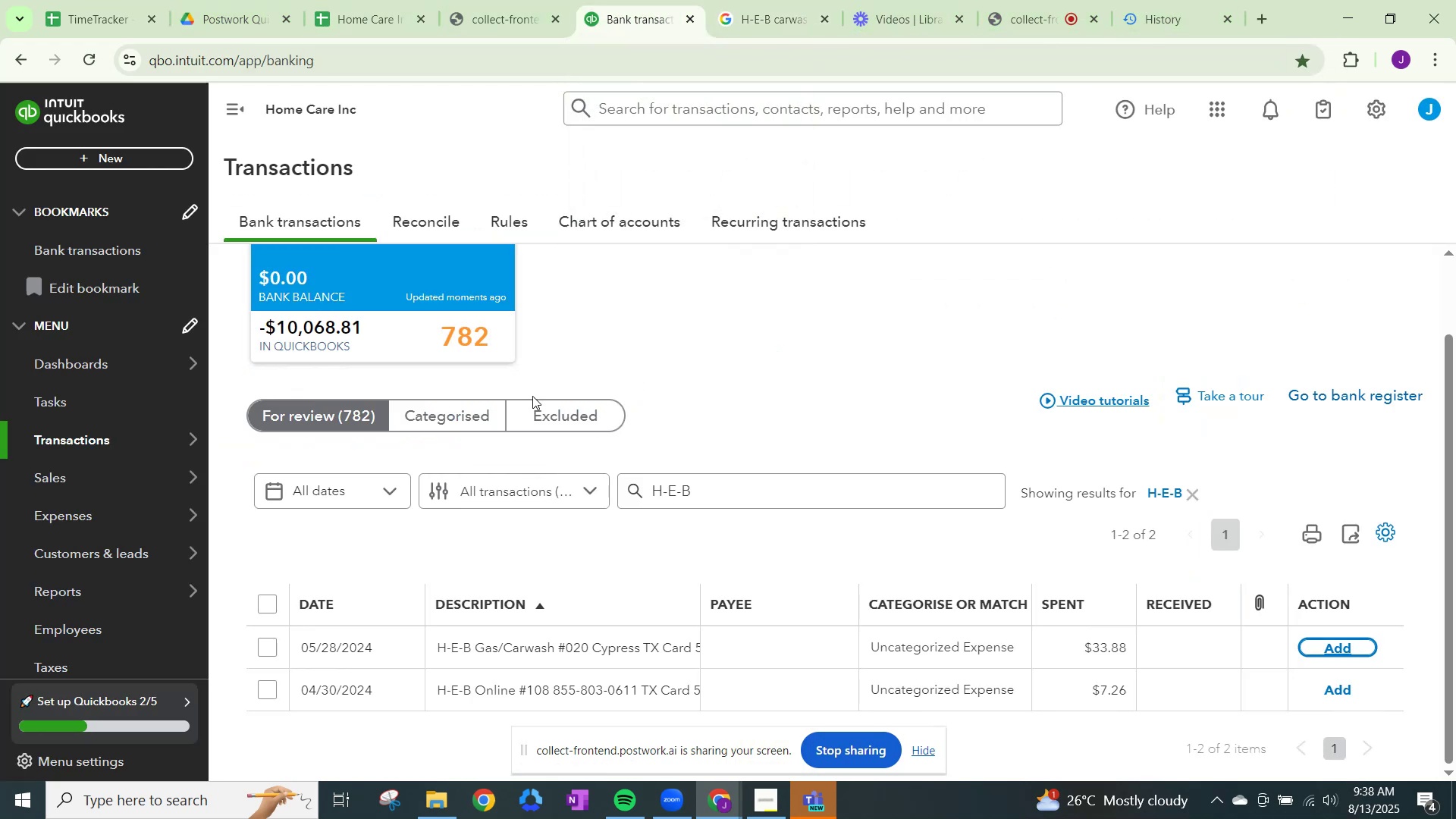 
scroll: coordinate [545, 415], scroll_direction: down, amount: 1.0
 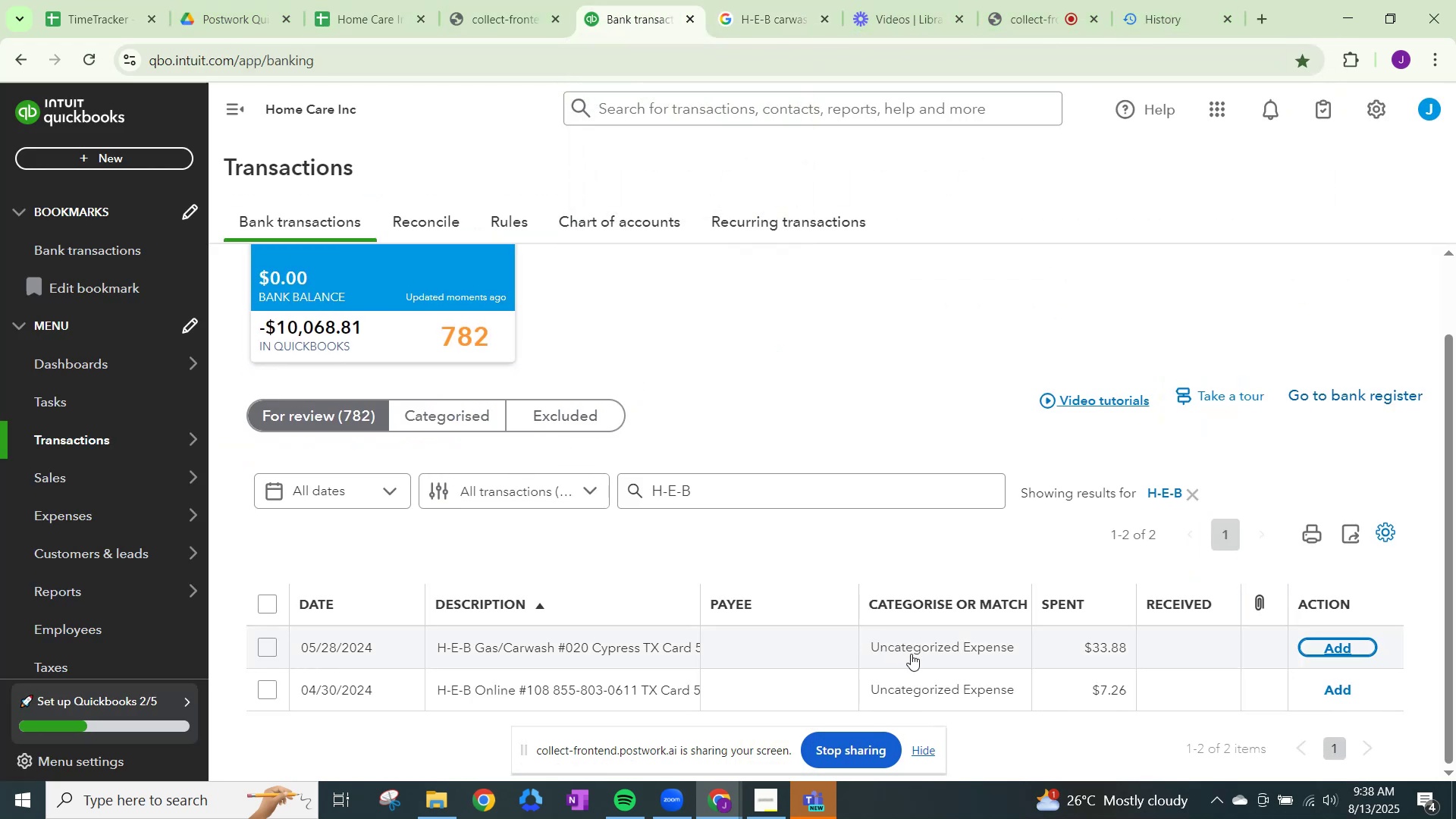 
left_click([927, 647])
 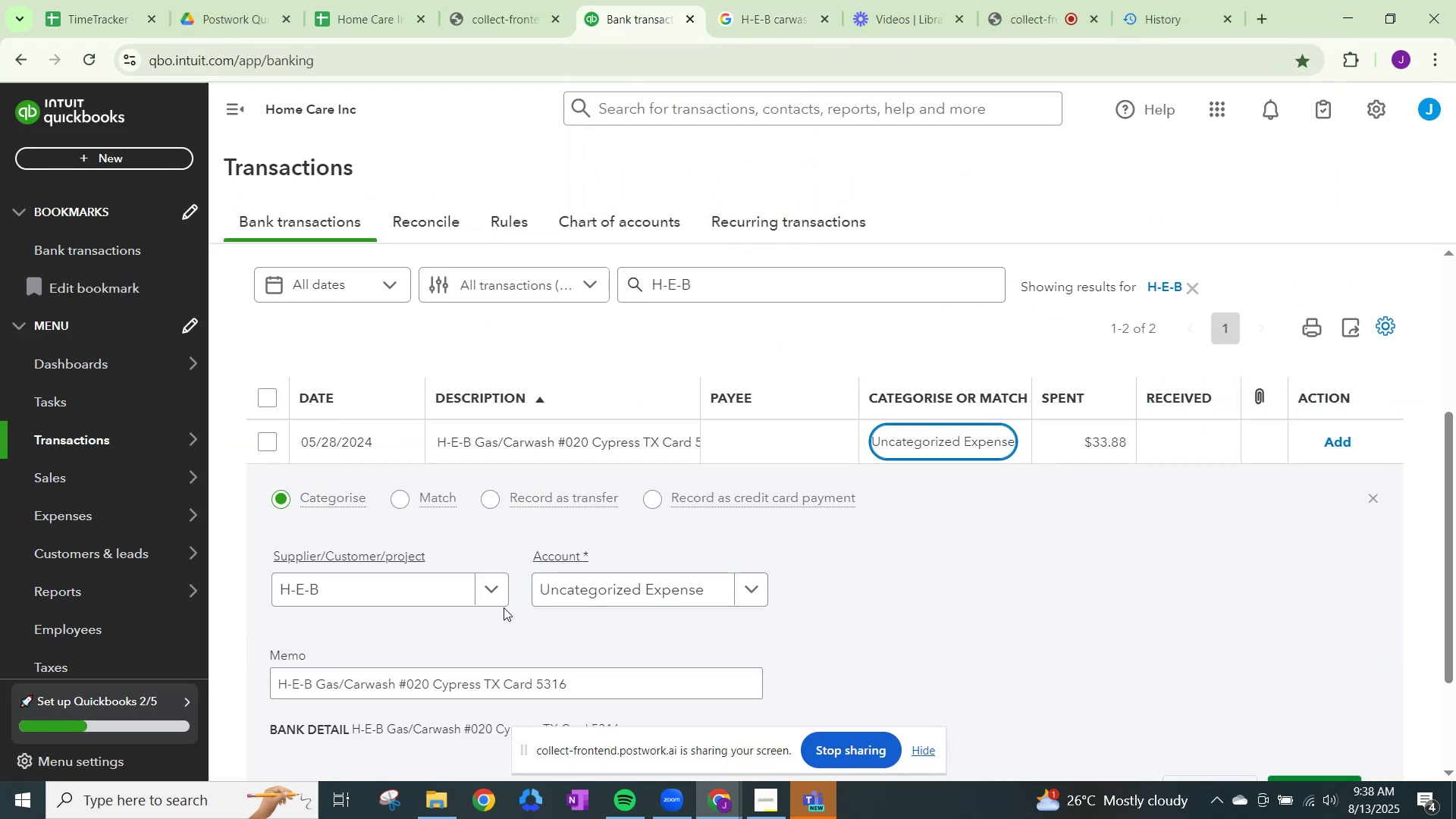 
left_click([670, 598])
 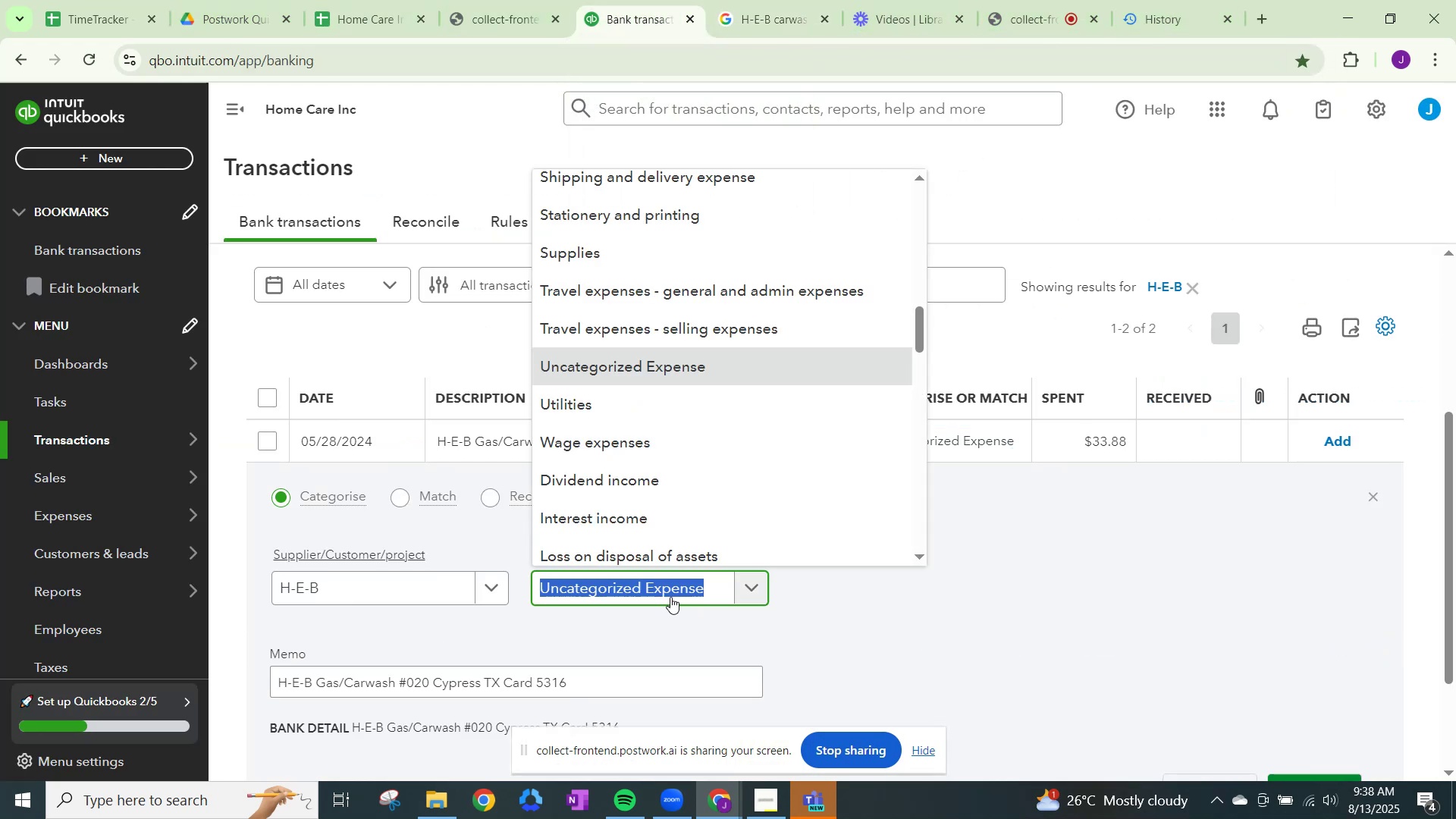 
key(Control+V)
 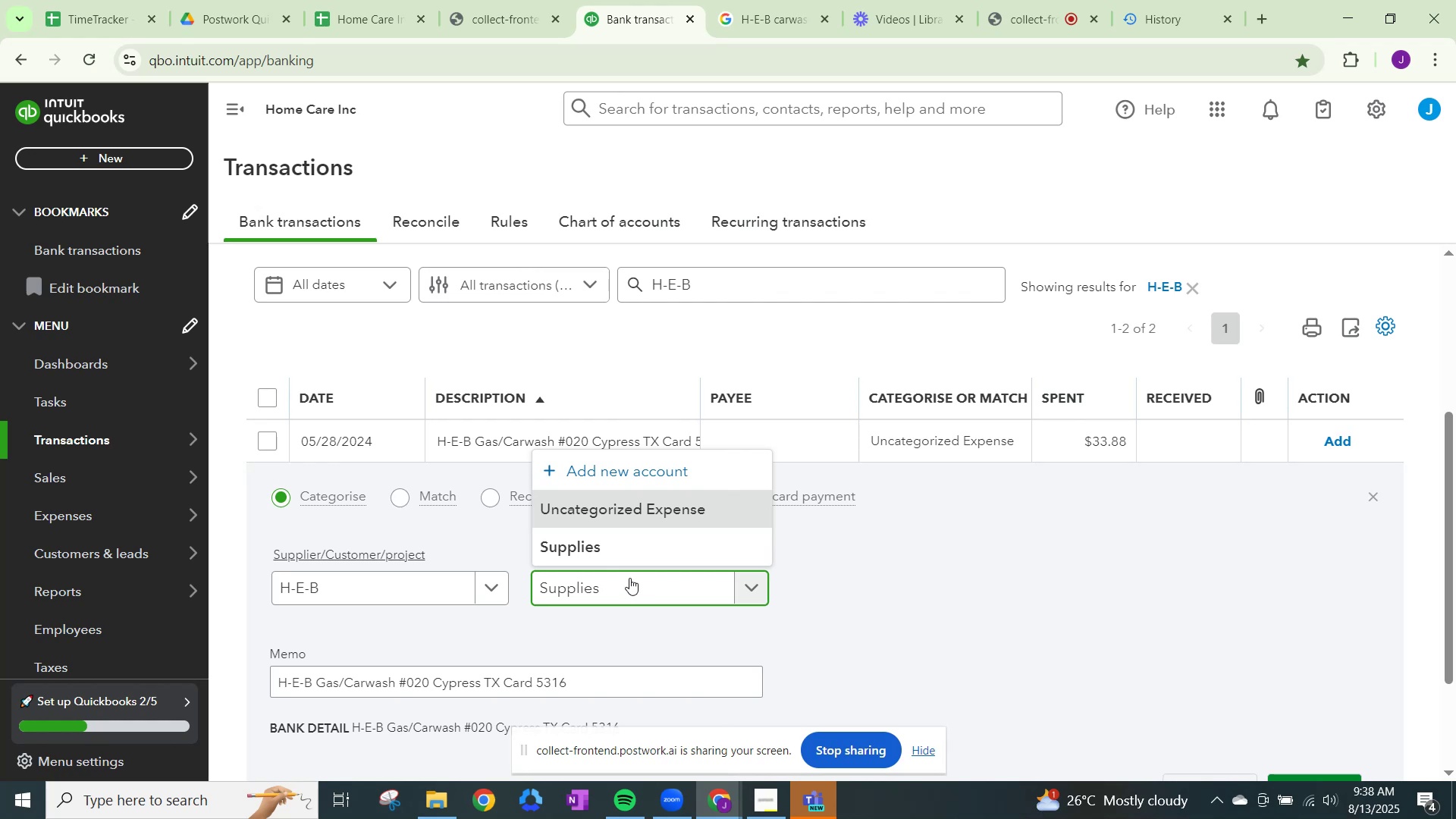 
left_click([618, 550])
 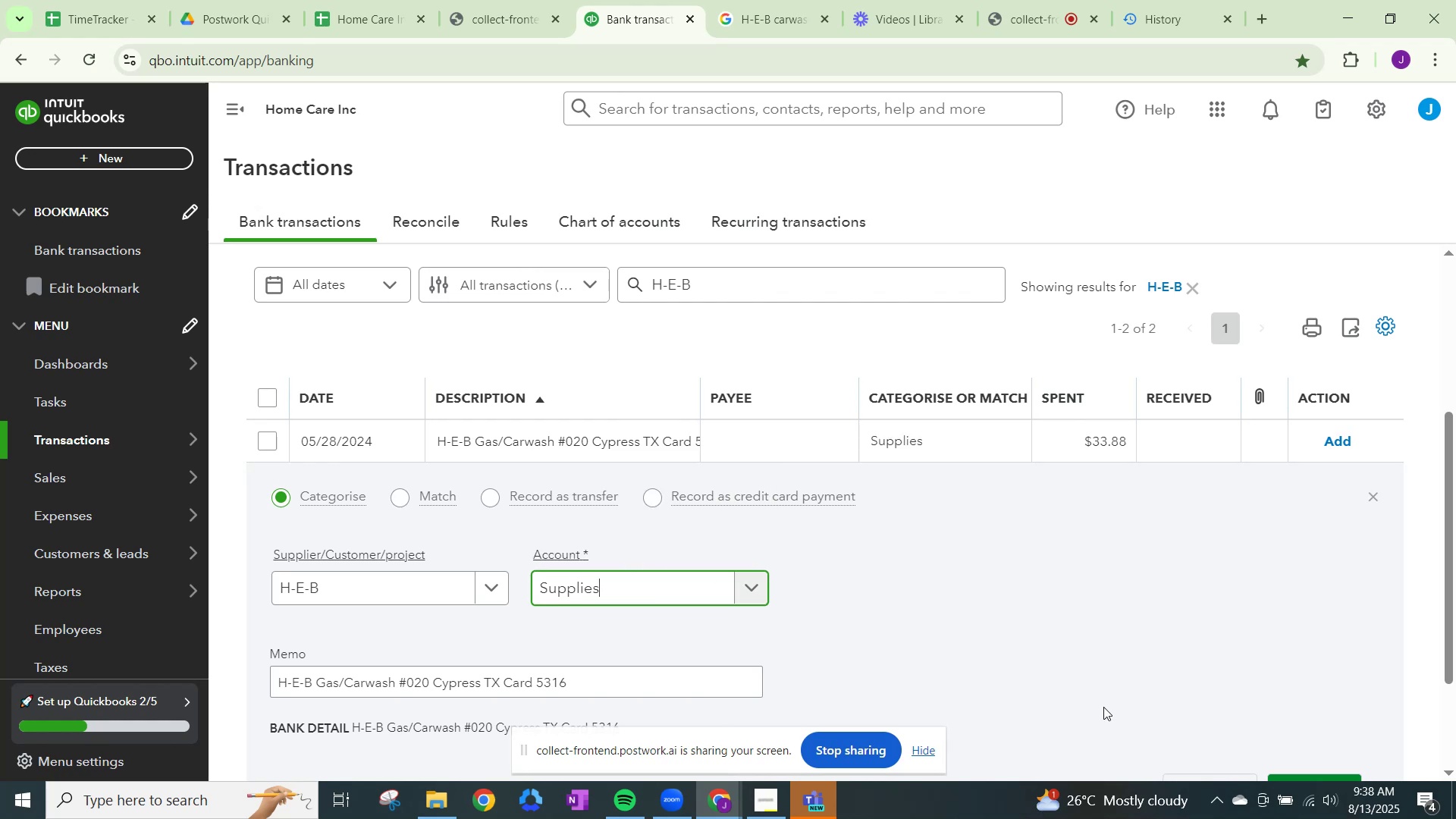 
scroll: coordinate [1194, 734], scroll_direction: down, amount: 2.0
 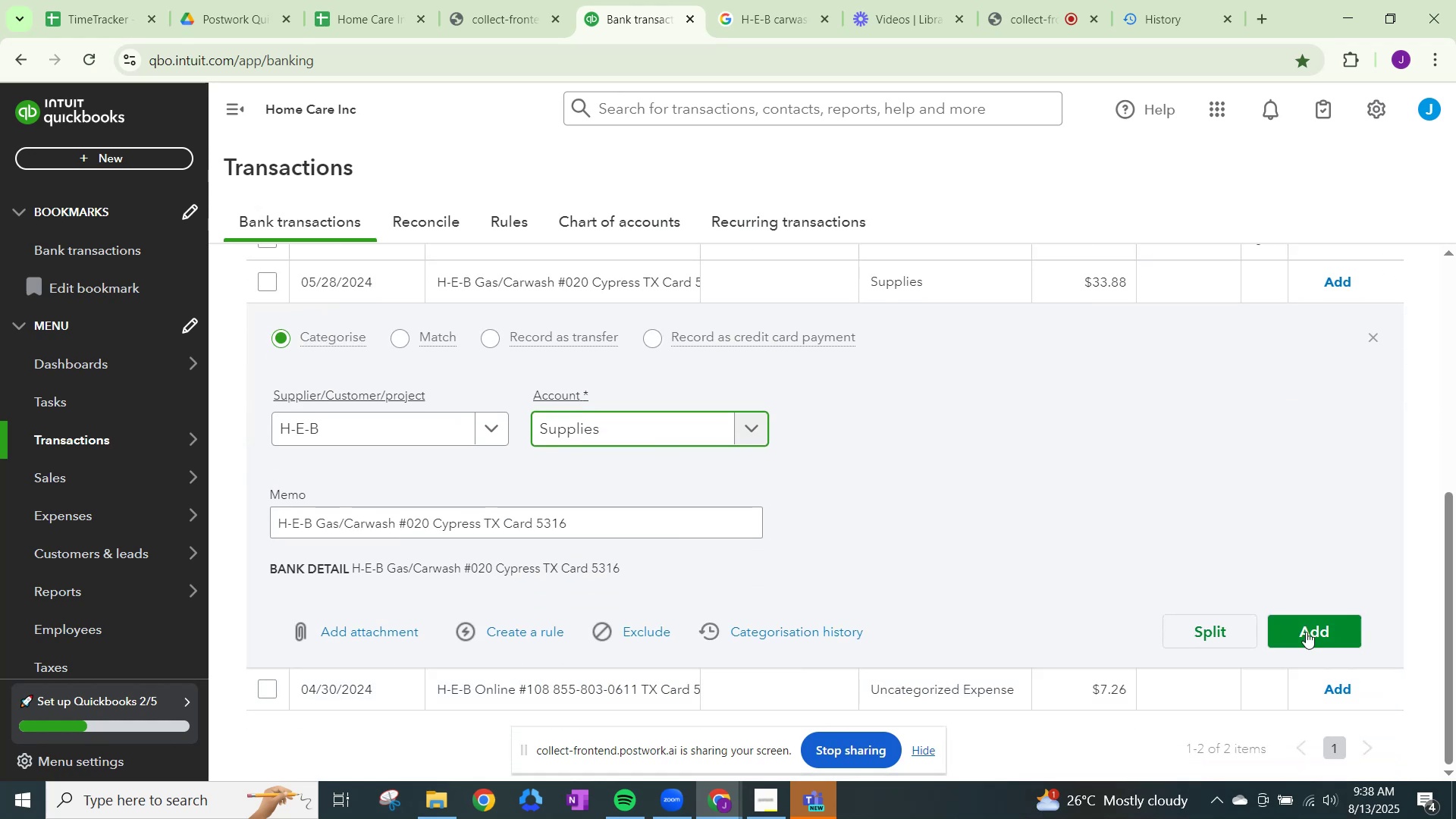 
left_click([1306, 619])
 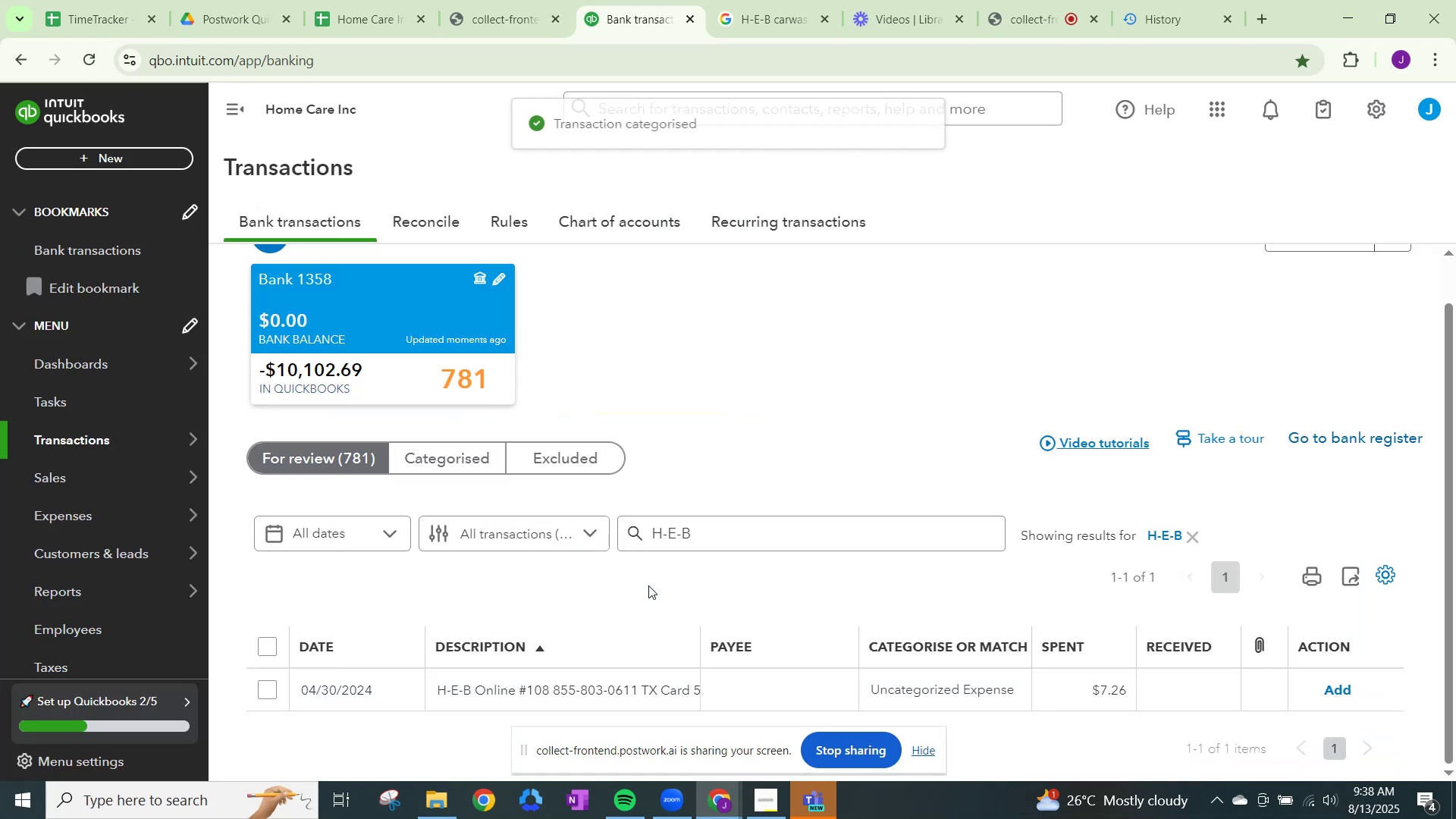 
scroll: coordinate [836, 605], scroll_direction: down, amount: 2.0
 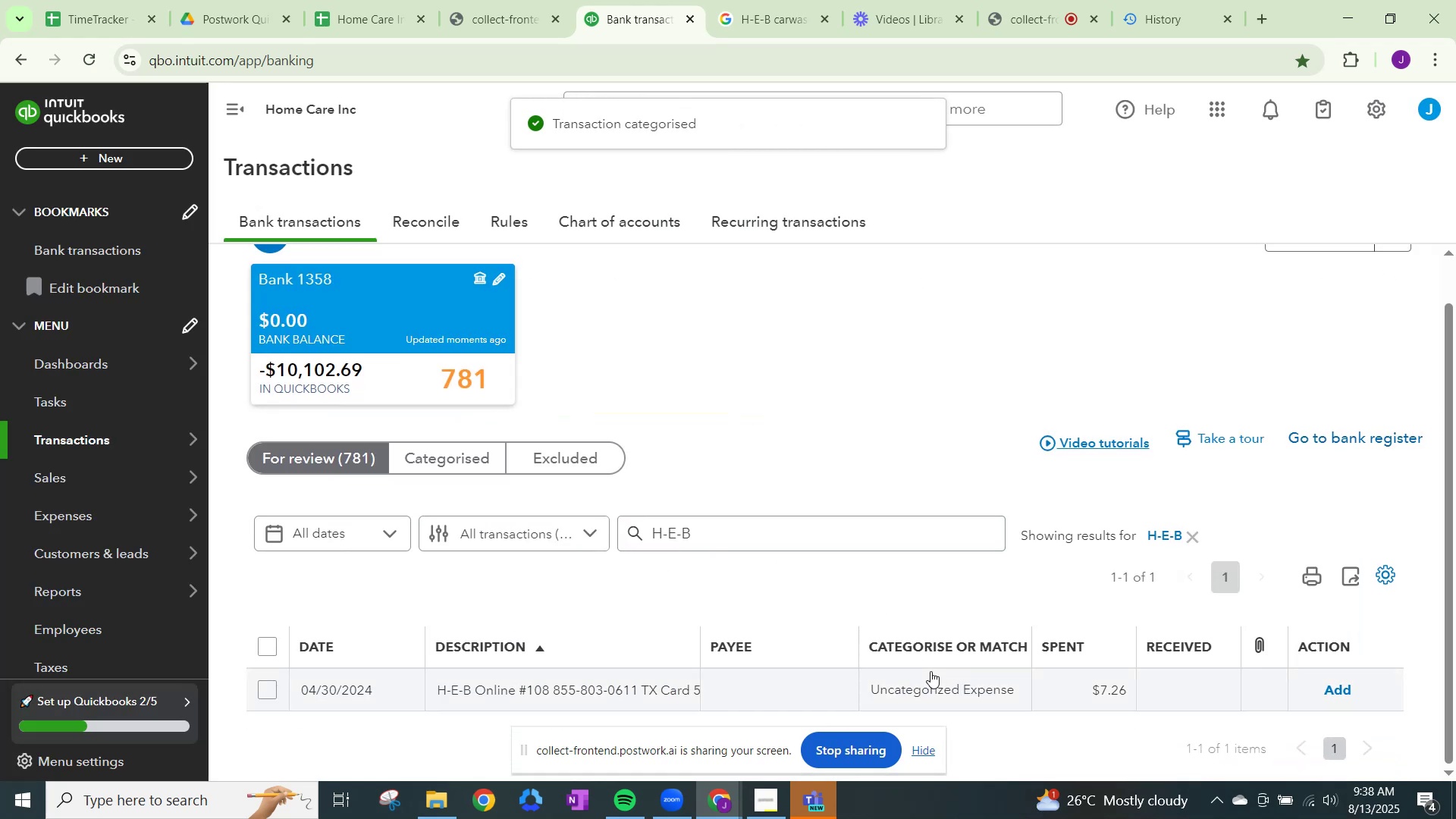 
left_click([931, 671])
 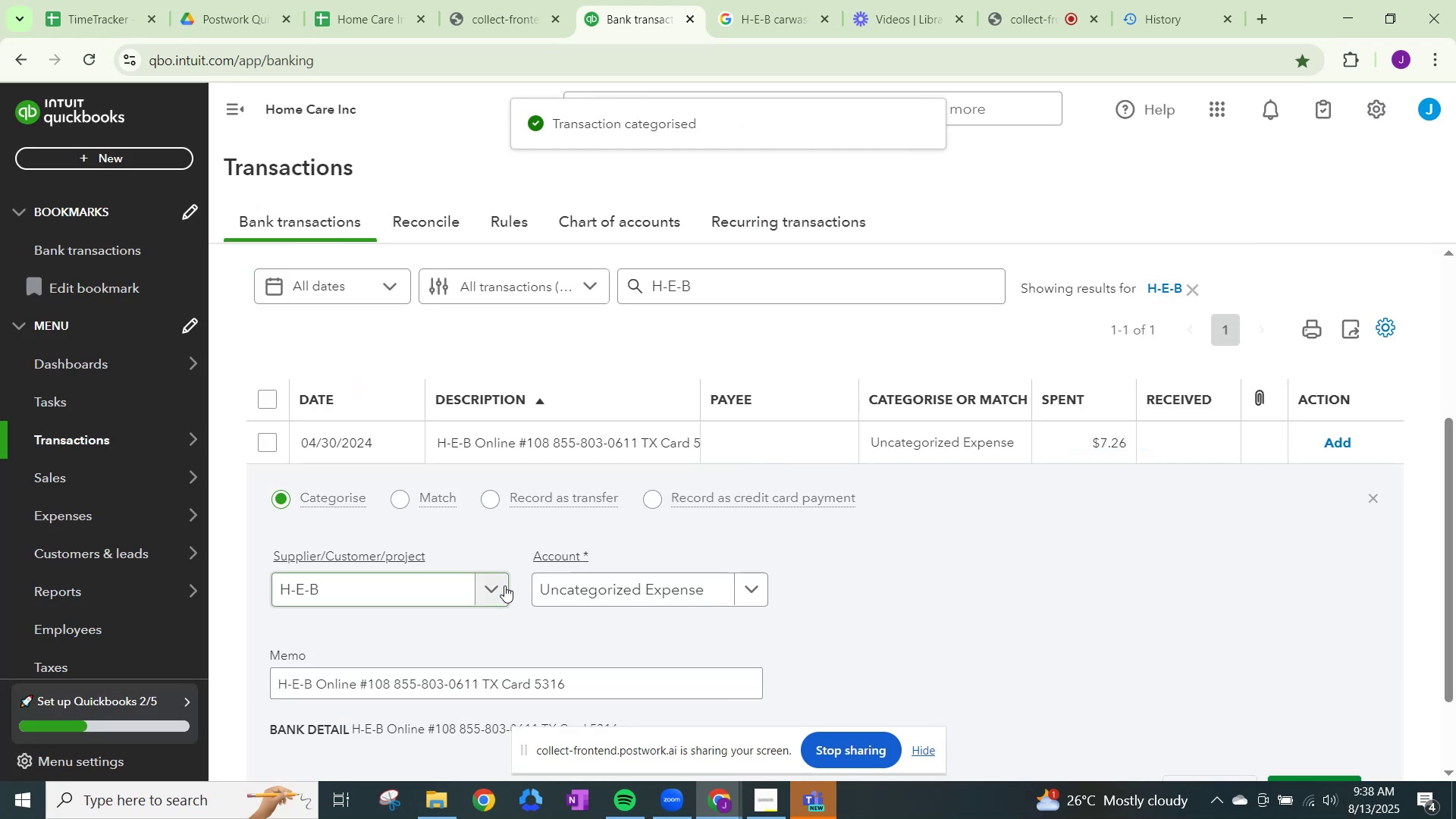 
left_click([602, 602])
 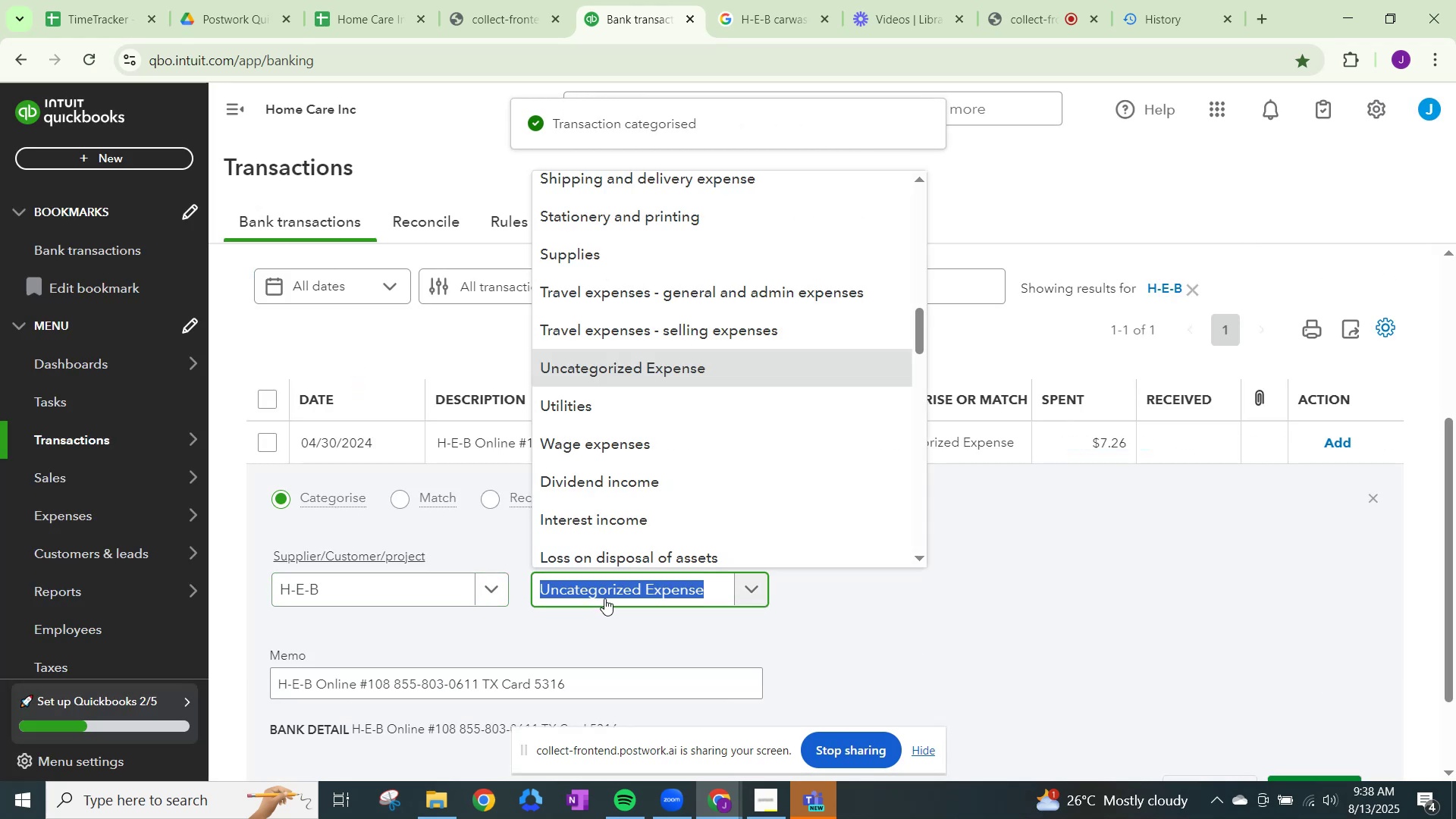 
key(Control+V)
 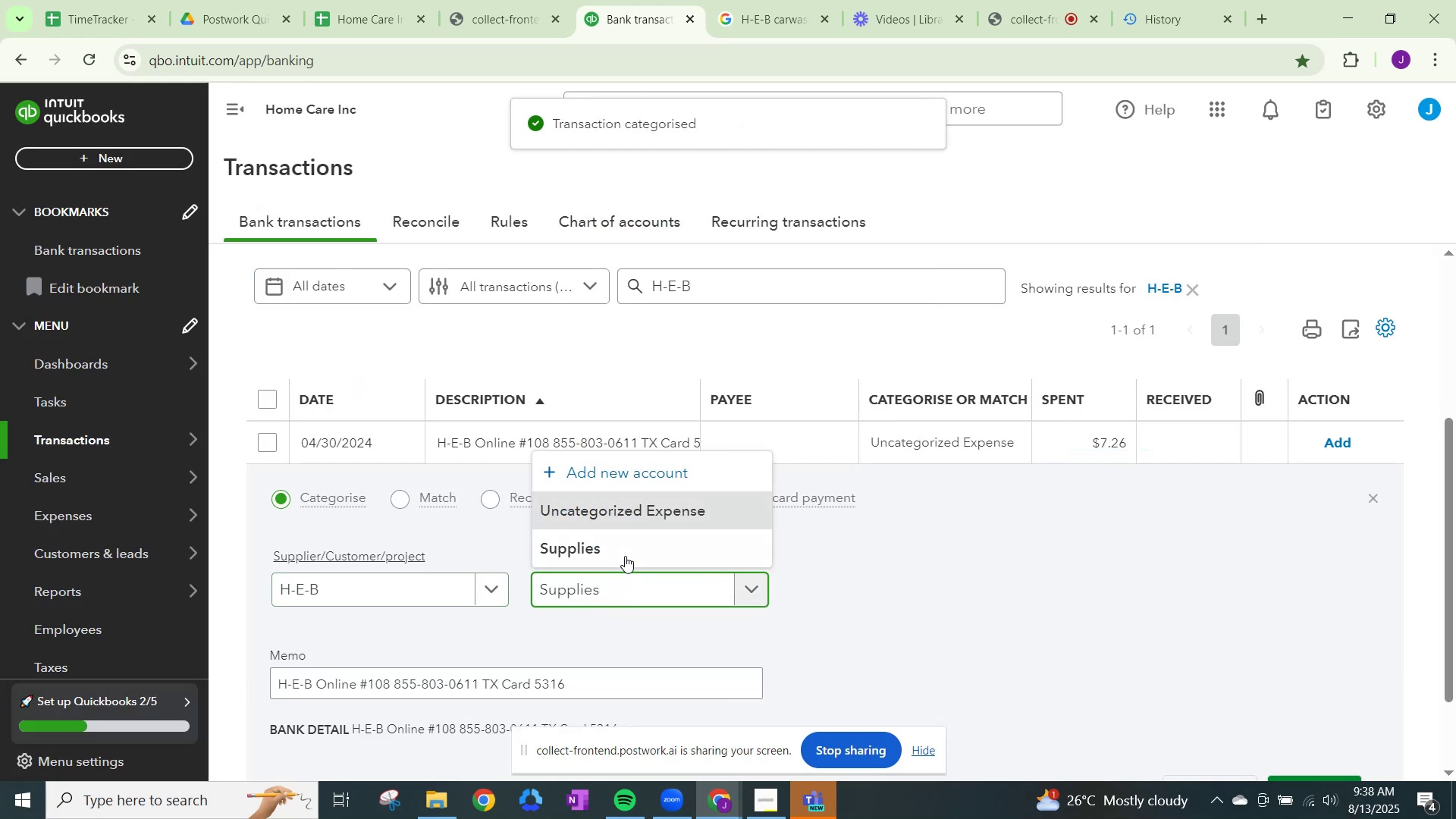 
left_click([626, 545])
 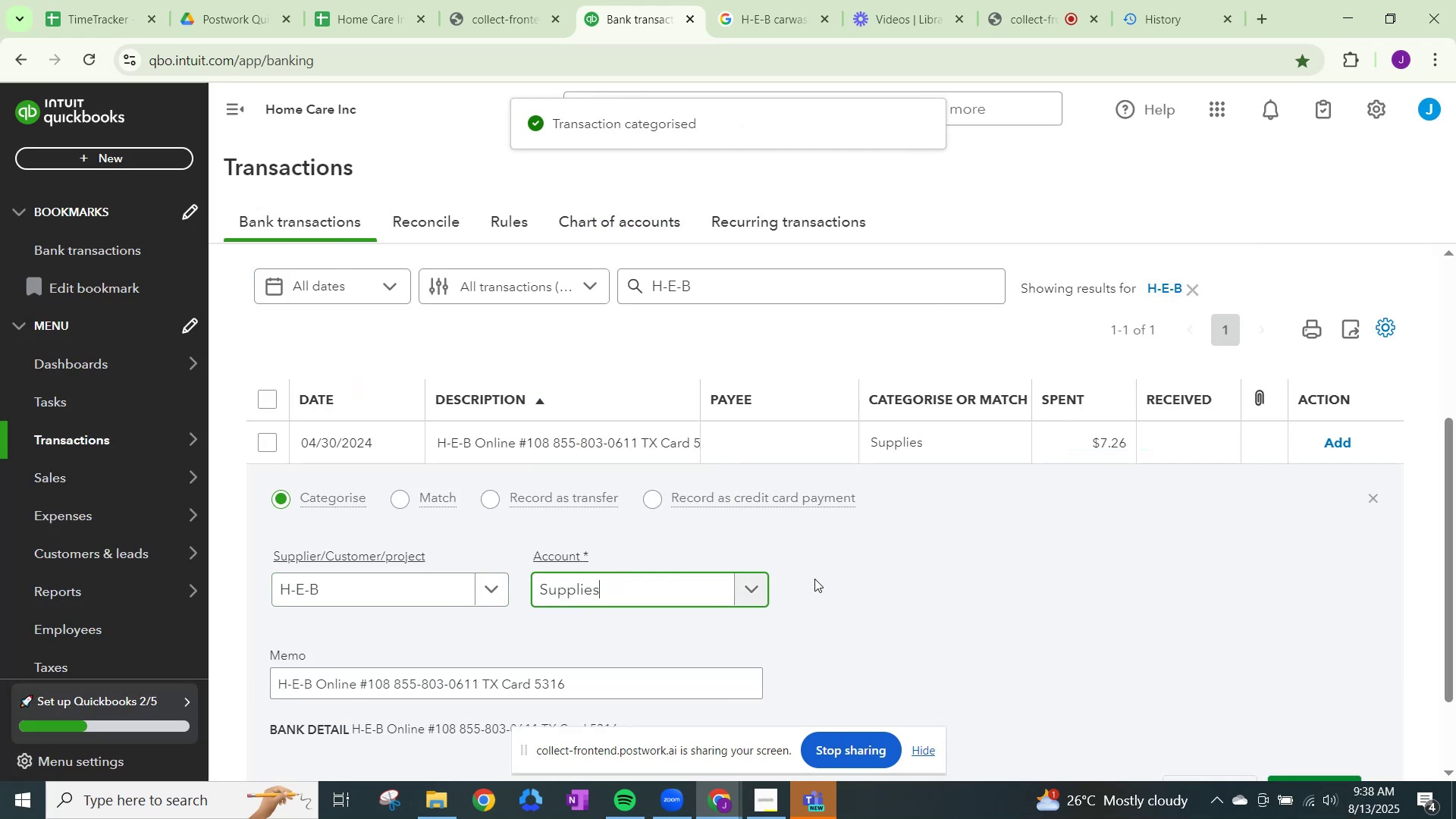 
scroll: coordinate [1108, 661], scroll_direction: down, amount: 2.0
 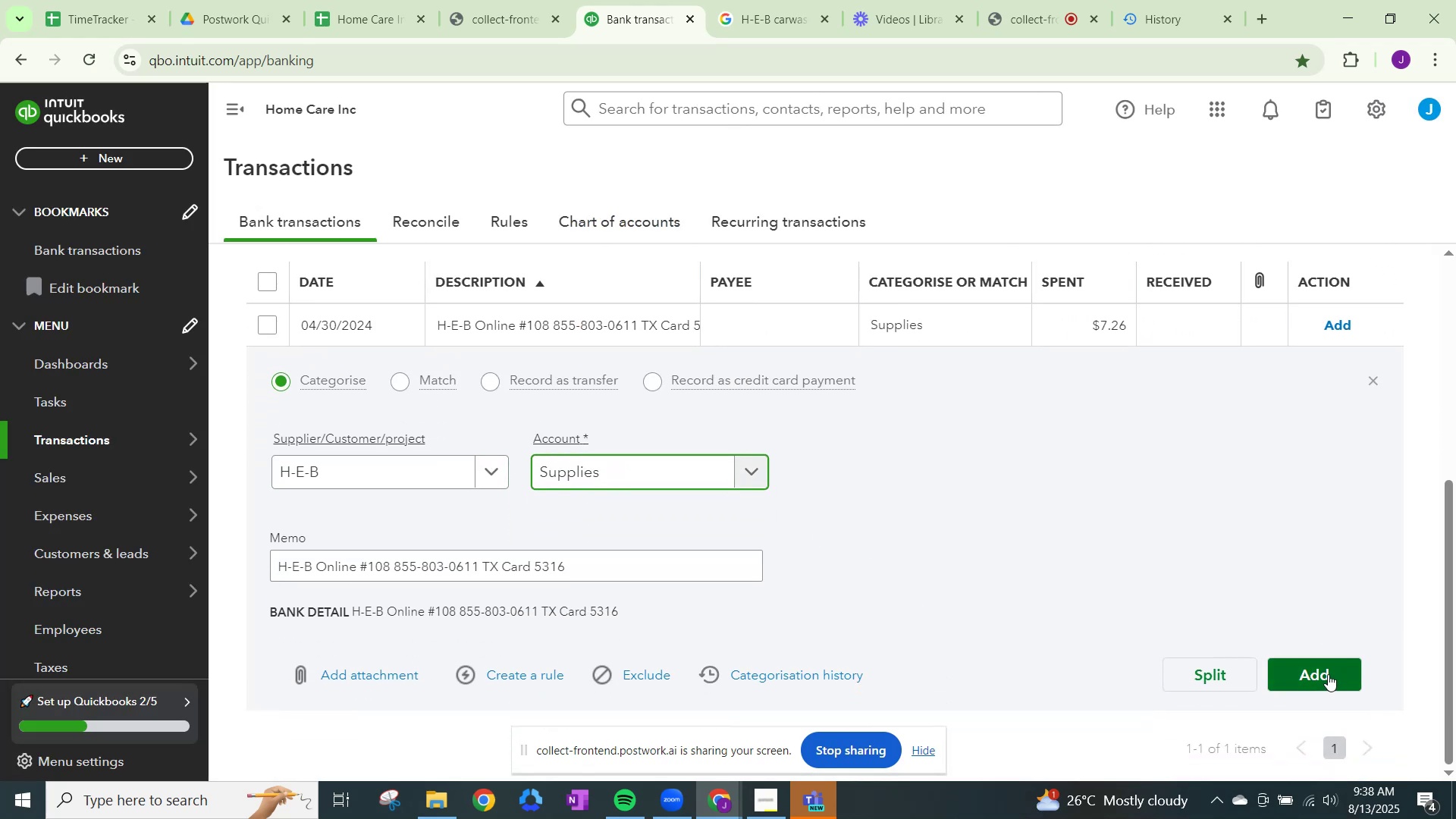 
left_click([1328, 673])
 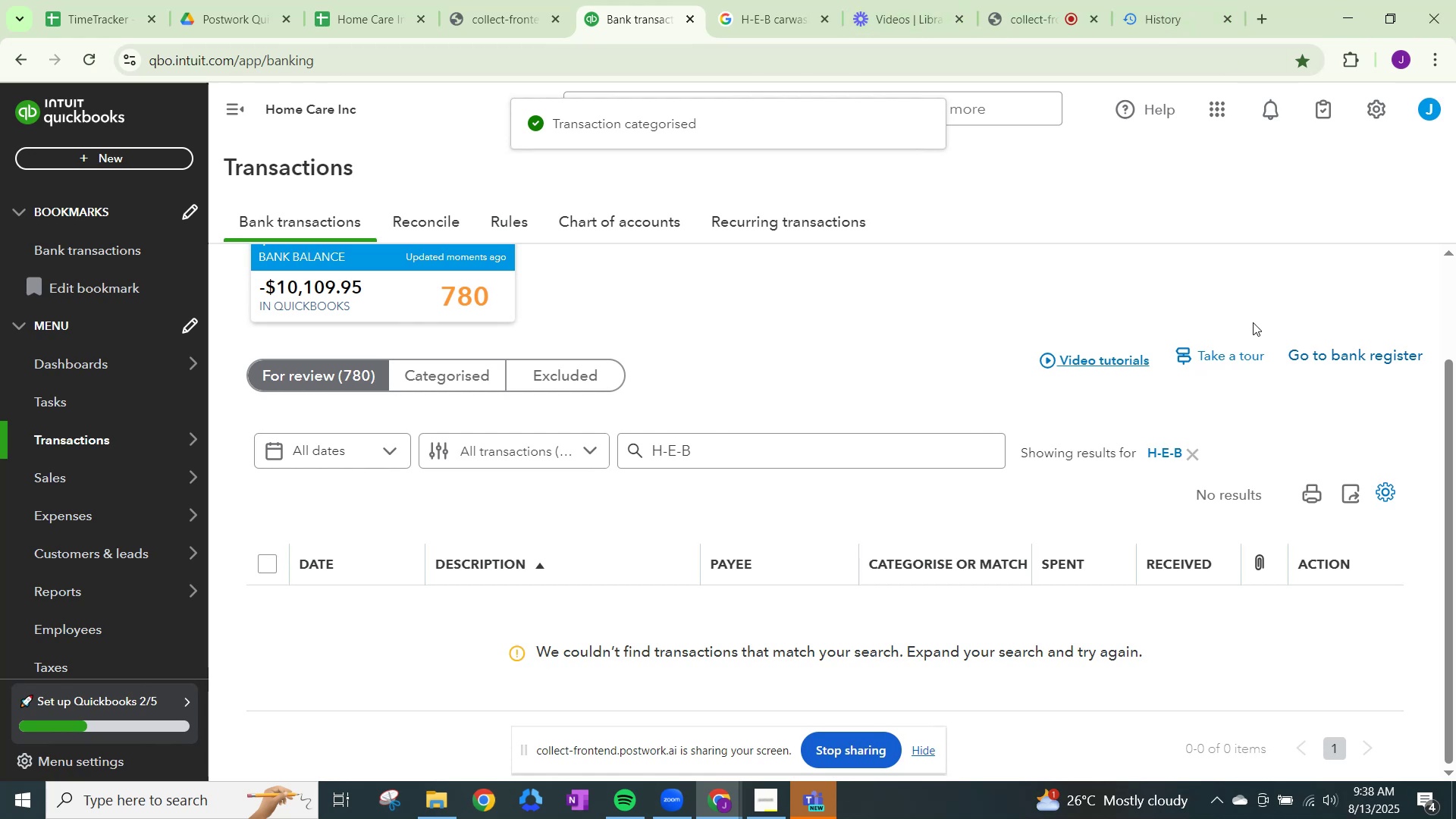 
left_click([1188, 456])
 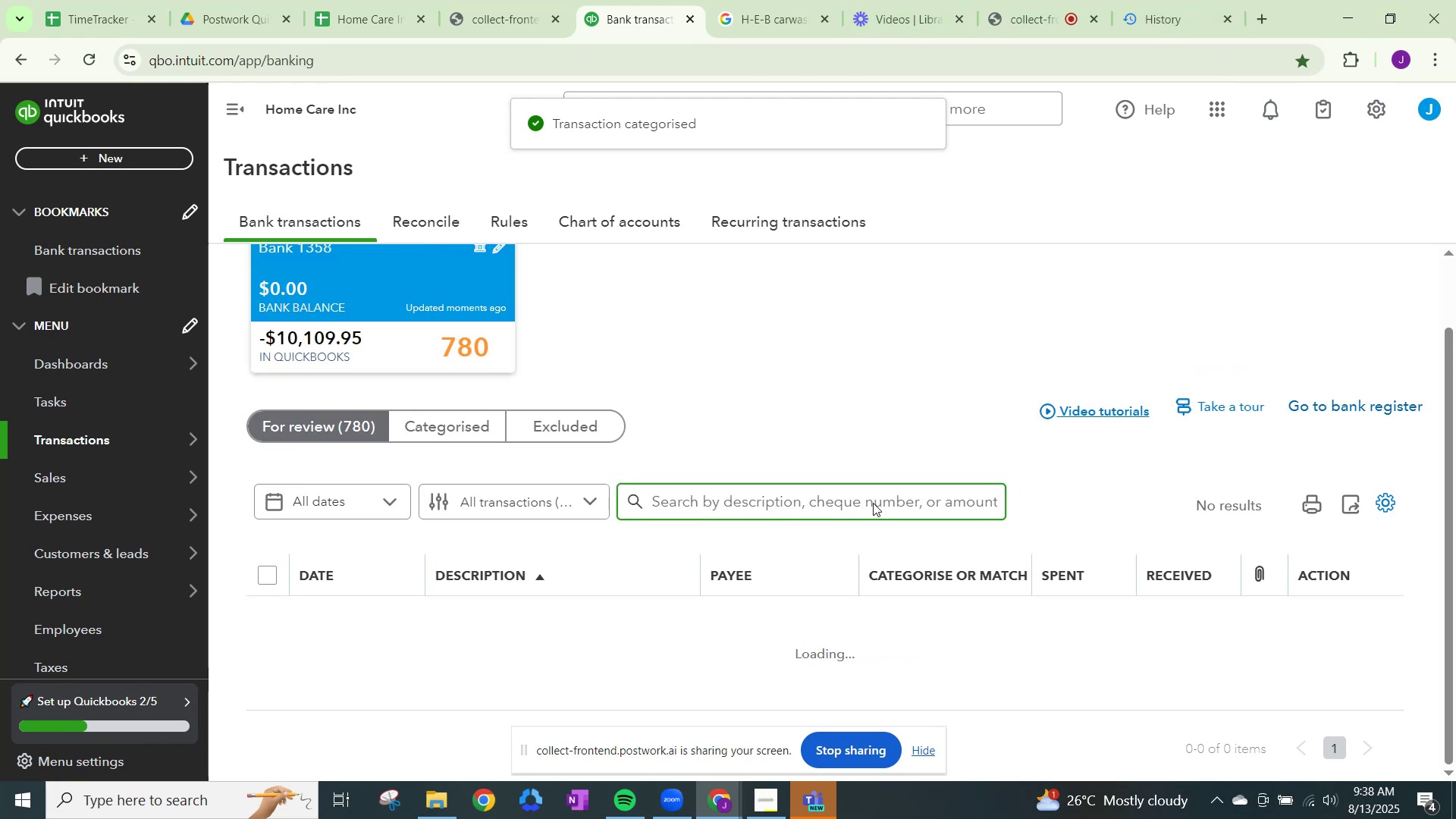 
scroll: coordinate [845, 513], scroll_direction: down, amount: 13.0
 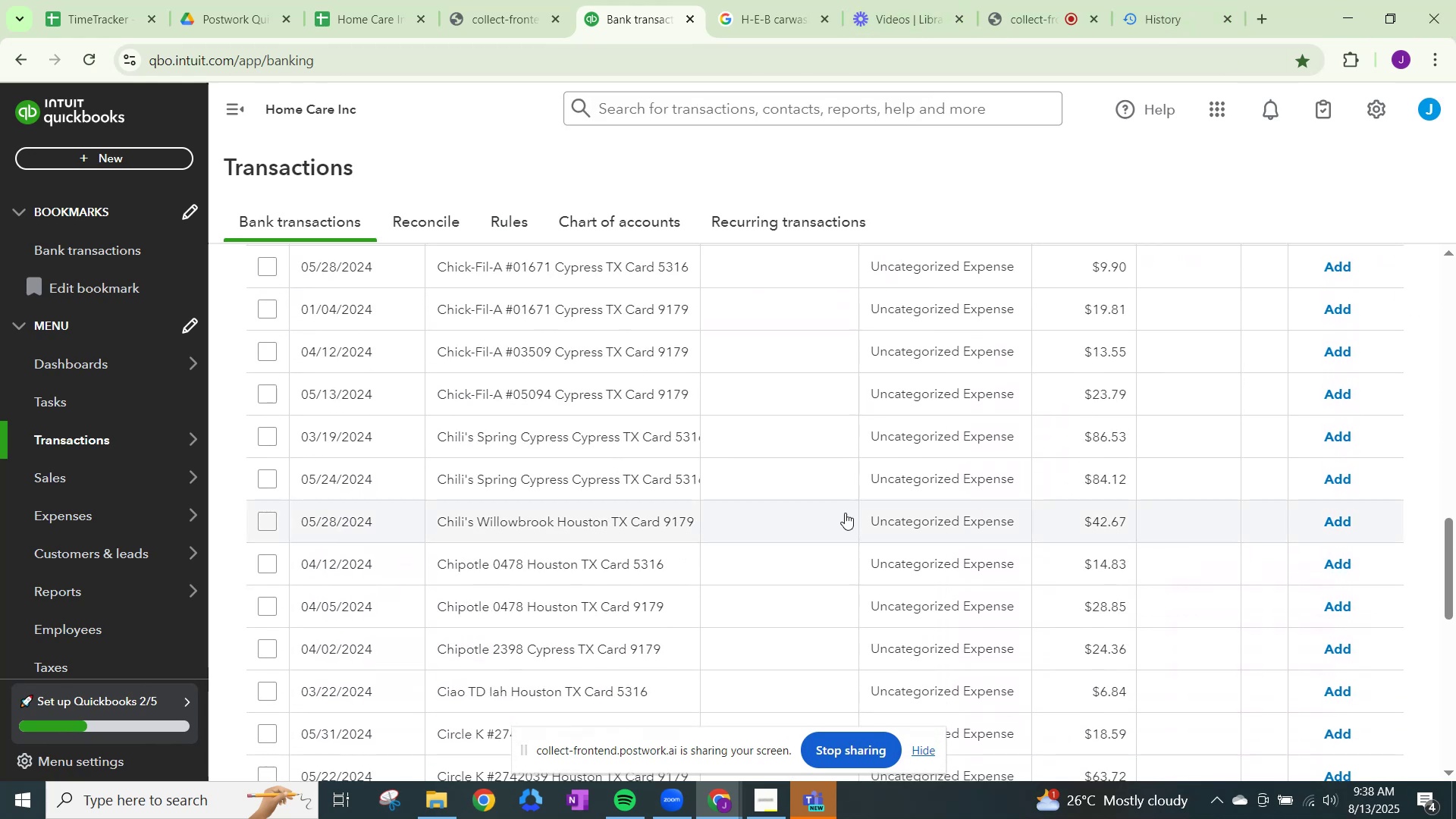 
scroll: coordinate [845, 513], scroll_direction: up, amount: 1.0
 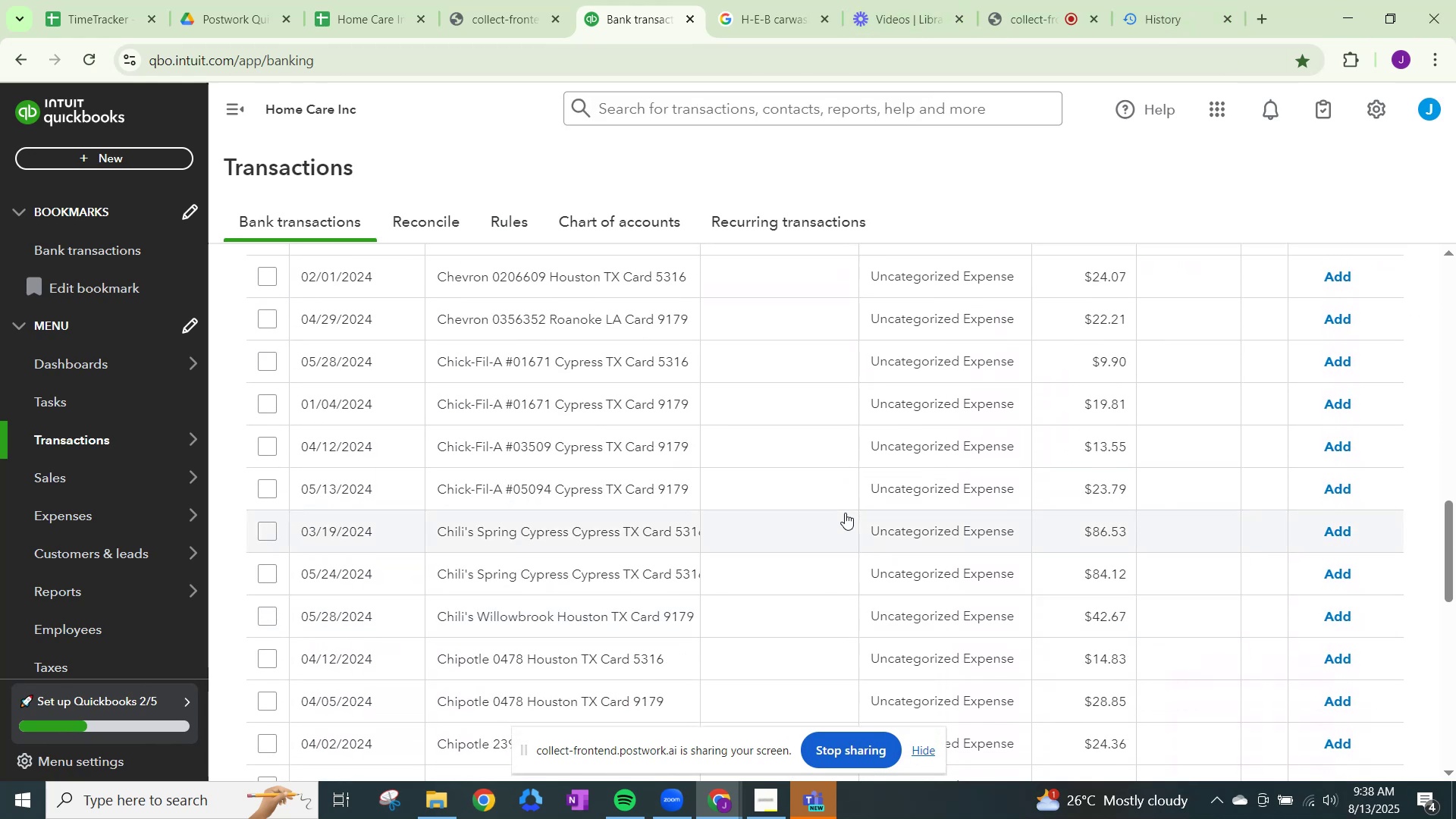 
scroll: coordinate [845, 513], scroll_direction: down, amount: 13.0
 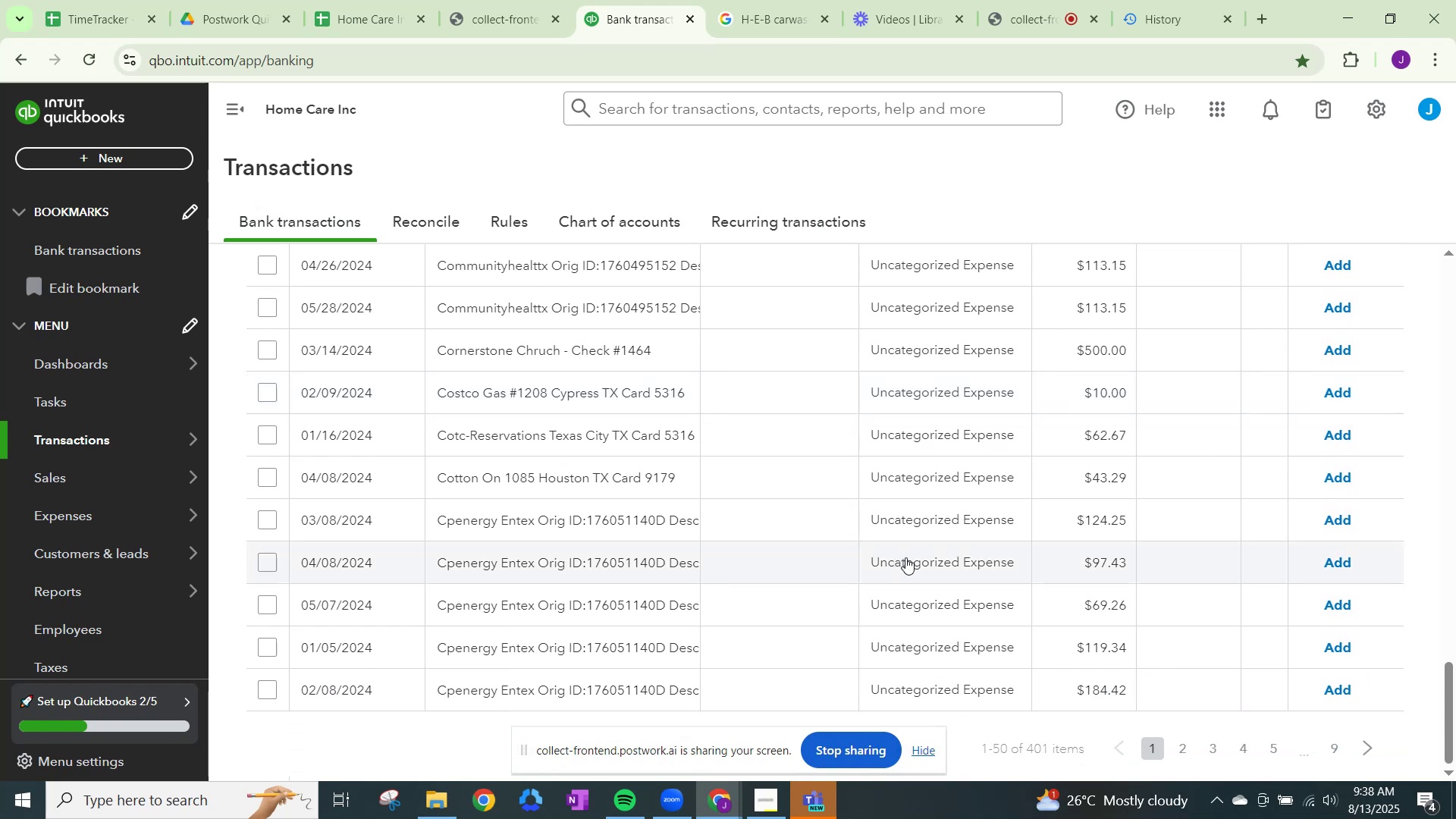 
scroll: coordinate [906, 557], scroll_direction: up, amount: 17.0
 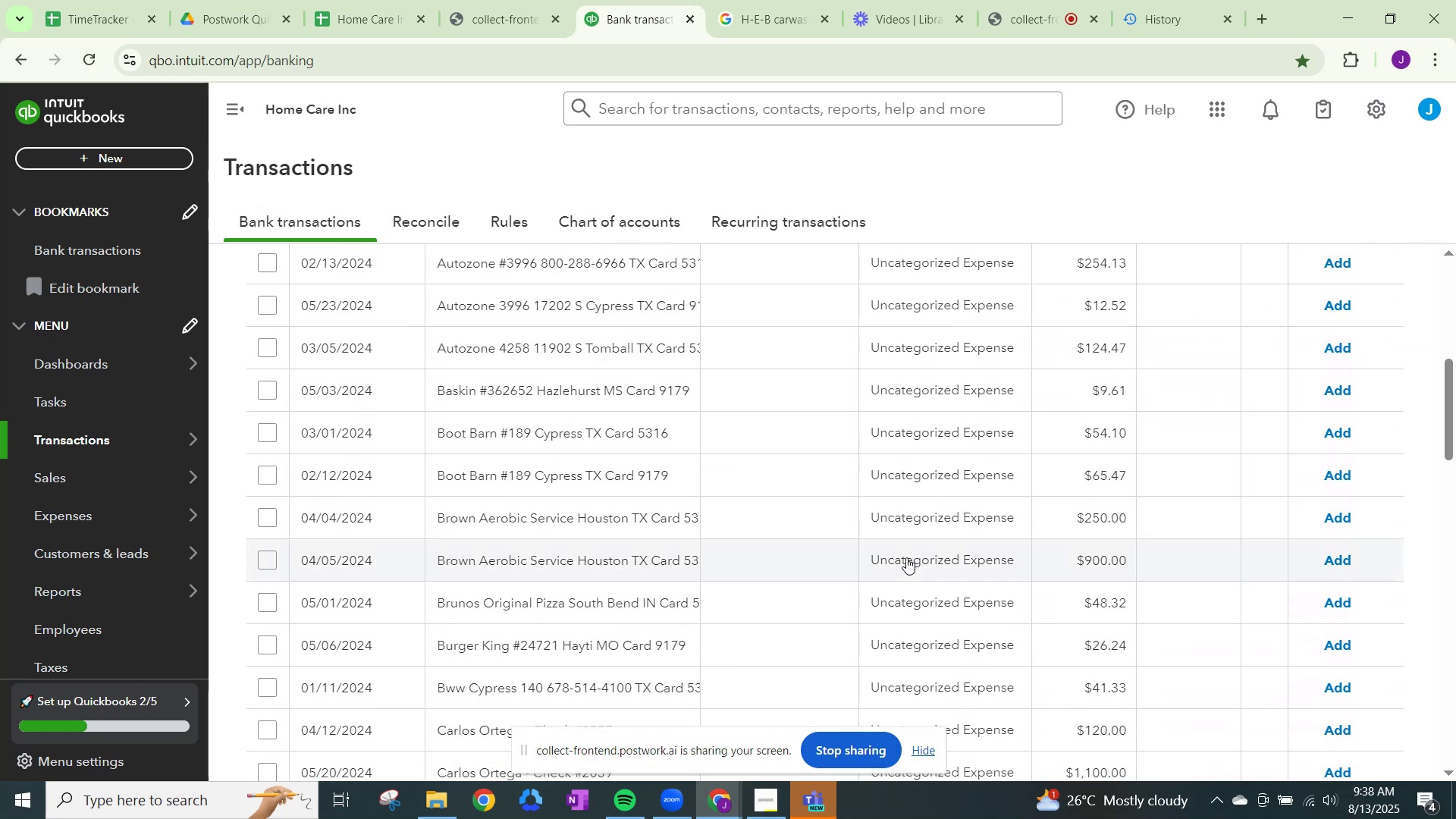 
scroll: coordinate [906, 557], scroll_direction: down, amount: 1.0
 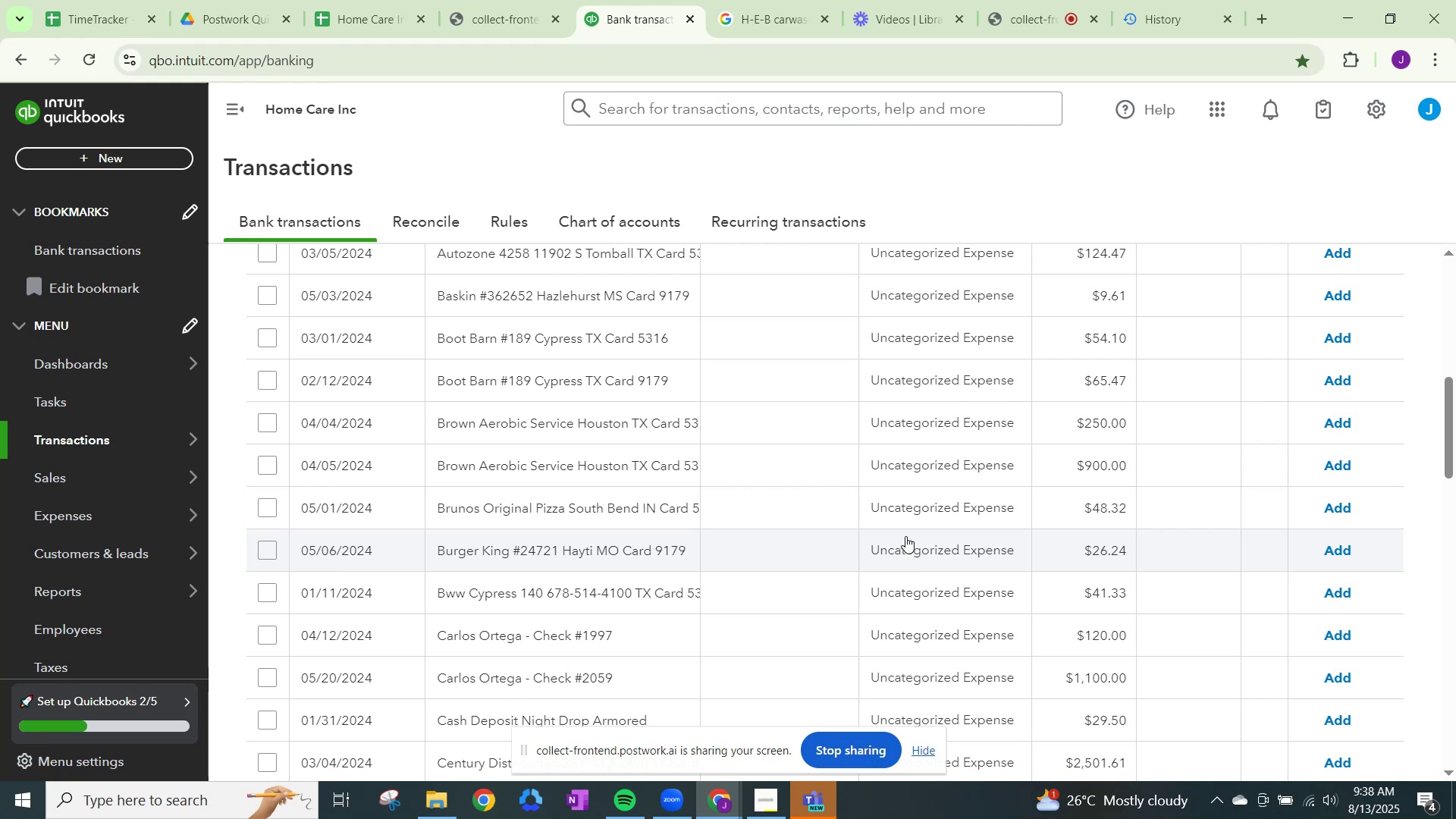 
wait(6.82)
 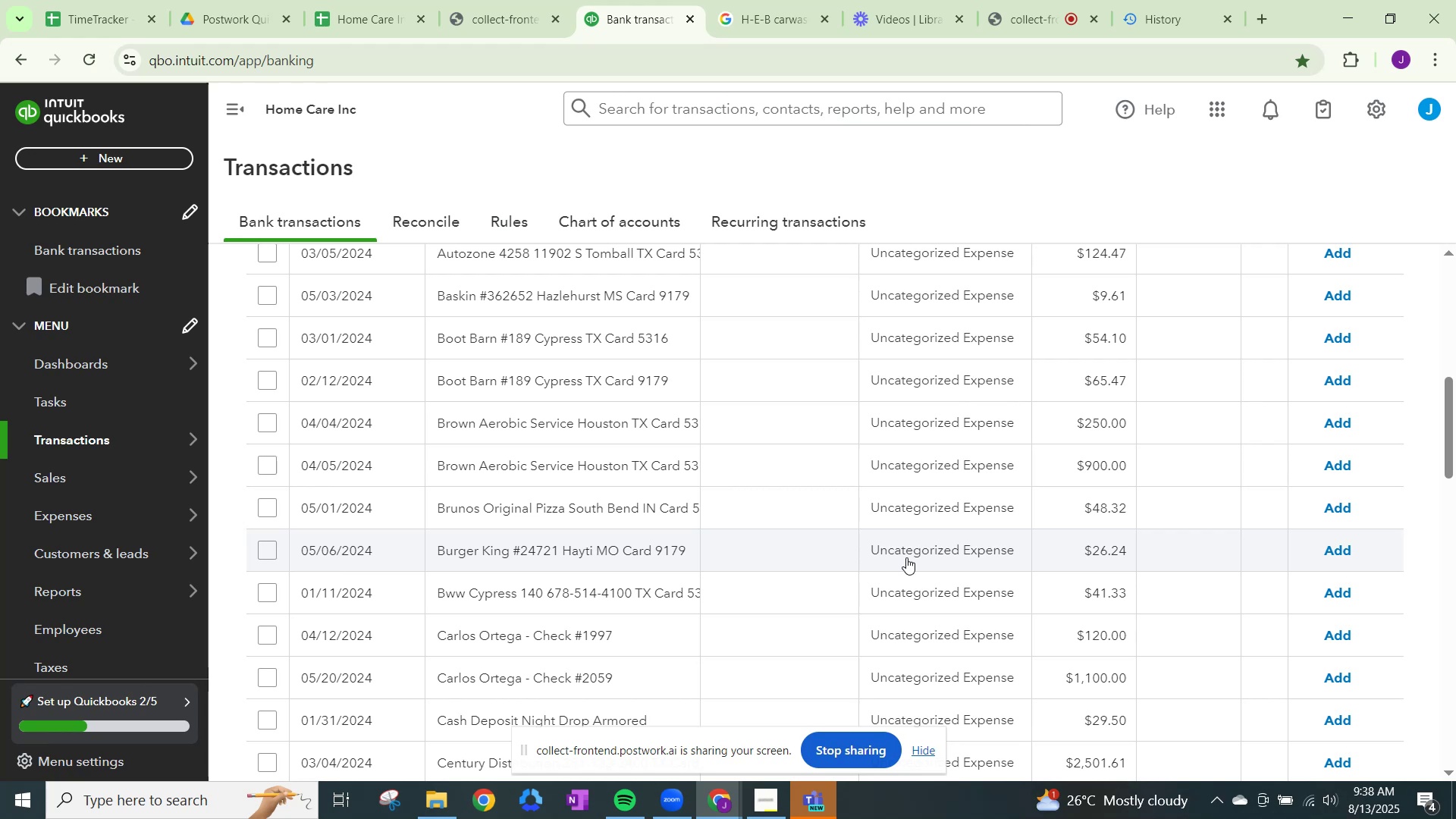 
scroll: coordinate [912, 532], scroll_direction: down, amount: 3.0
 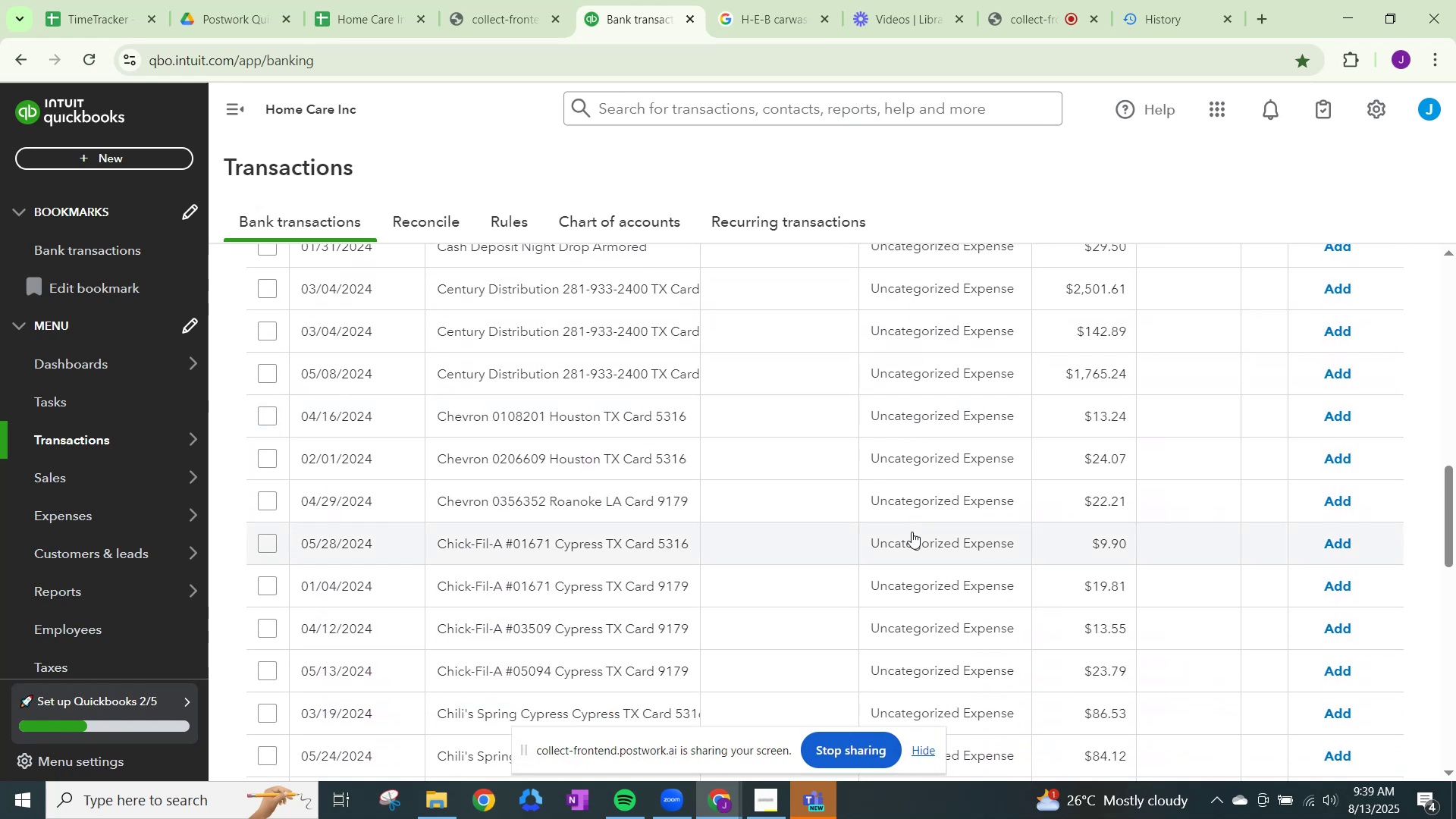 
scroll: coordinate [912, 532], scroll_direction: up, amount: 4.0
 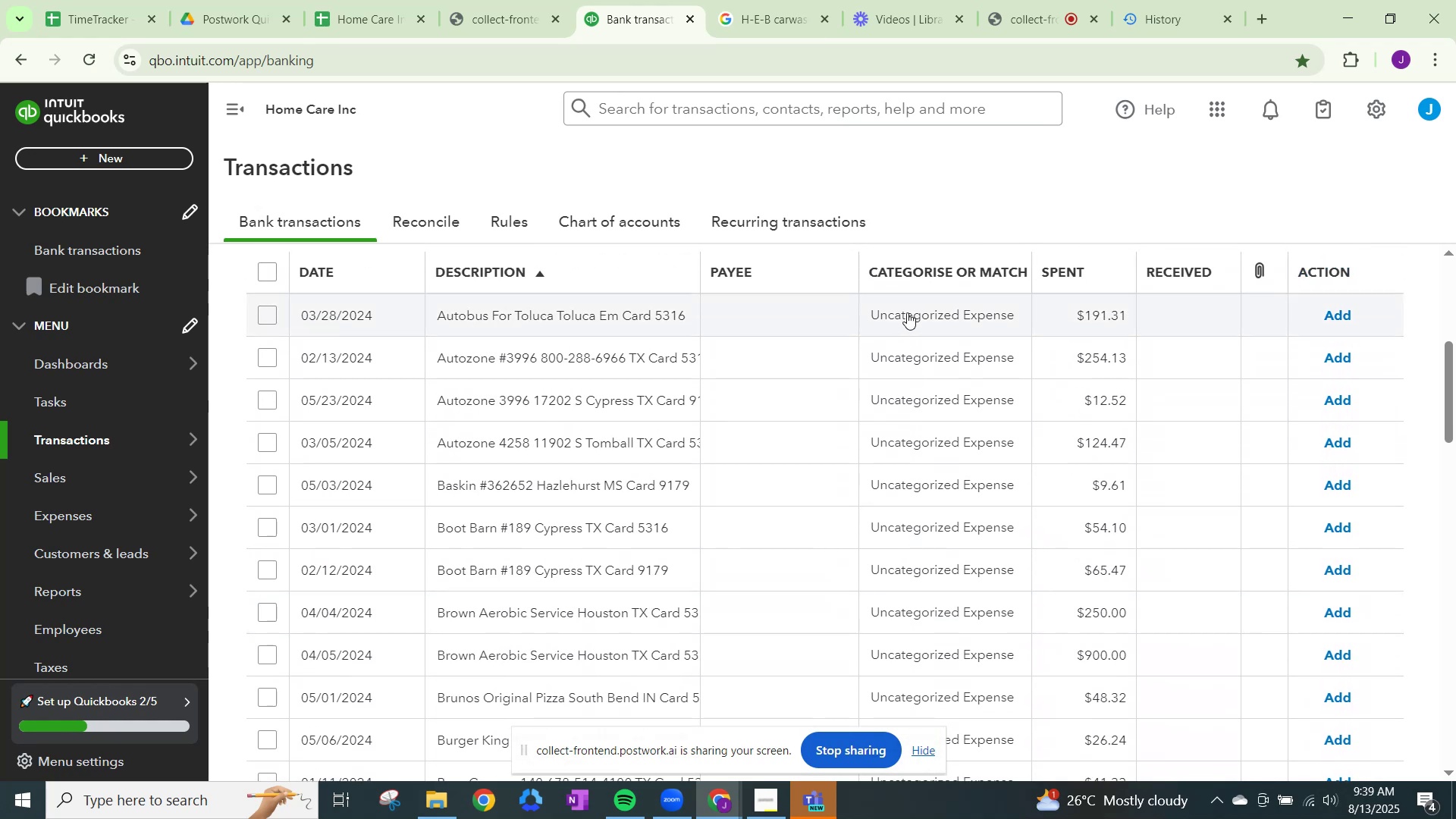 
scroll: coordinate [718, 592], scroll_direction: down, amount: 10.0
 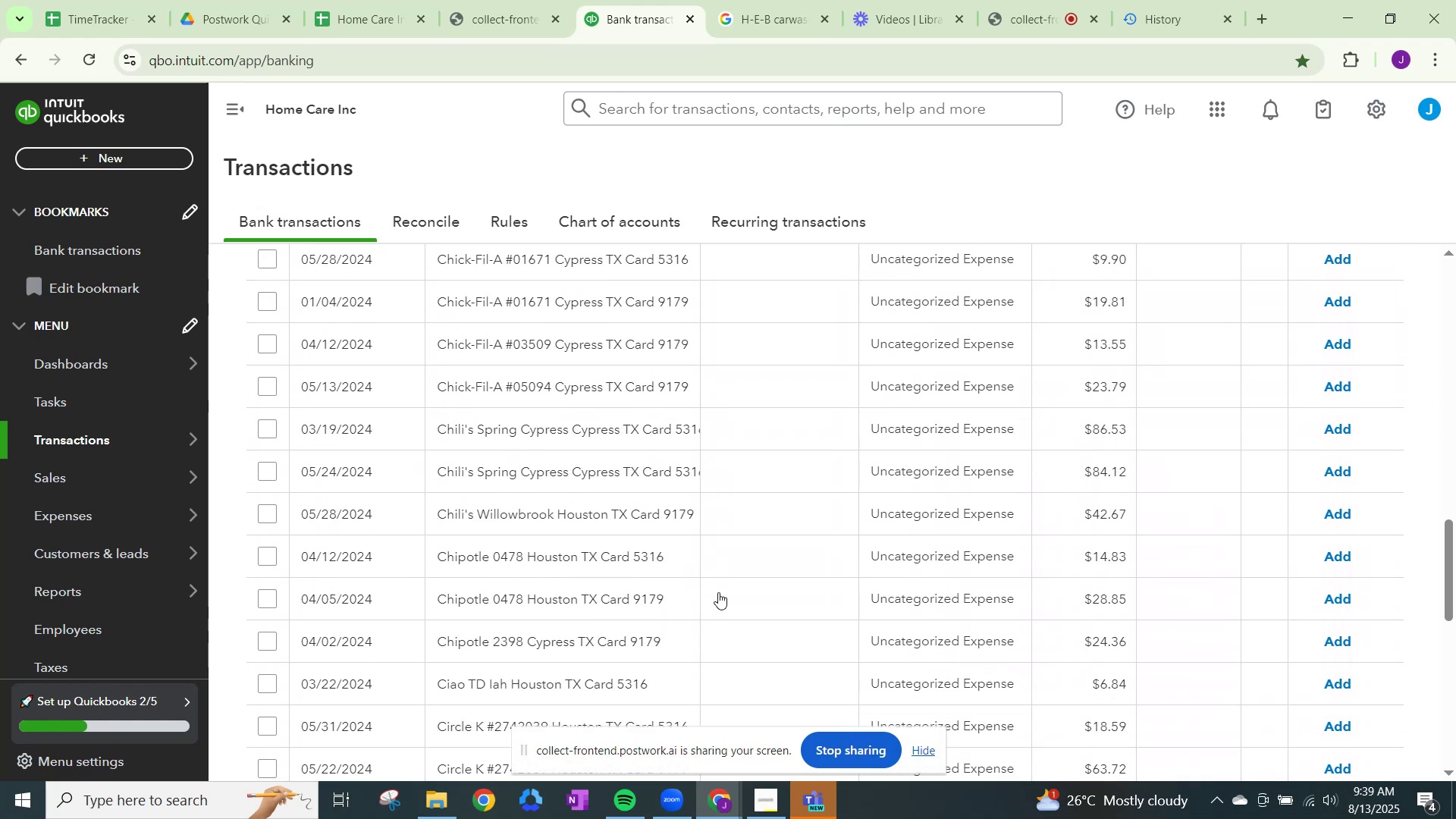 
scroll: coordinate [718, 592], scroll_direction: up, amount: 1.0
 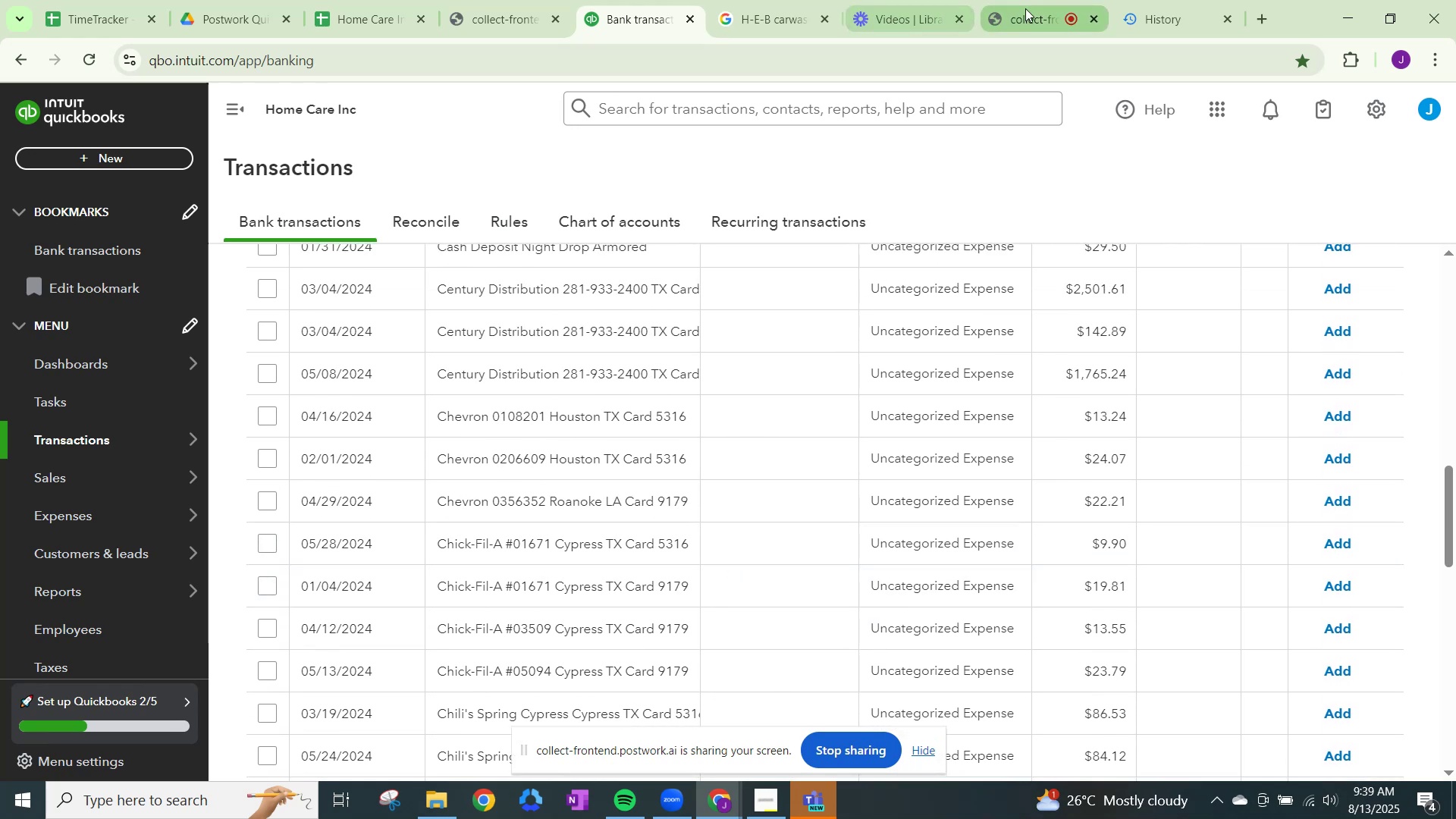 
left_click([788, 6])
 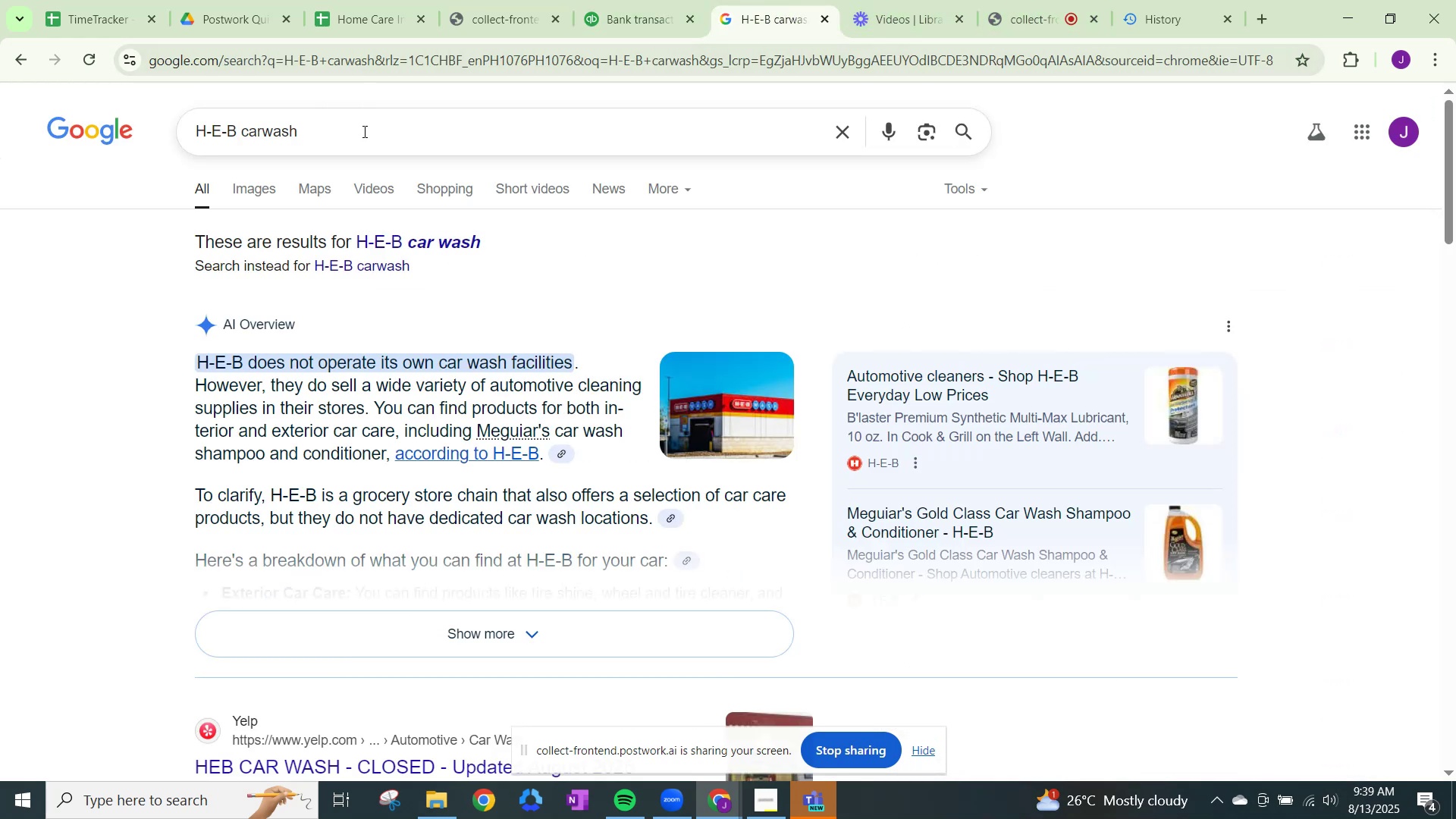 
left_click_drag(start_coordinate=[360, 130], to_coordinate=[139, 98])
 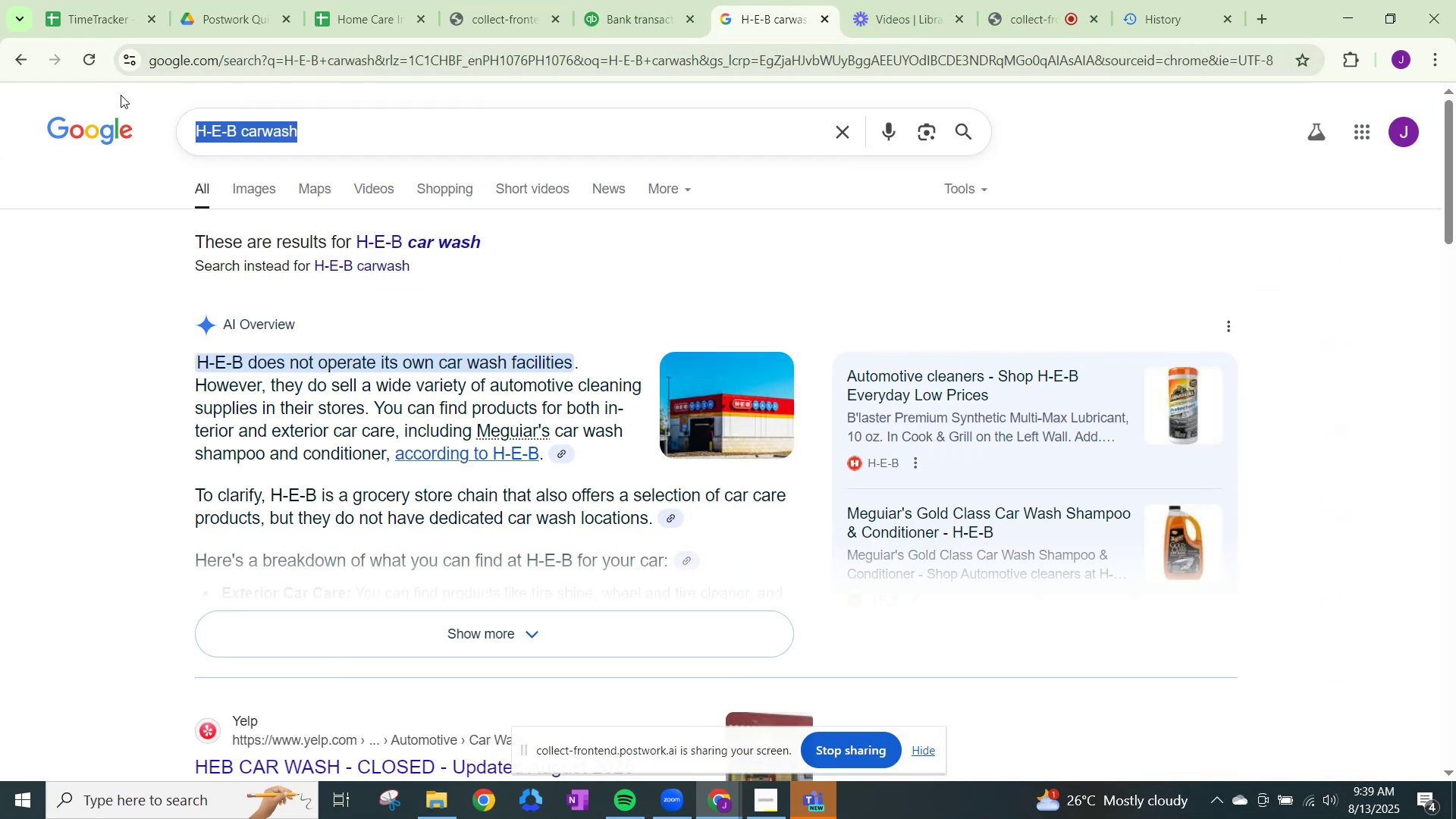 
type(chick)
 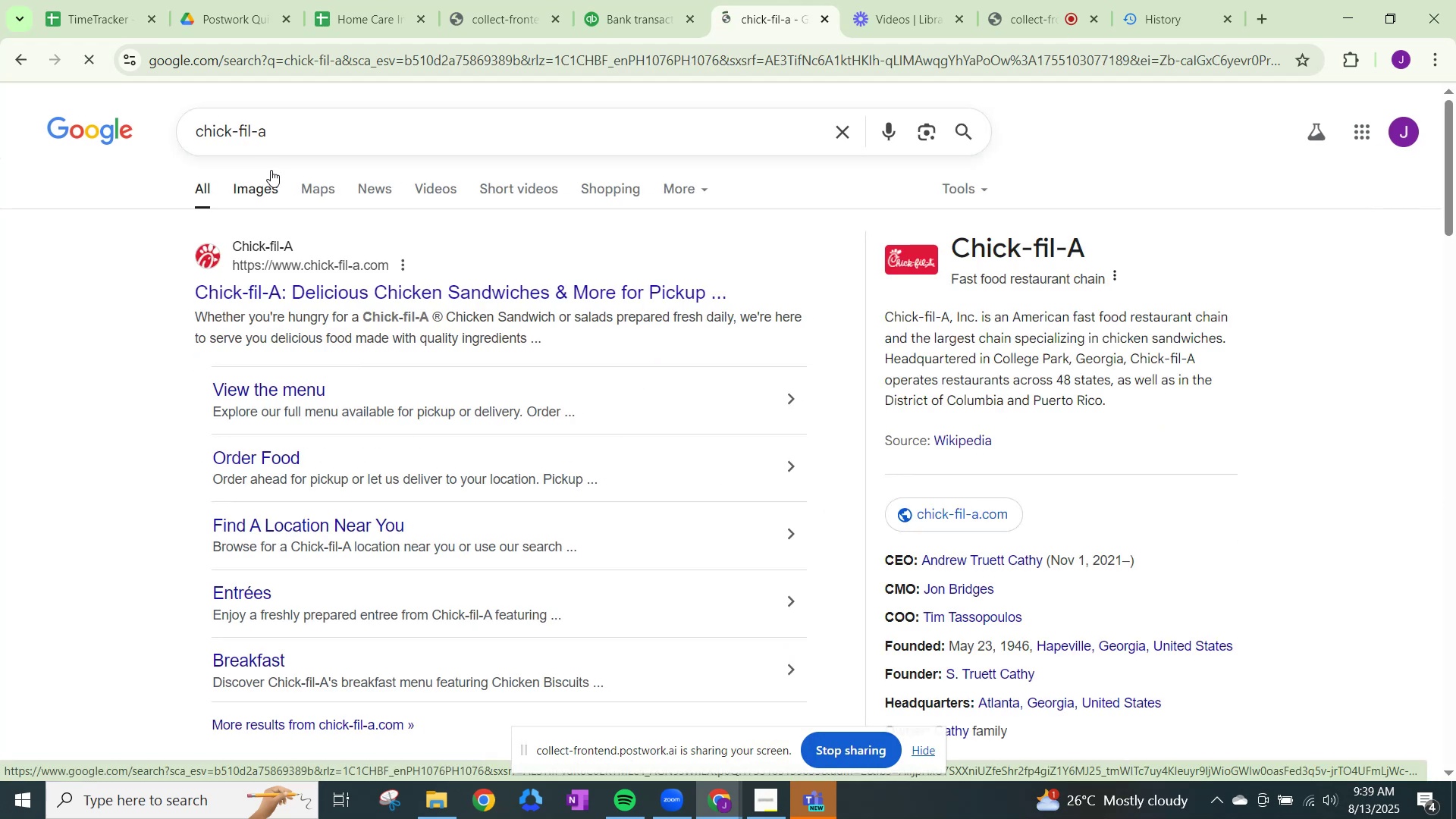 
wait(9.48)
 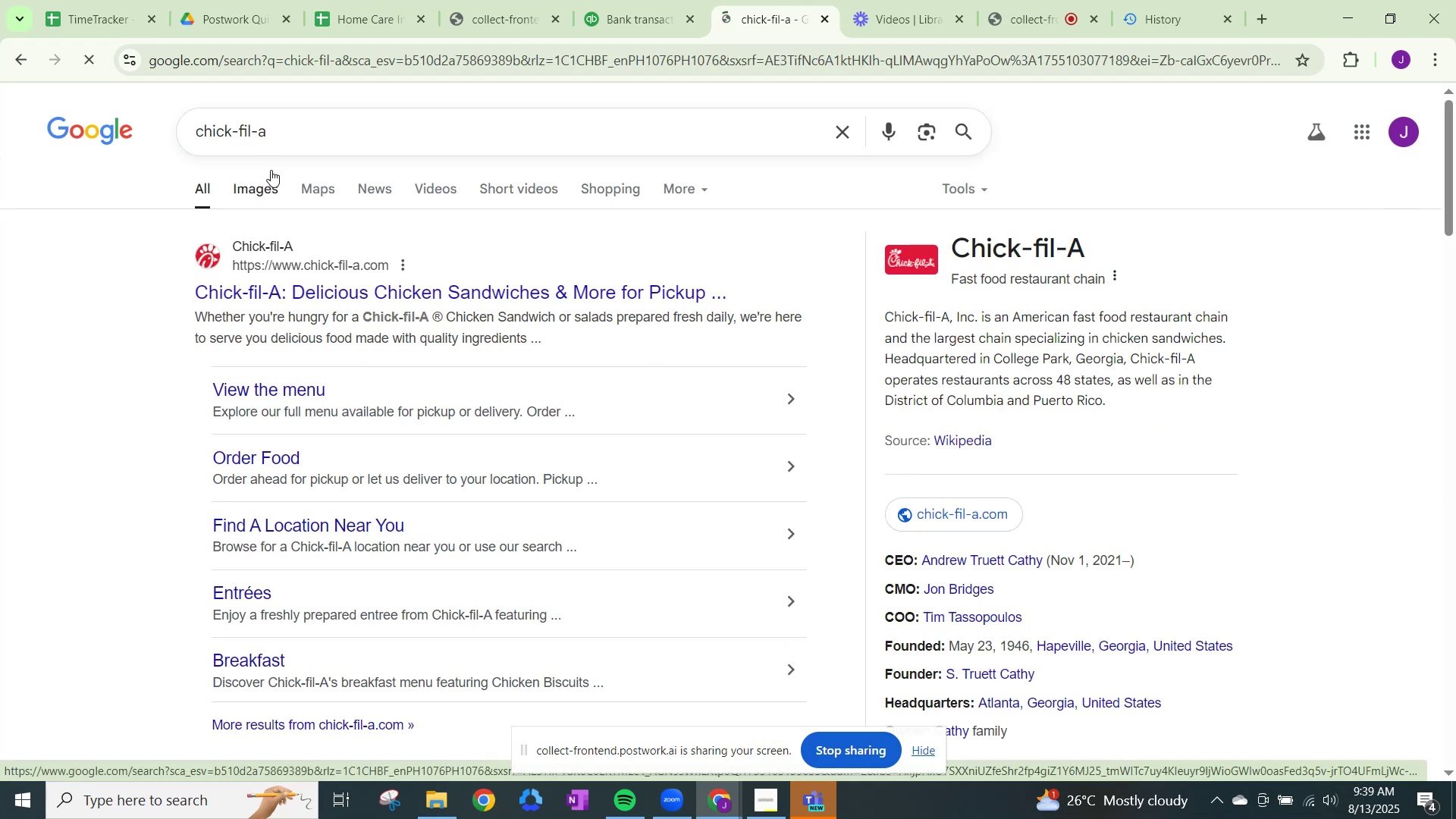 
left_click([645, 6])
 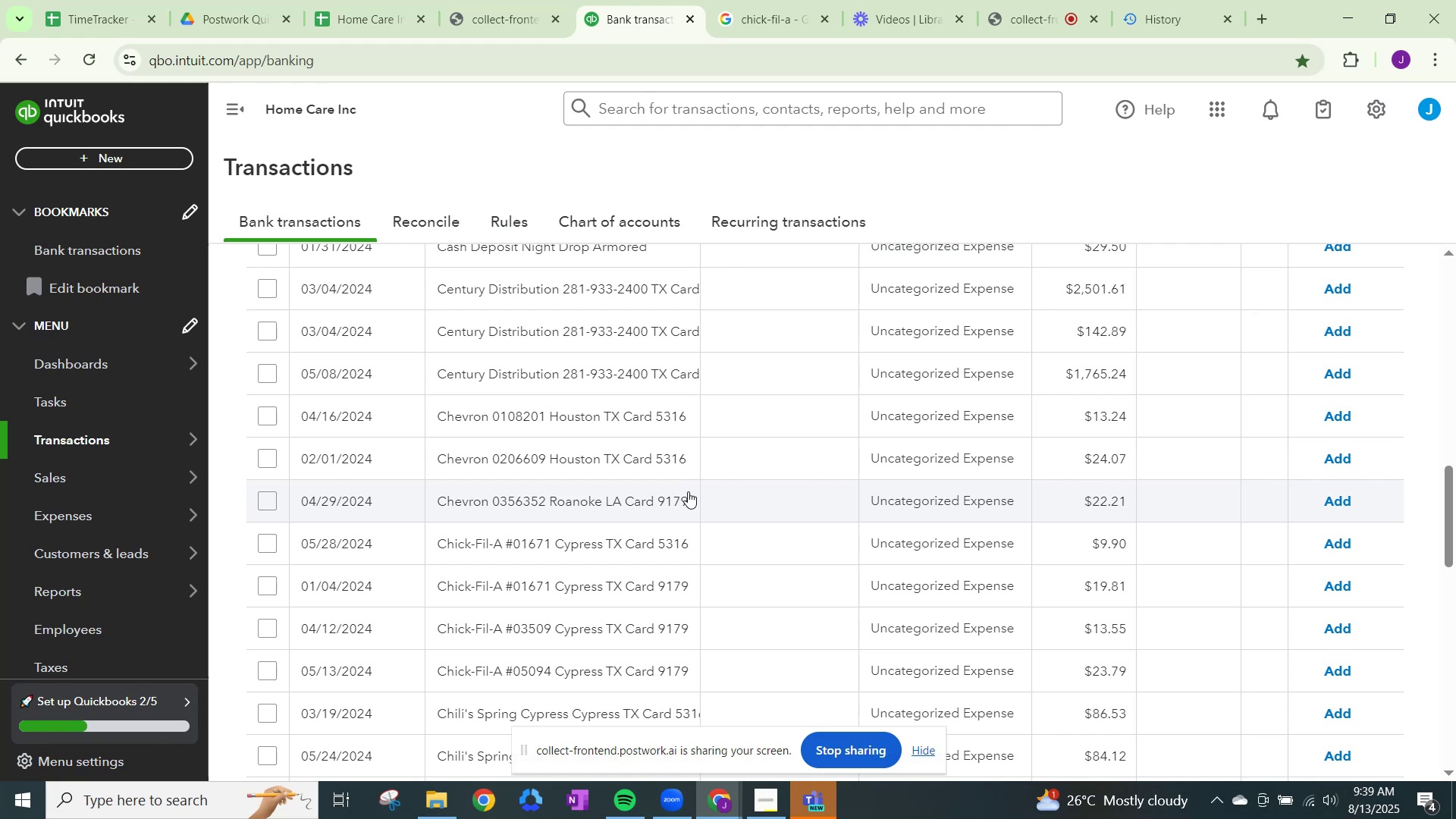 
left_click([918, 545])
 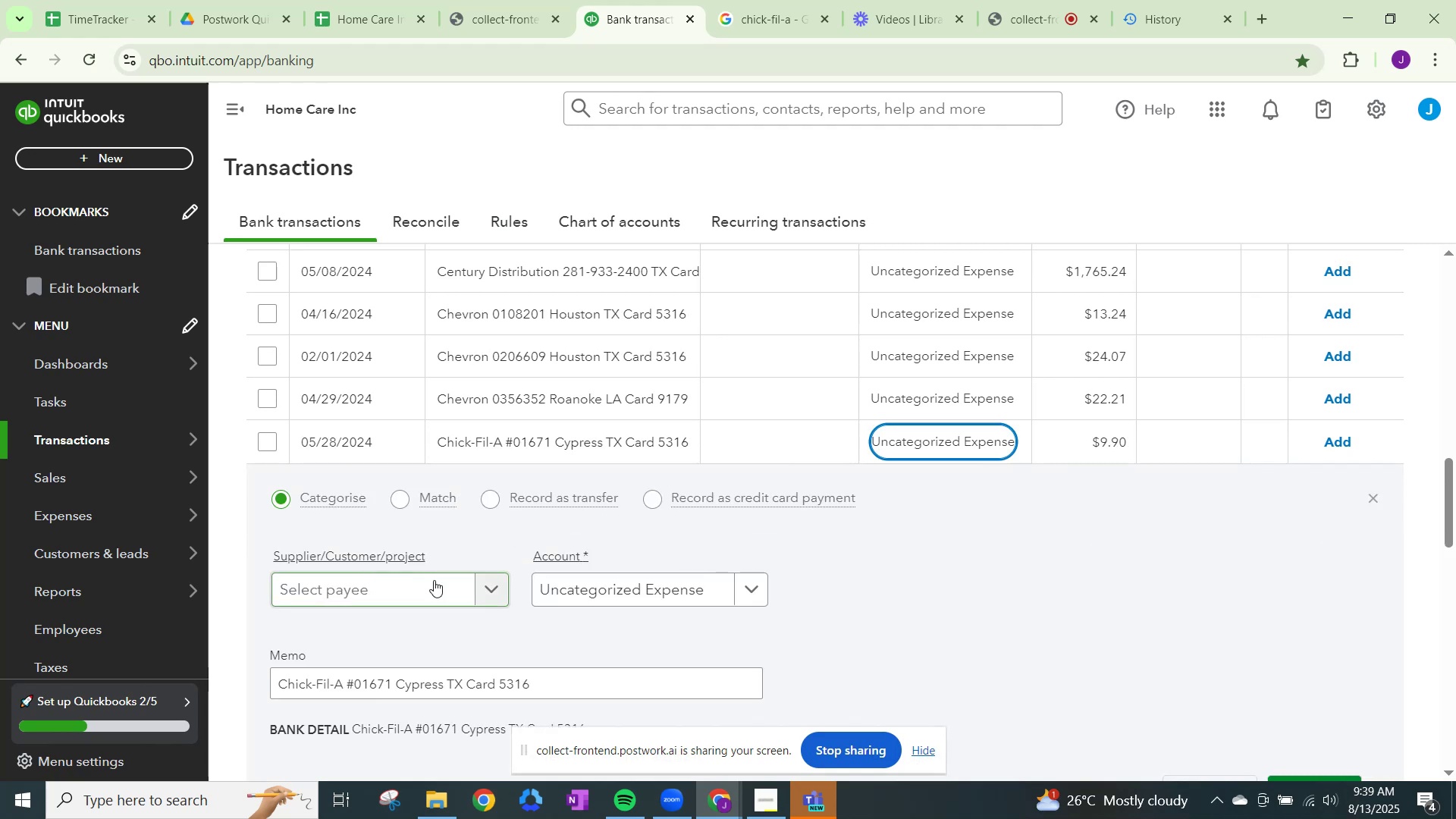 
left_click([455, 585])
 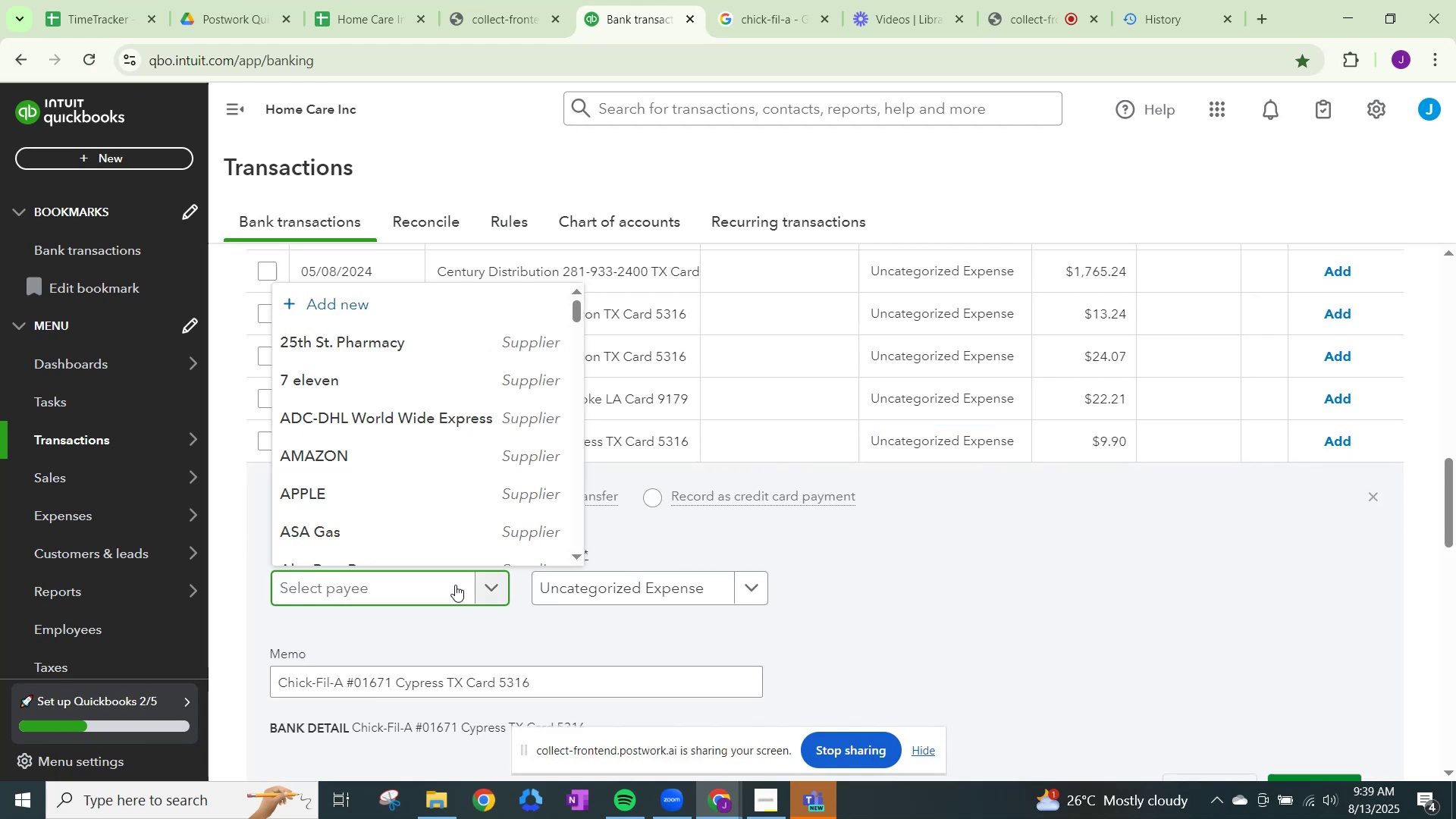 
hold_key(key=ControlLeft, duration=0.44)
 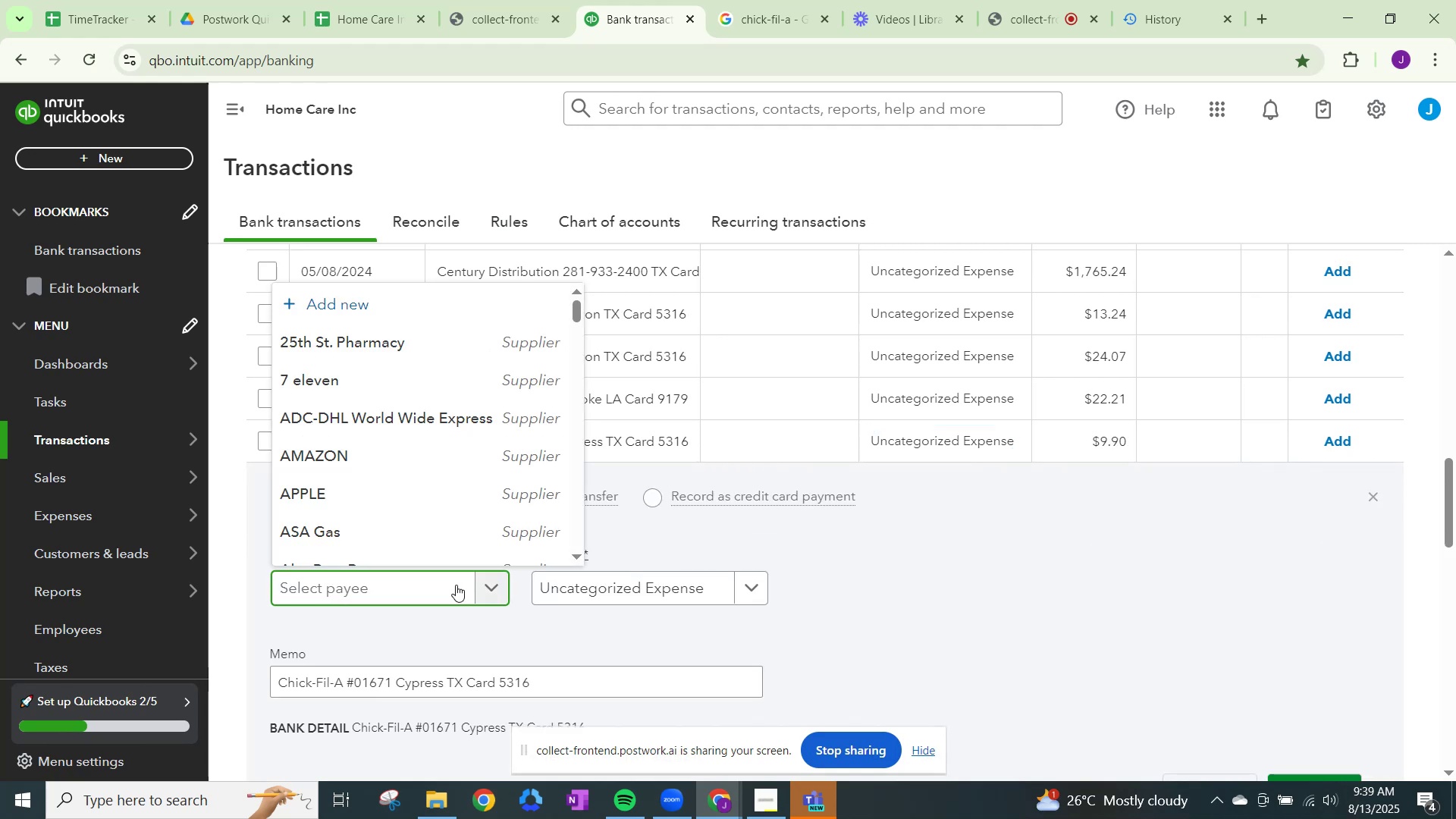 
key(Control+C)
 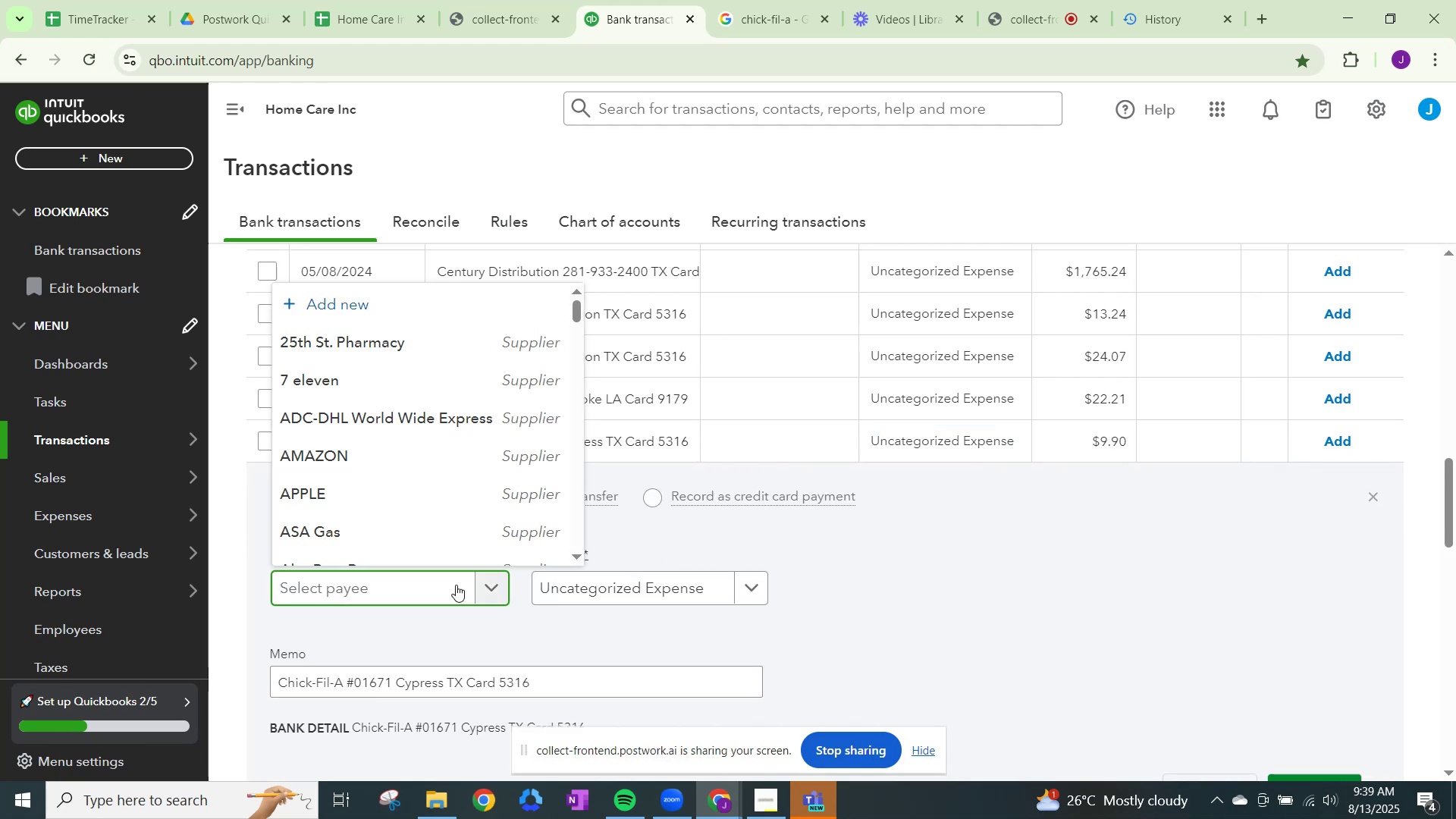 
type(hi)
key(Backspace)
key(Backspace)
key(Backspace)
type(Chick)
 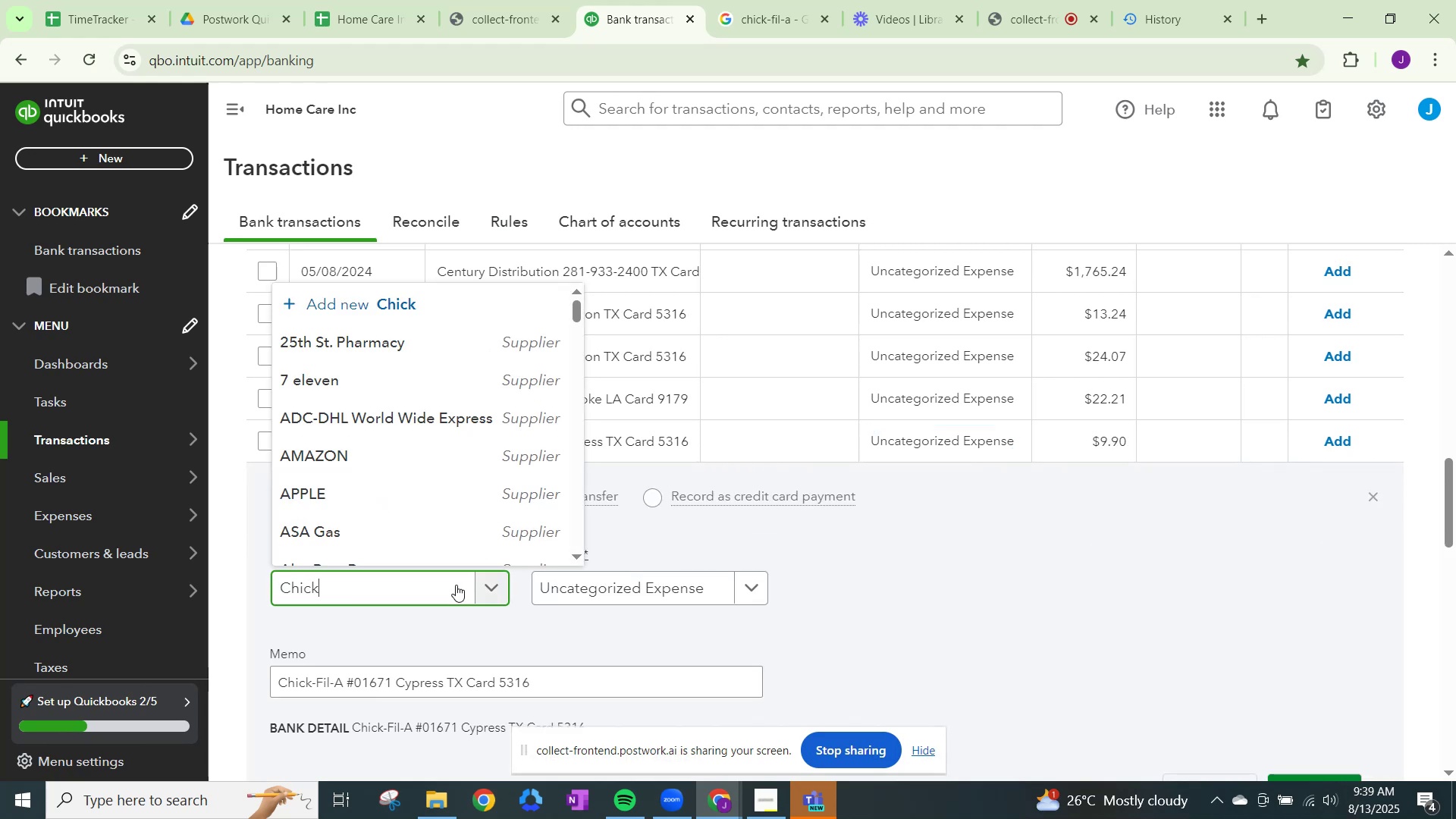 
type(-Fil-A)
 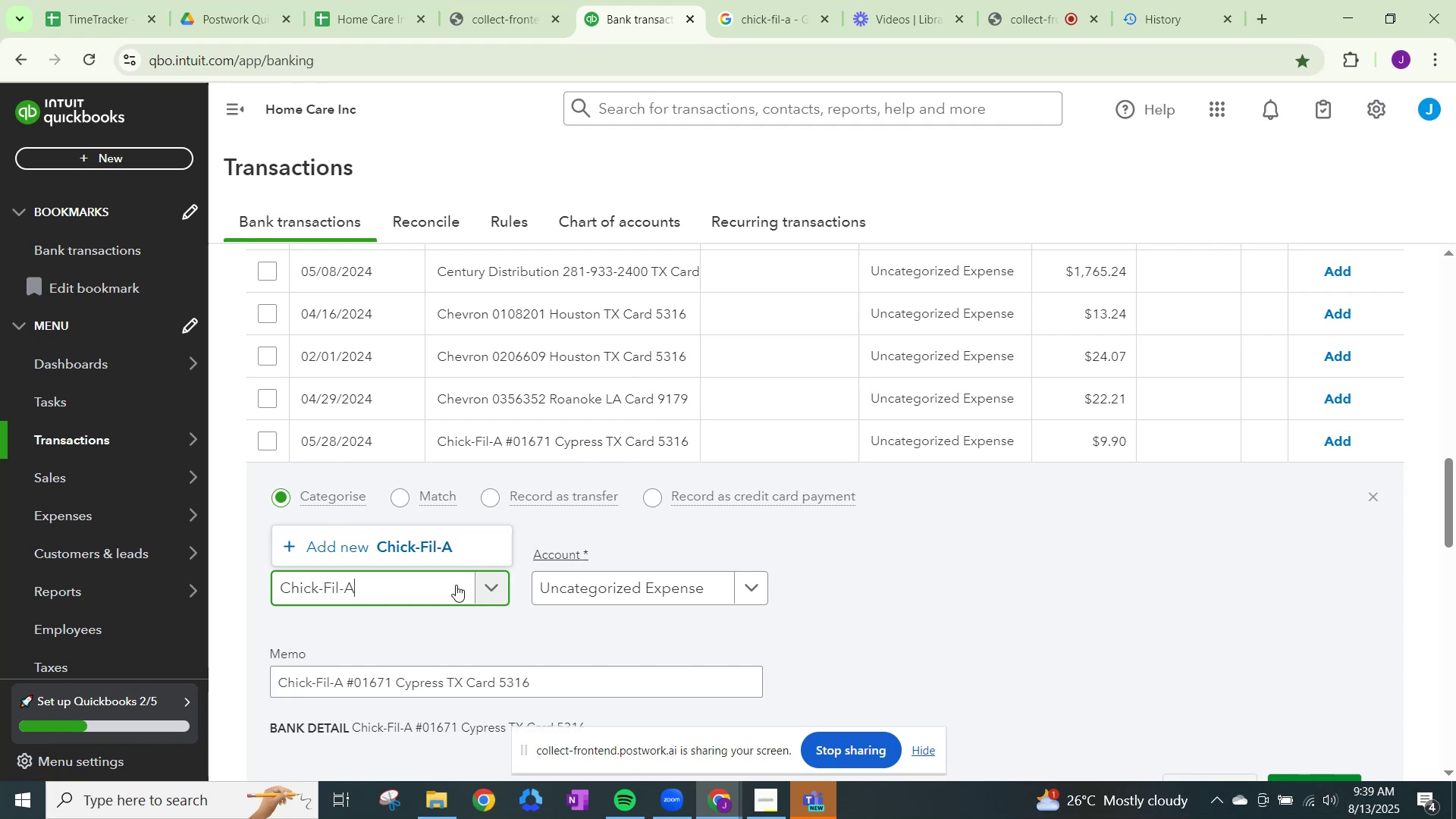 
left_click([417, 547])
 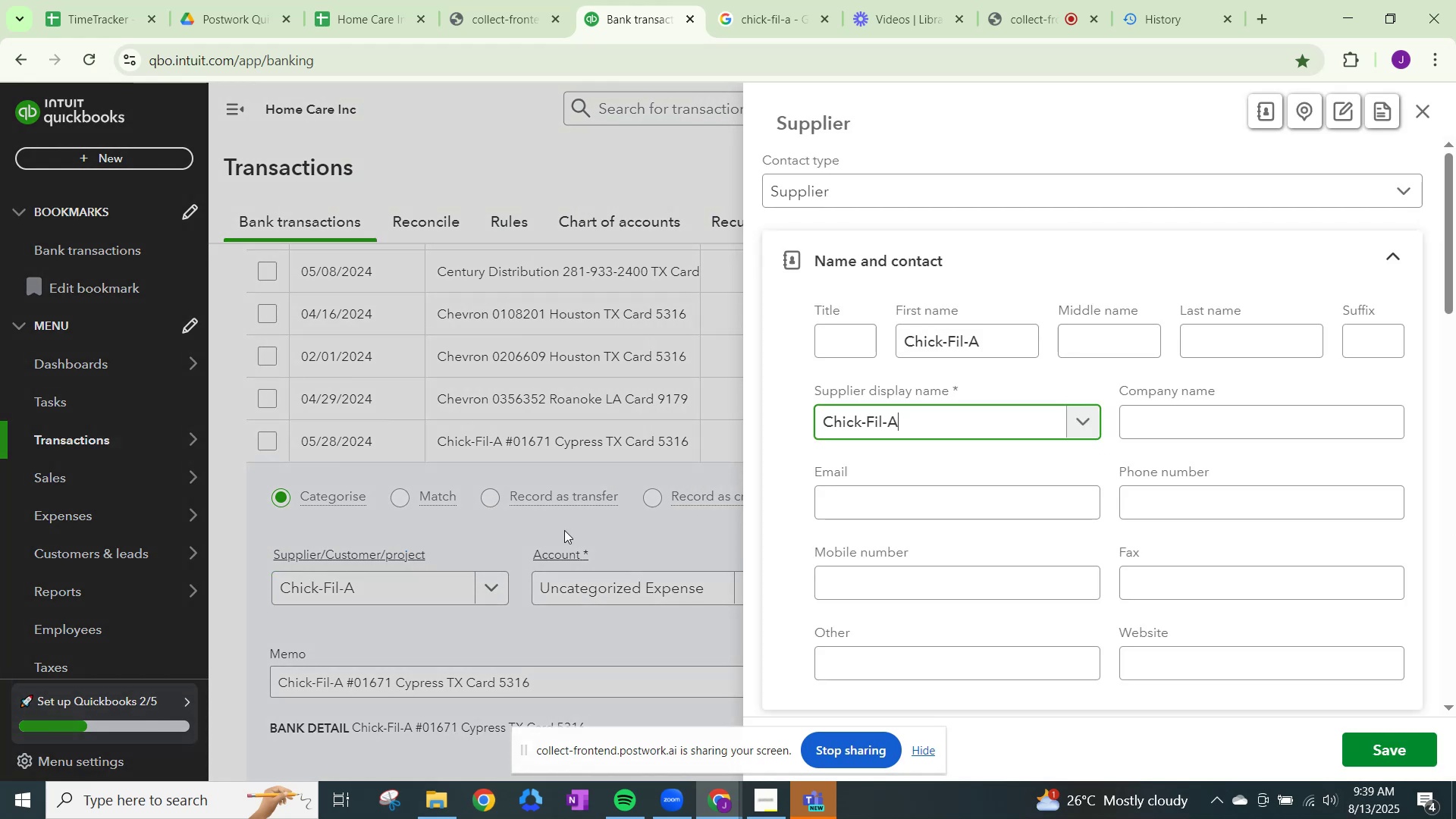 
scroll: coordinate [1046, 557], scroll_direction: down, amount: 15.0
 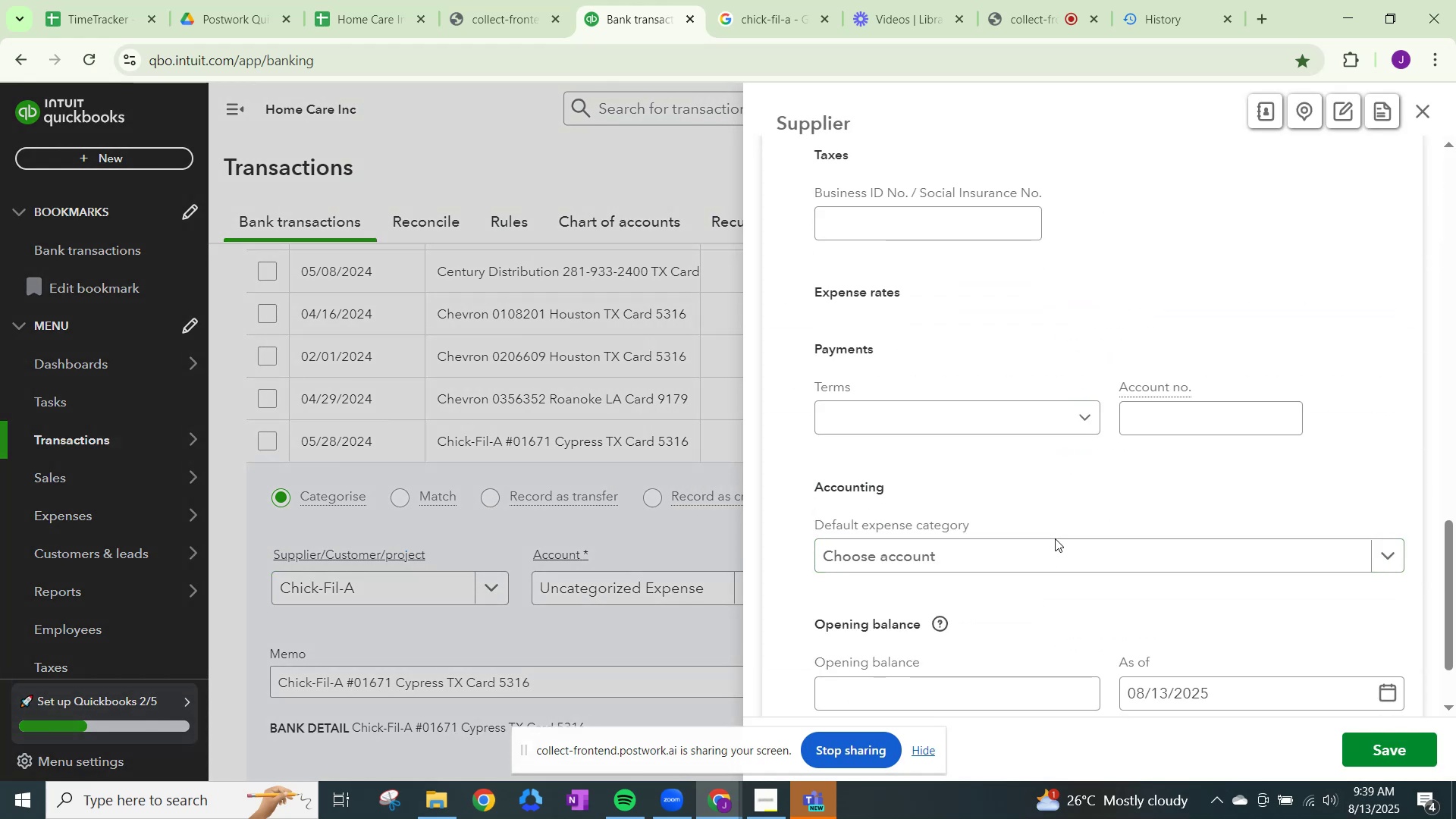 
left_click([1055, 549])
 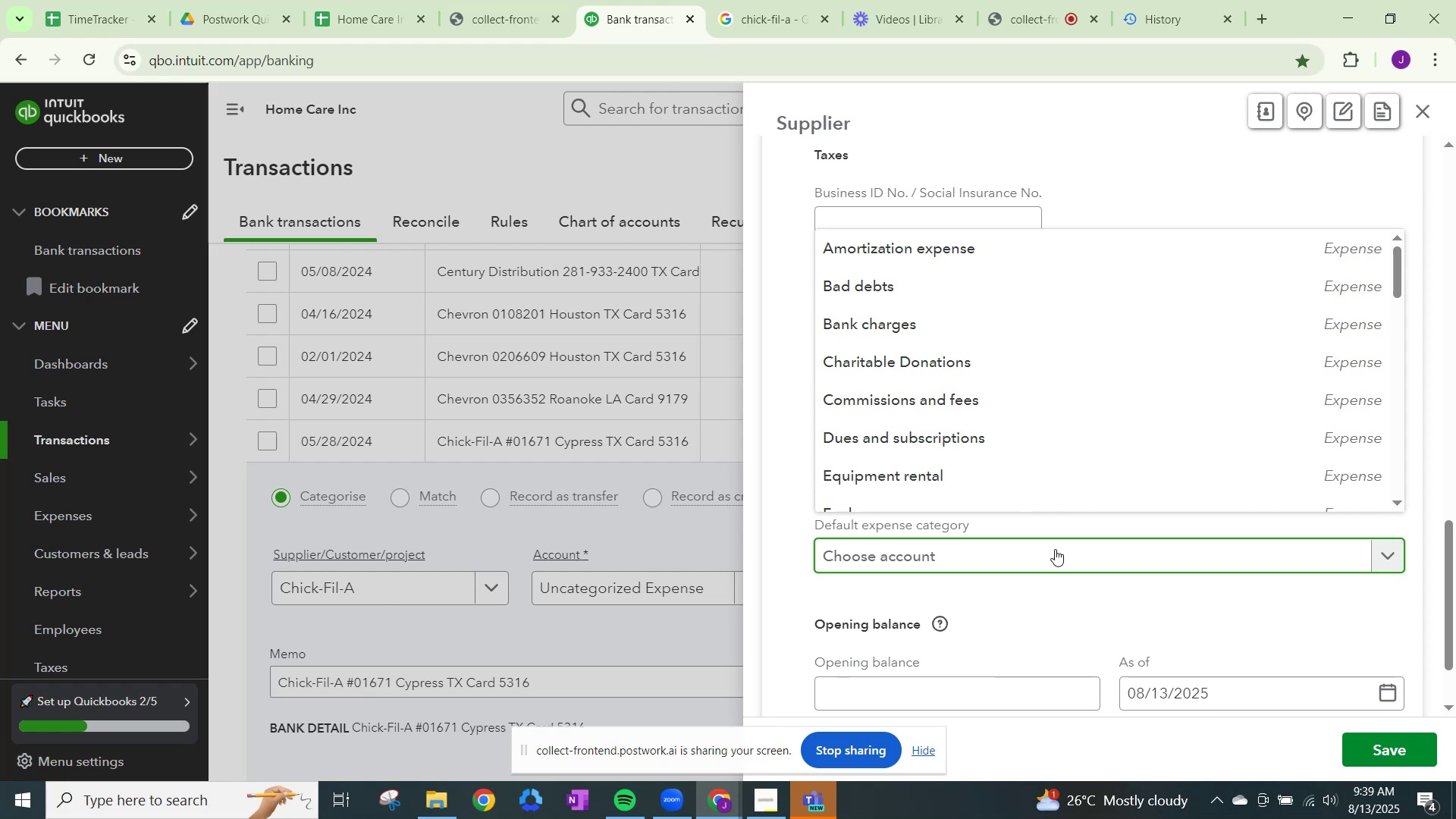 
type(meals)
 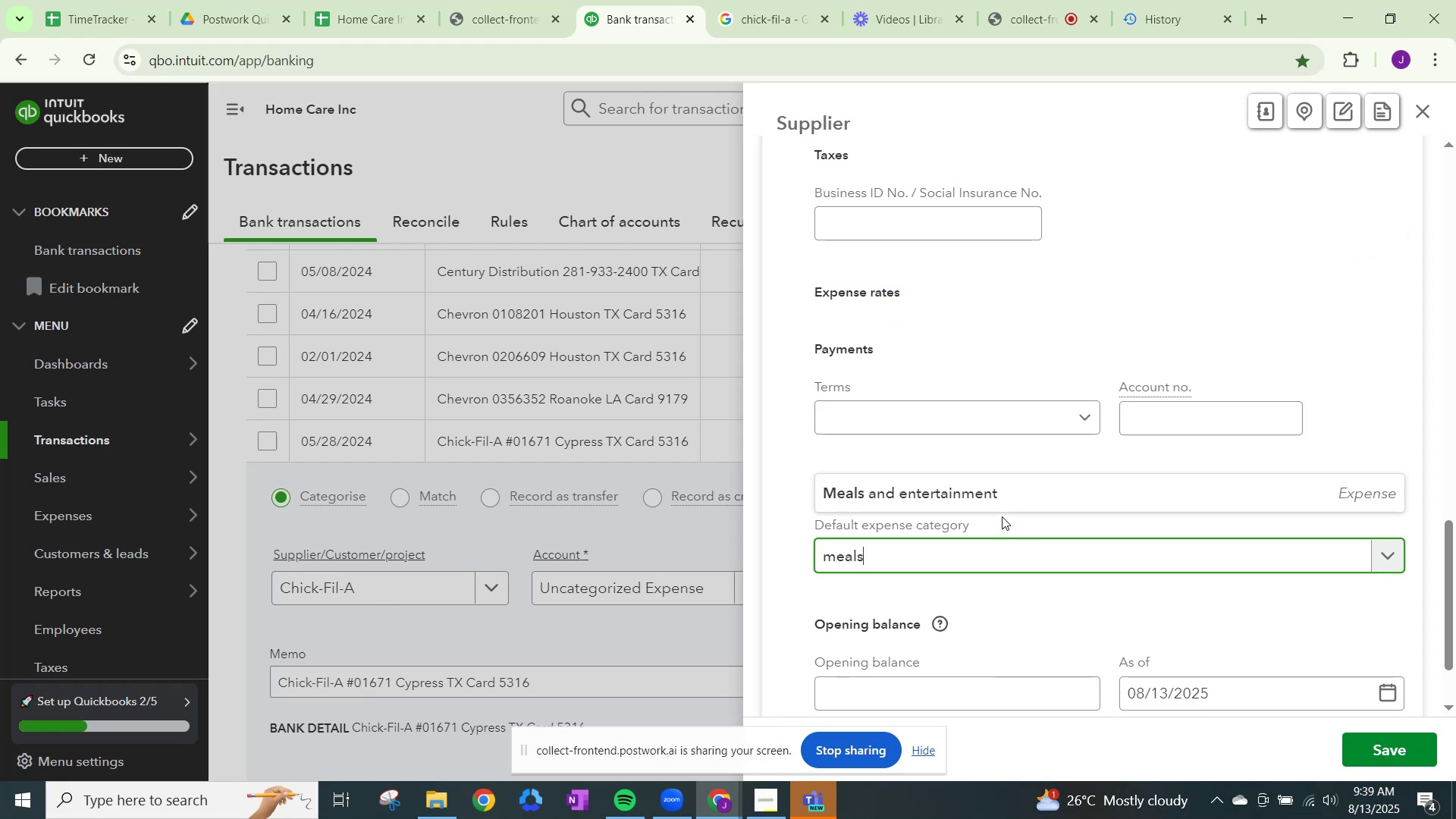 
left_click([998, 497])
 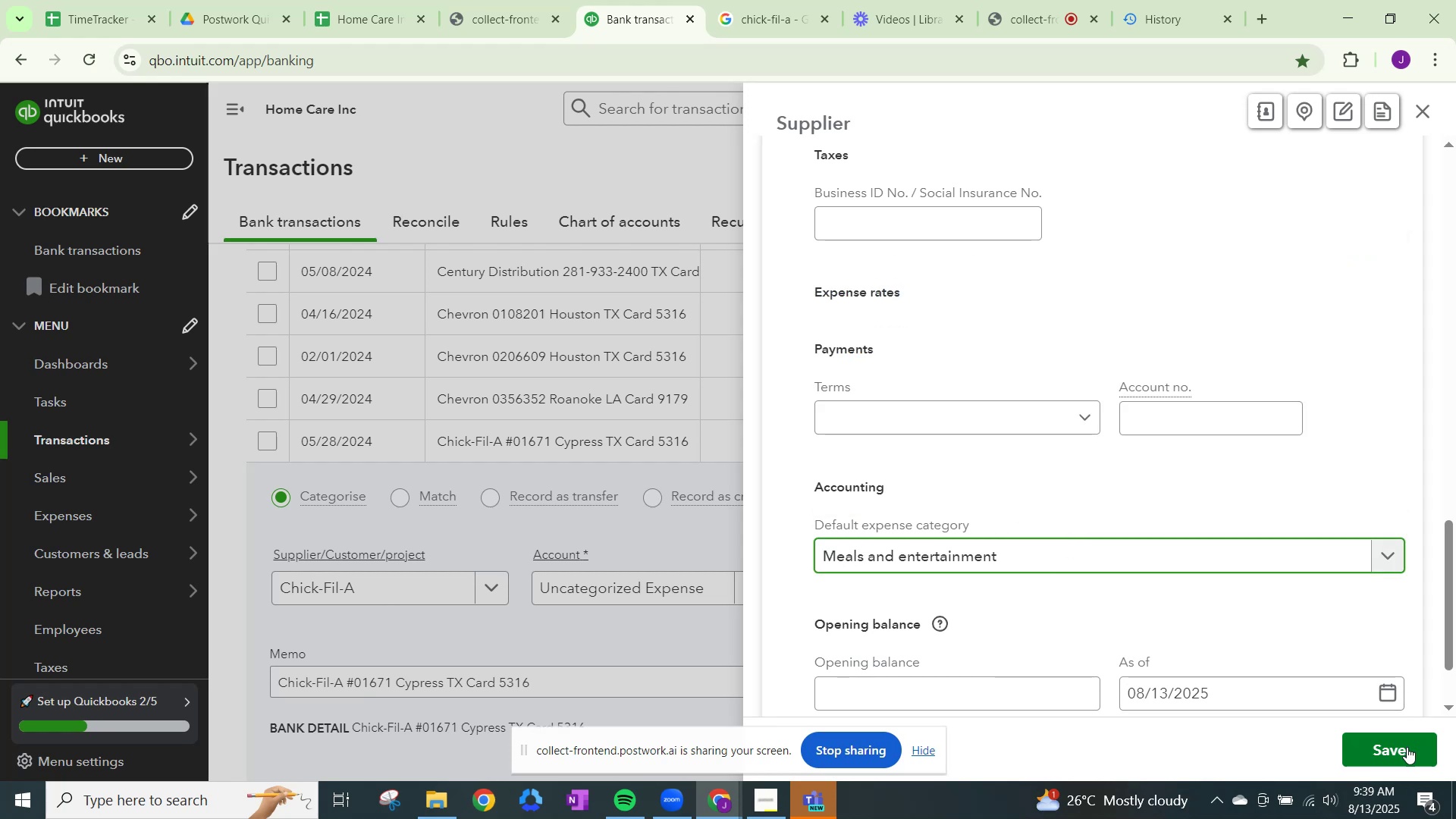 
left_click([1403, 742])
 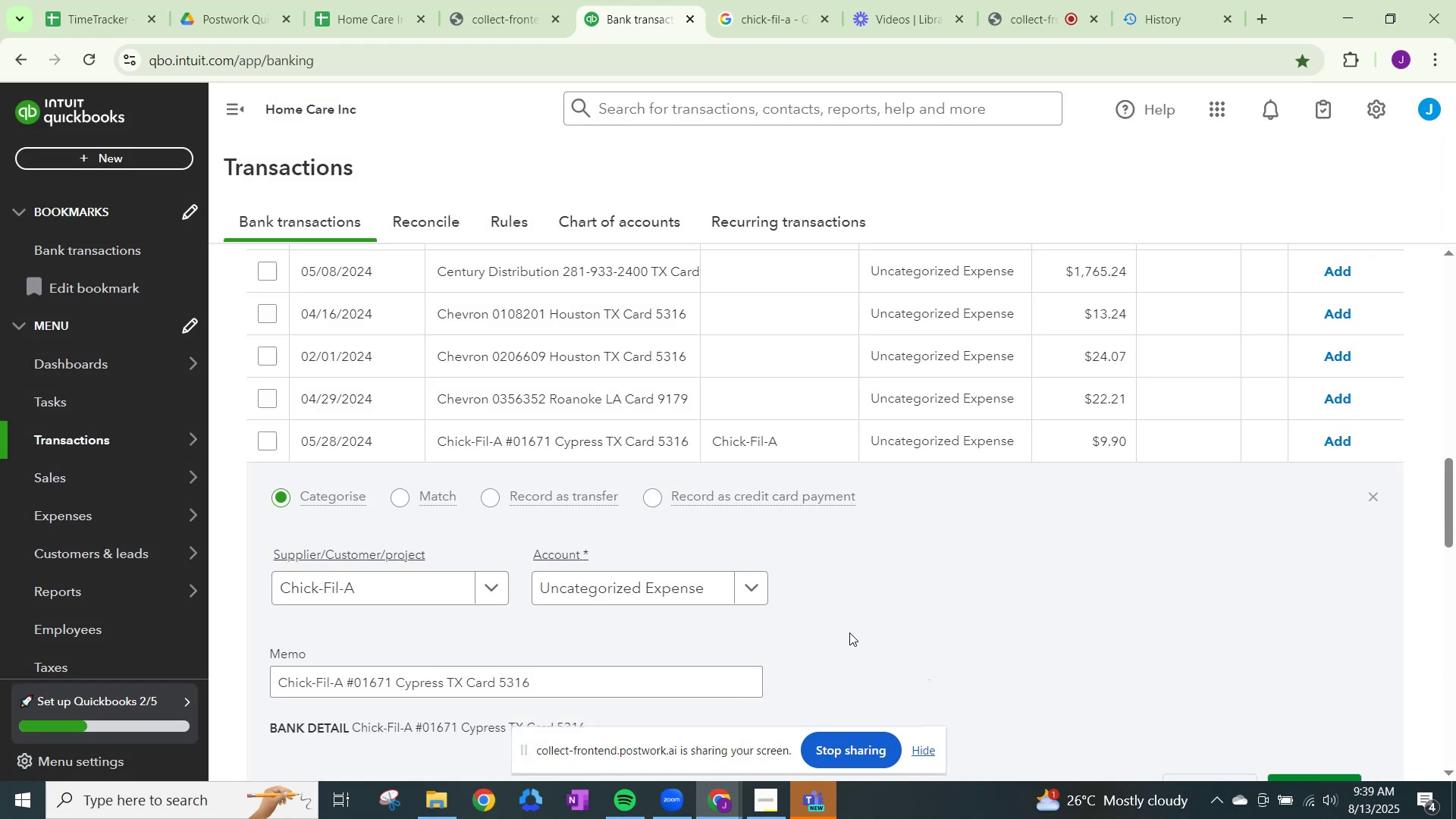 
left_click([690, 585])
 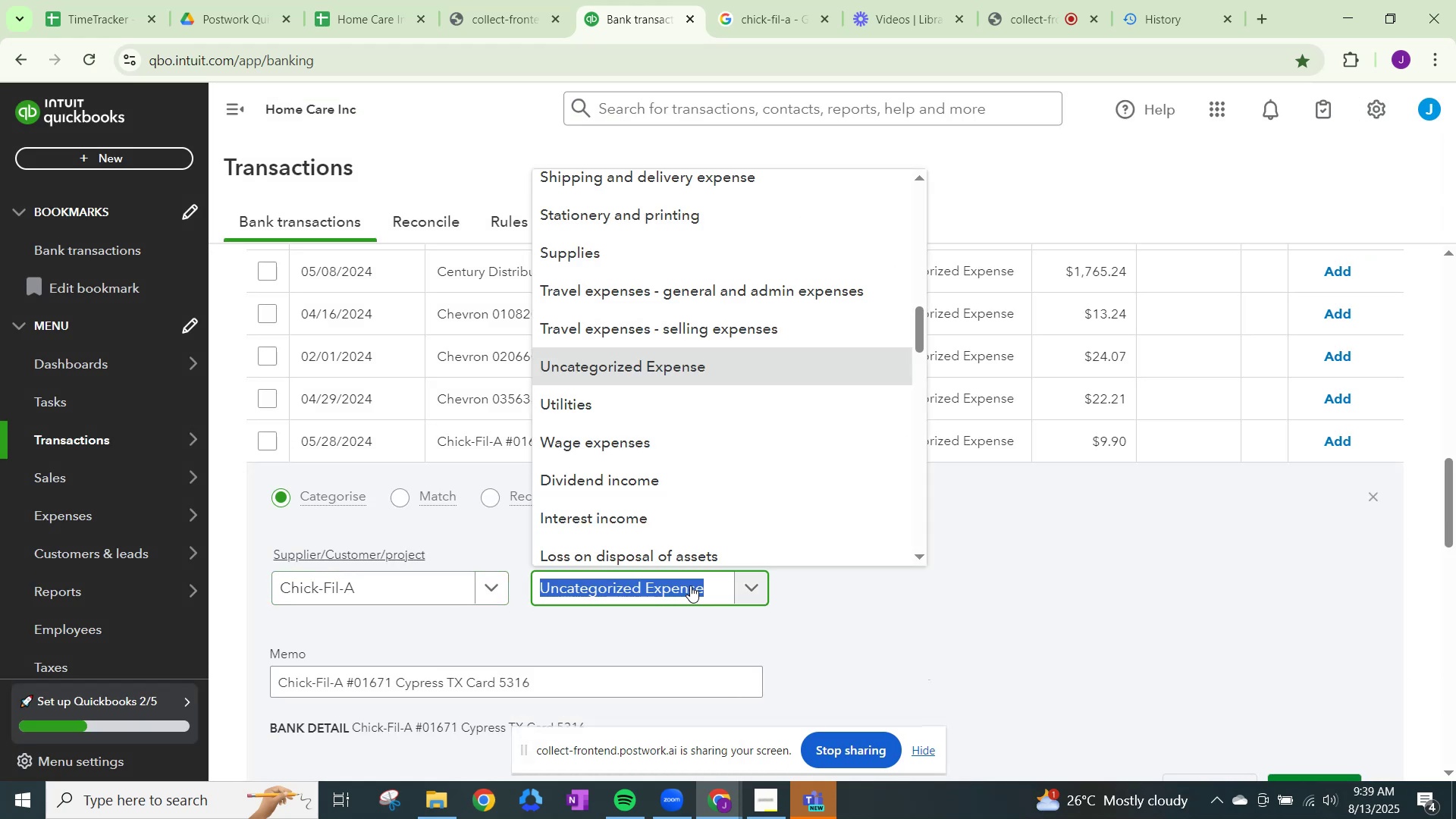 
type(meals)
 